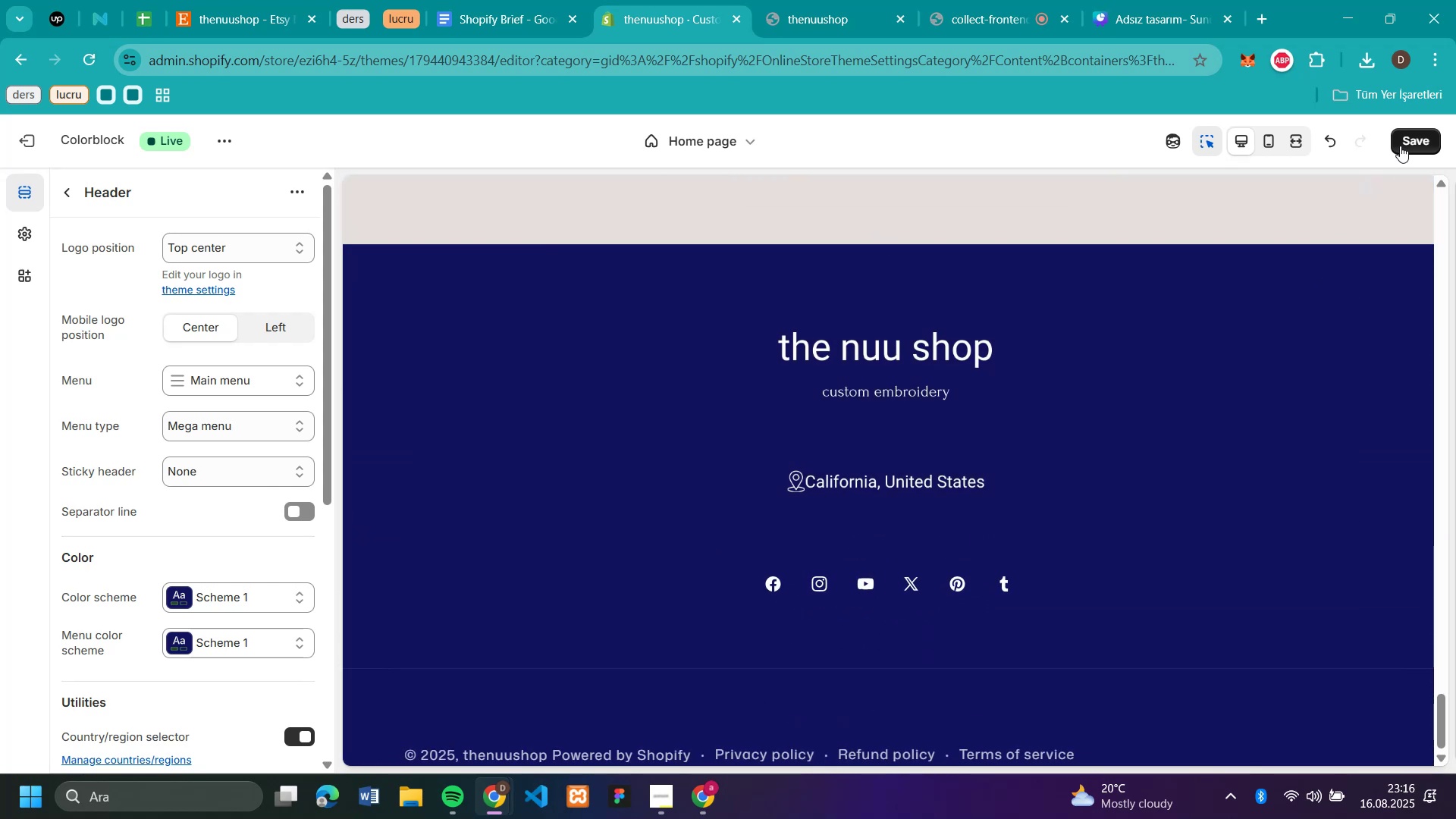 
left_click([1402, 140])
 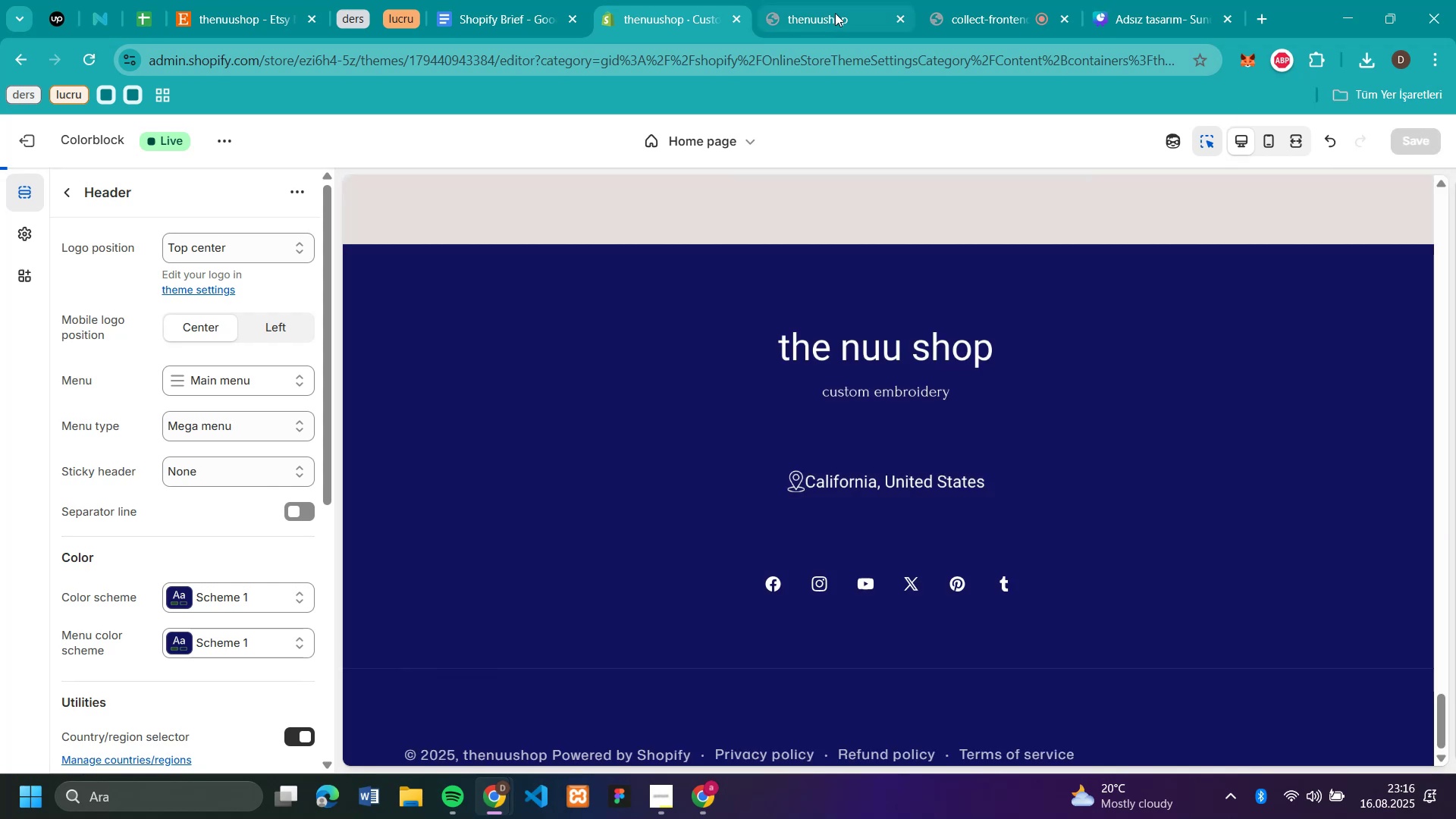 
left_click([835, 13])
 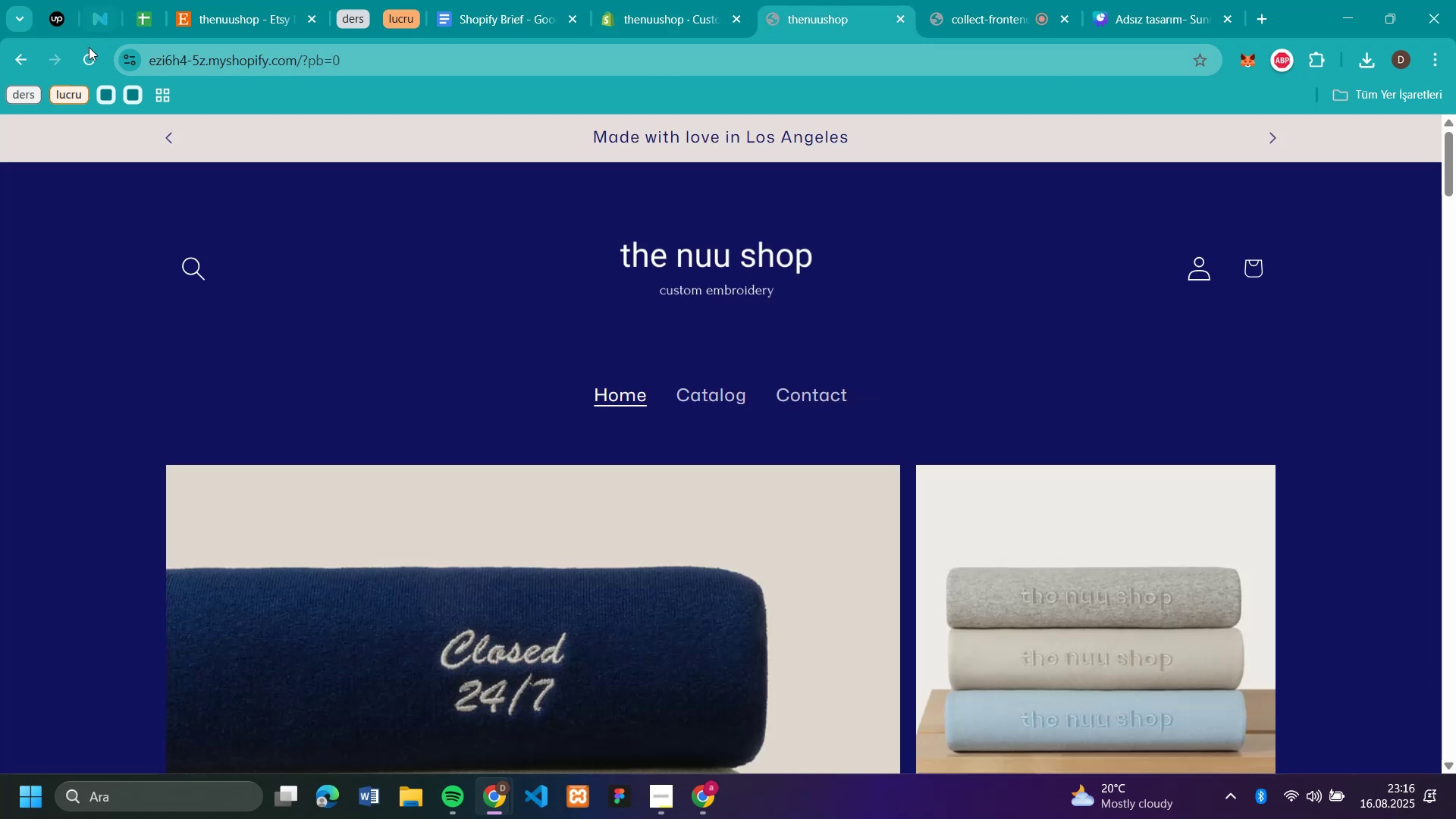 
left_click([86, 54])
 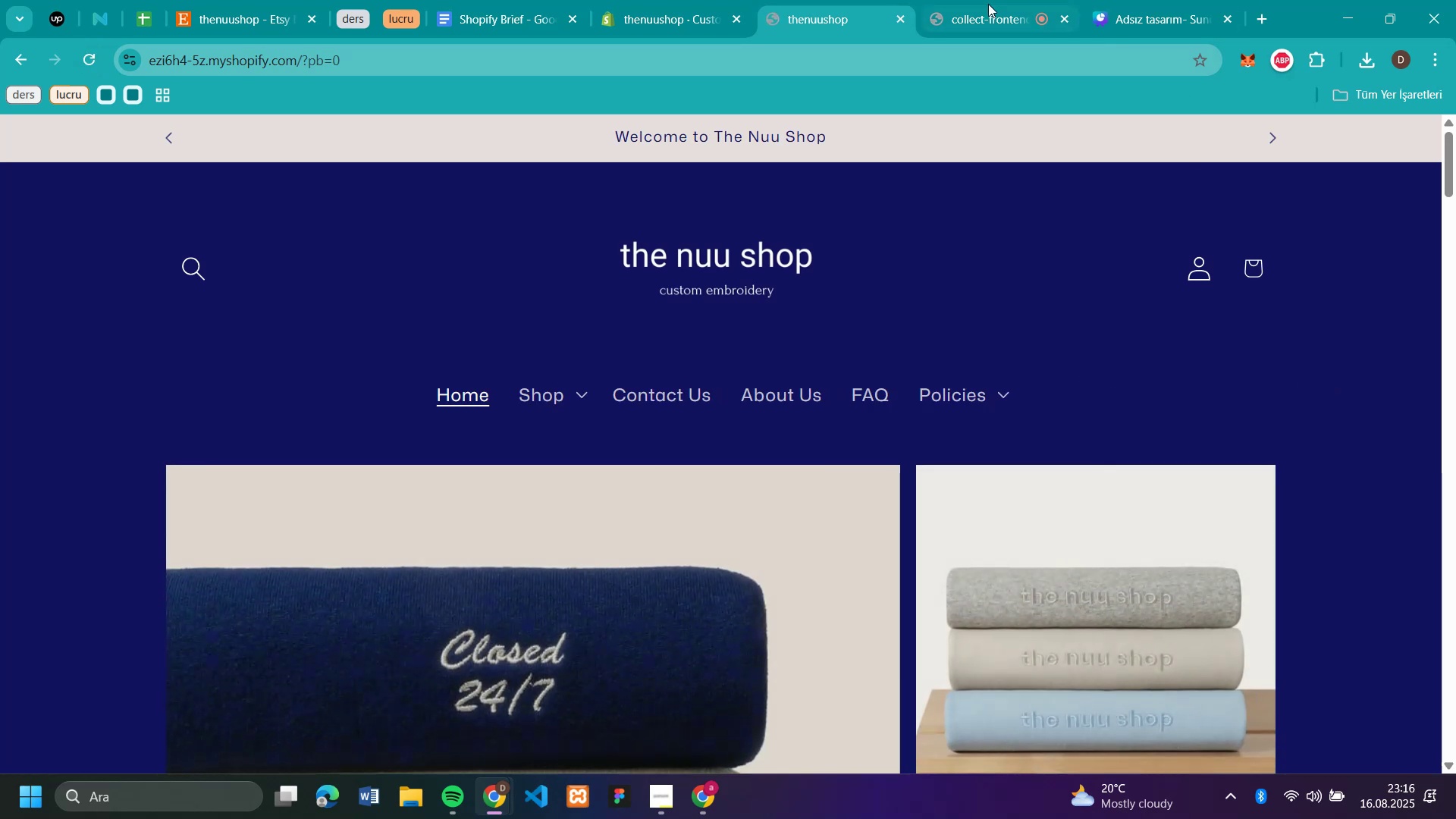 
left_click([961, 13])
 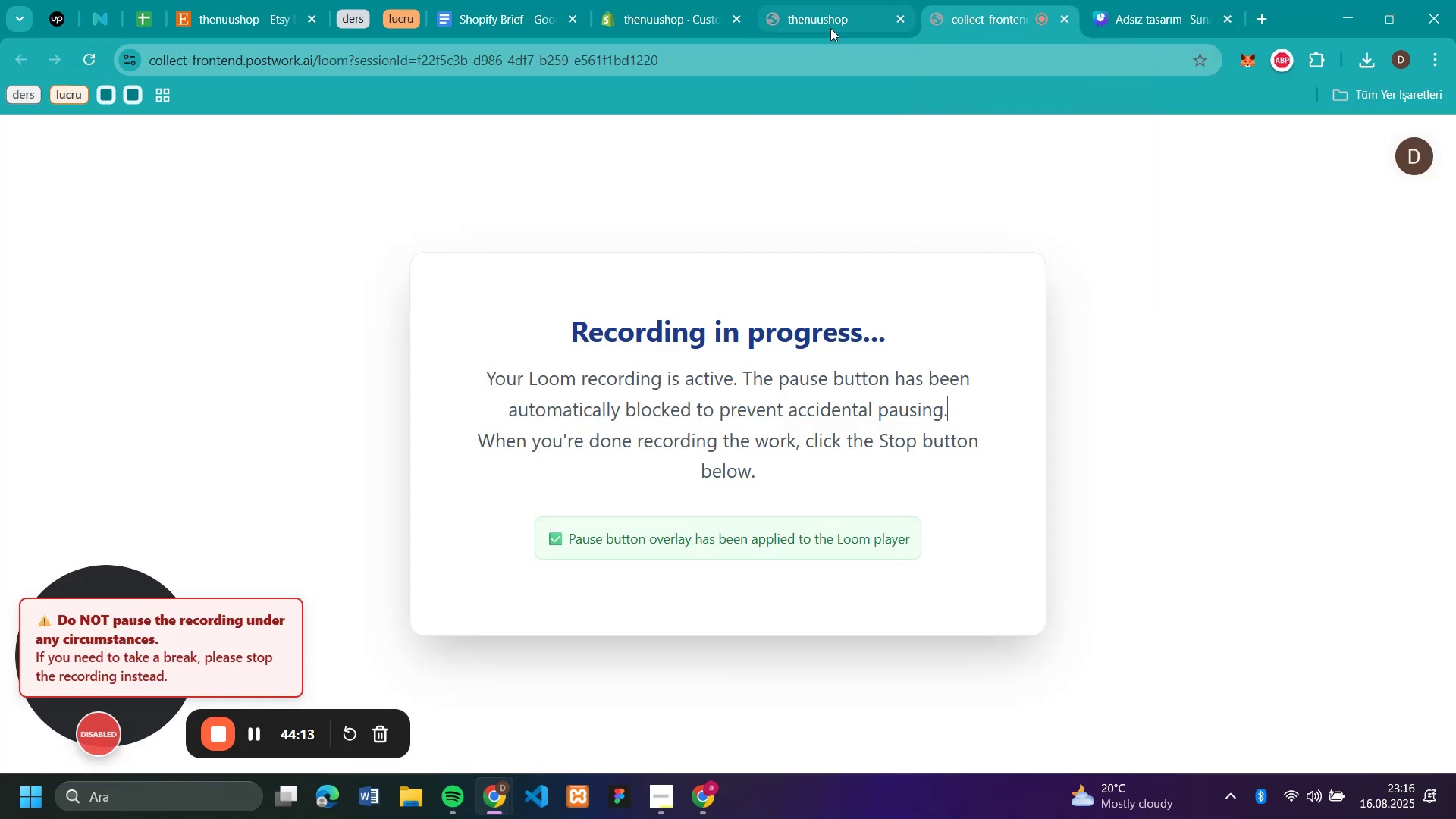 
left_click([819, 21])
 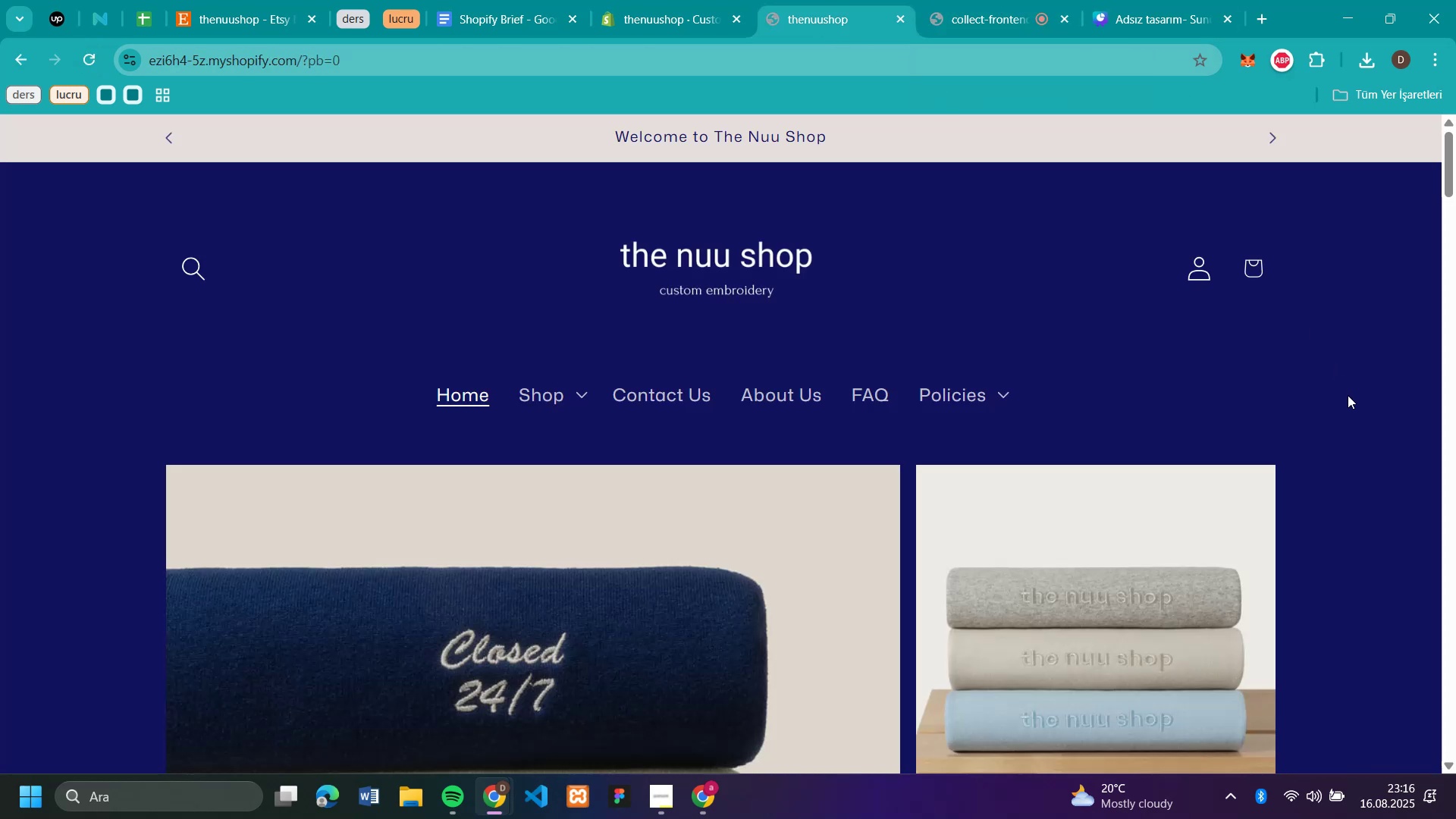 
scroll: coordinate [1350, 408], scroll_direction: down, amount: 4.0
 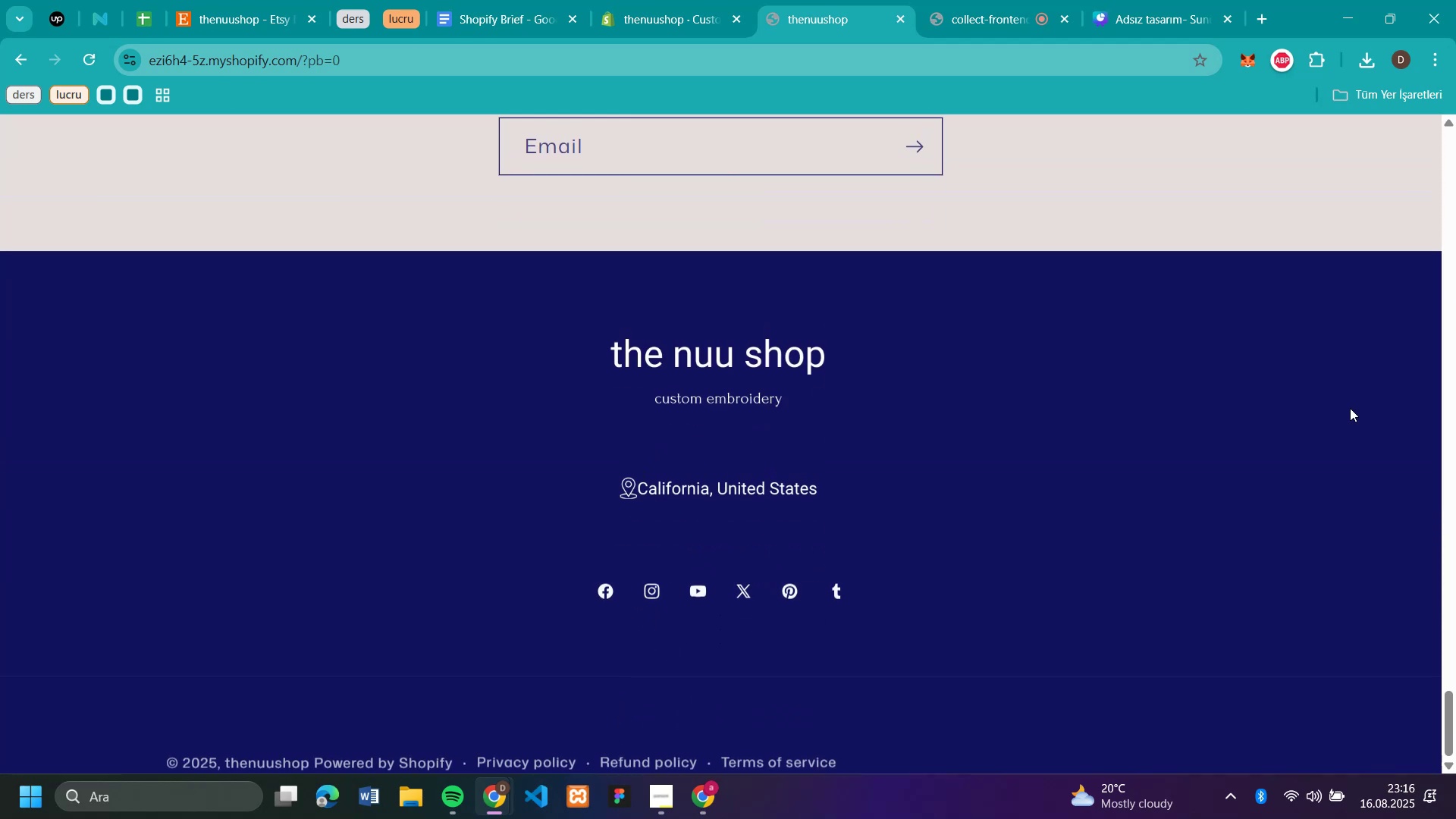 
scroll: coordinate [1212, 400], scroll_direction: up, amount: 64.0
 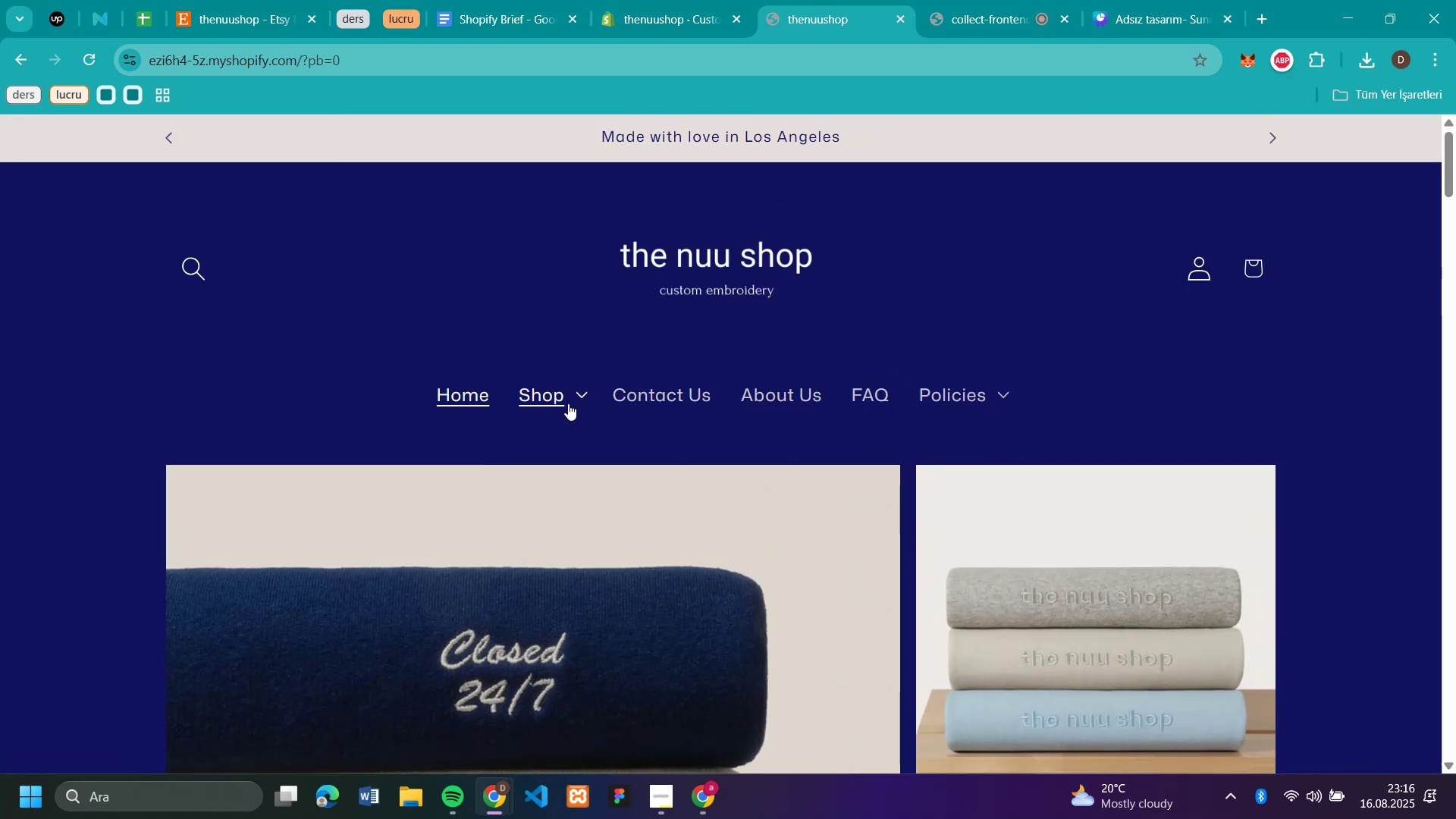 
left_click([560, 403])
 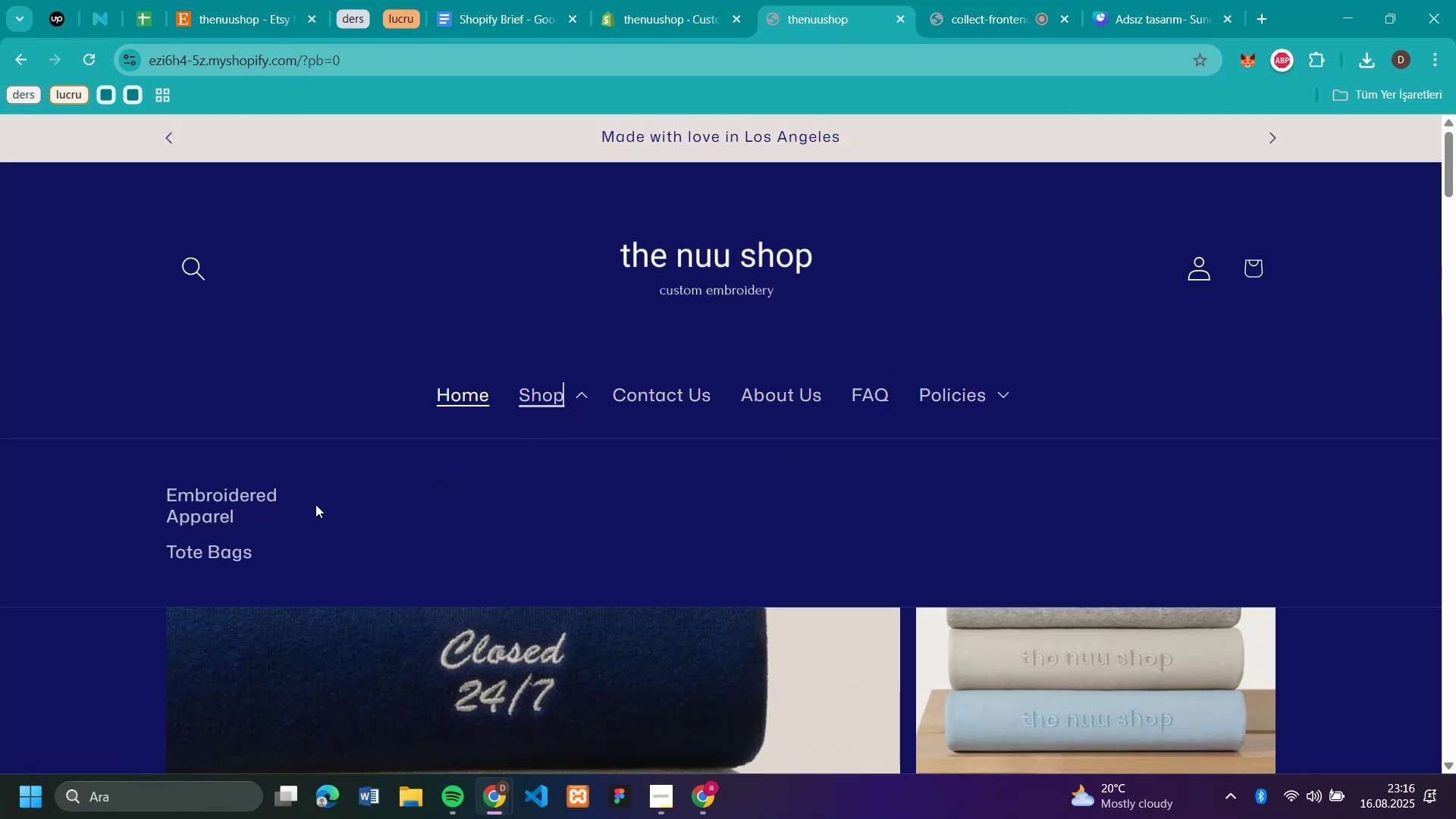 
left_click([261, 504])
 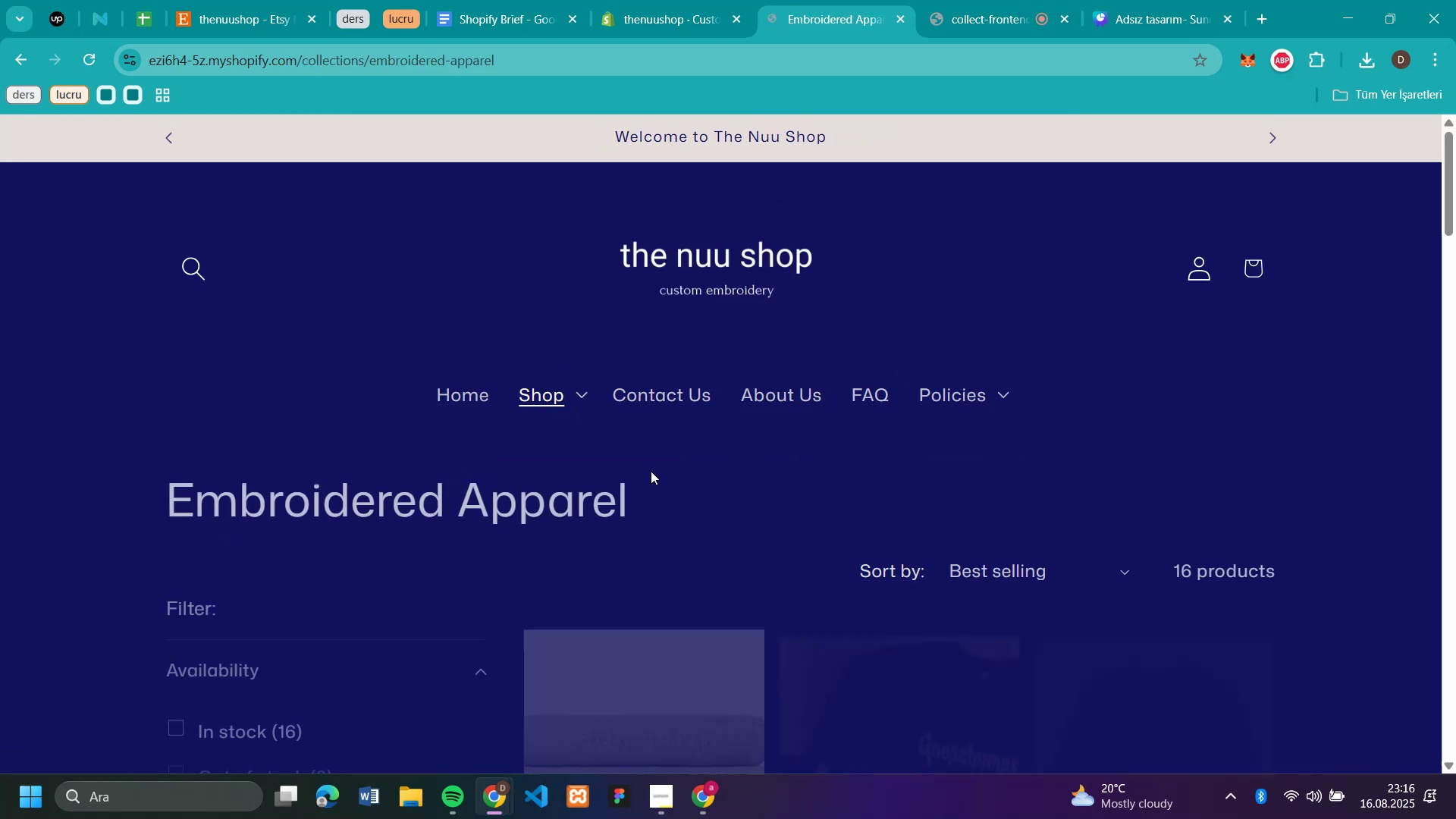 
scroll: coordinate [654, 474], scroll_direction: up, amount: 2.0
 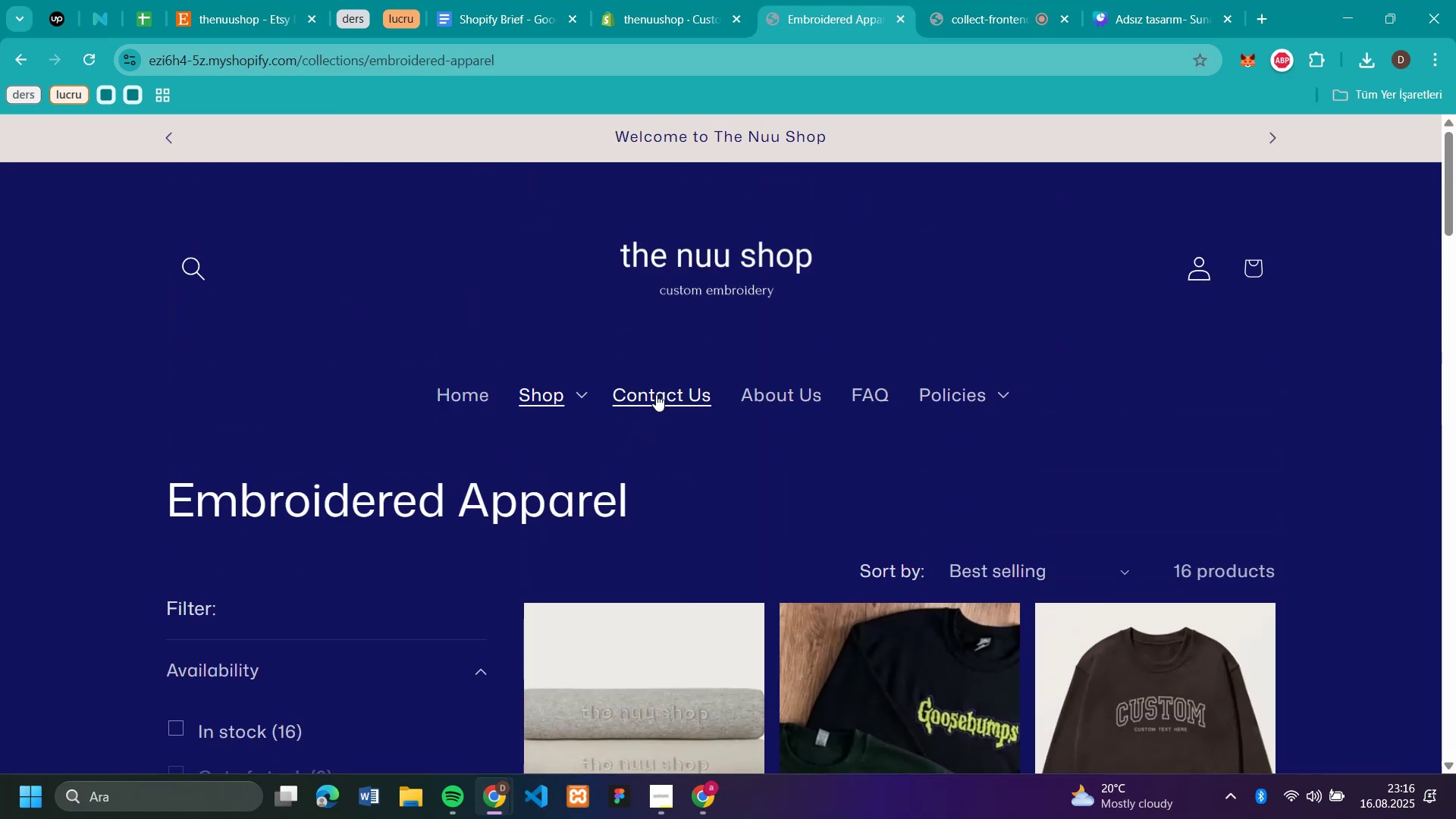 
left_click([656, 394])
 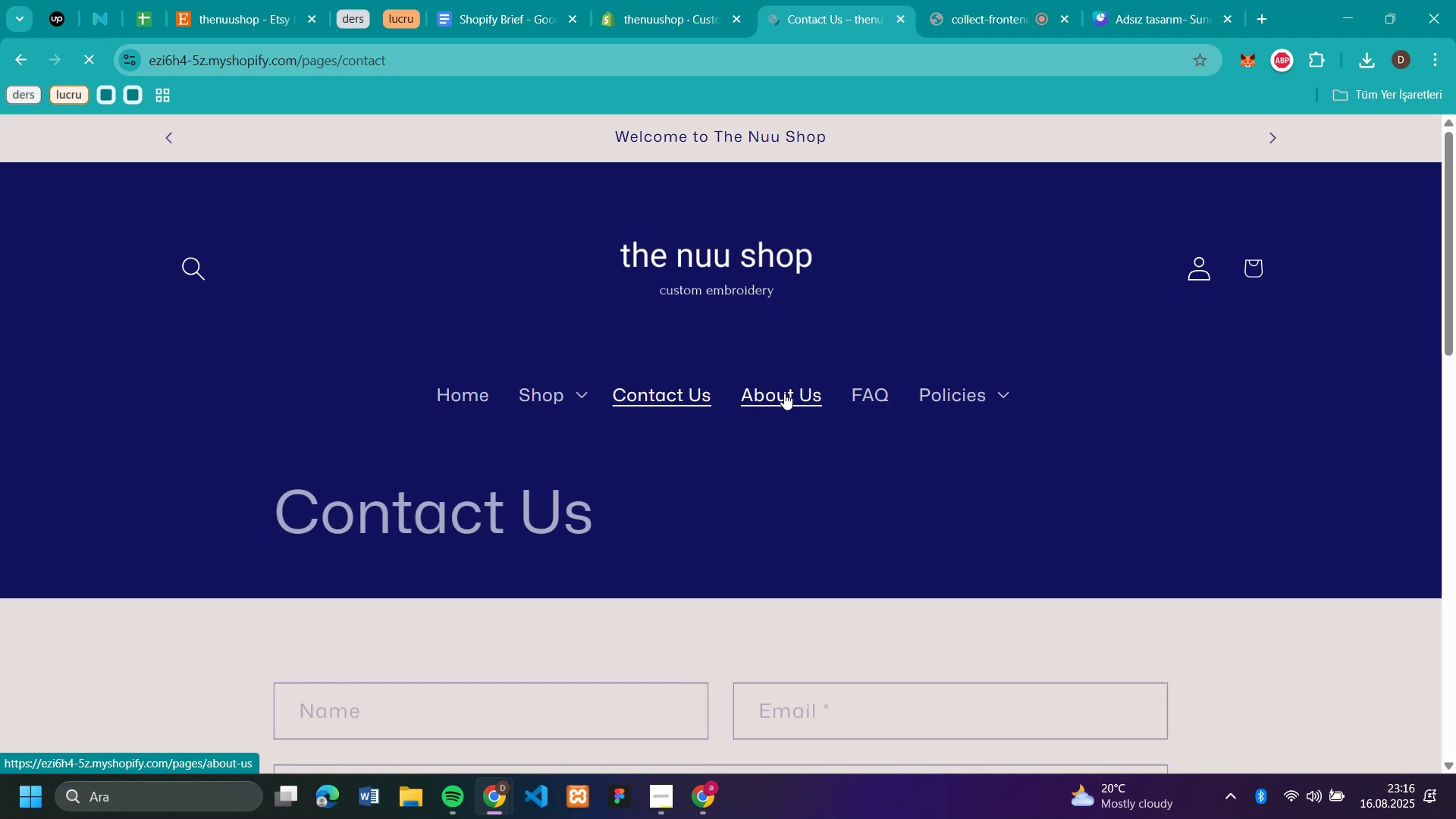 
scroll: coordinate [1015, 449], scroll_direction: none, amount: 0.0
 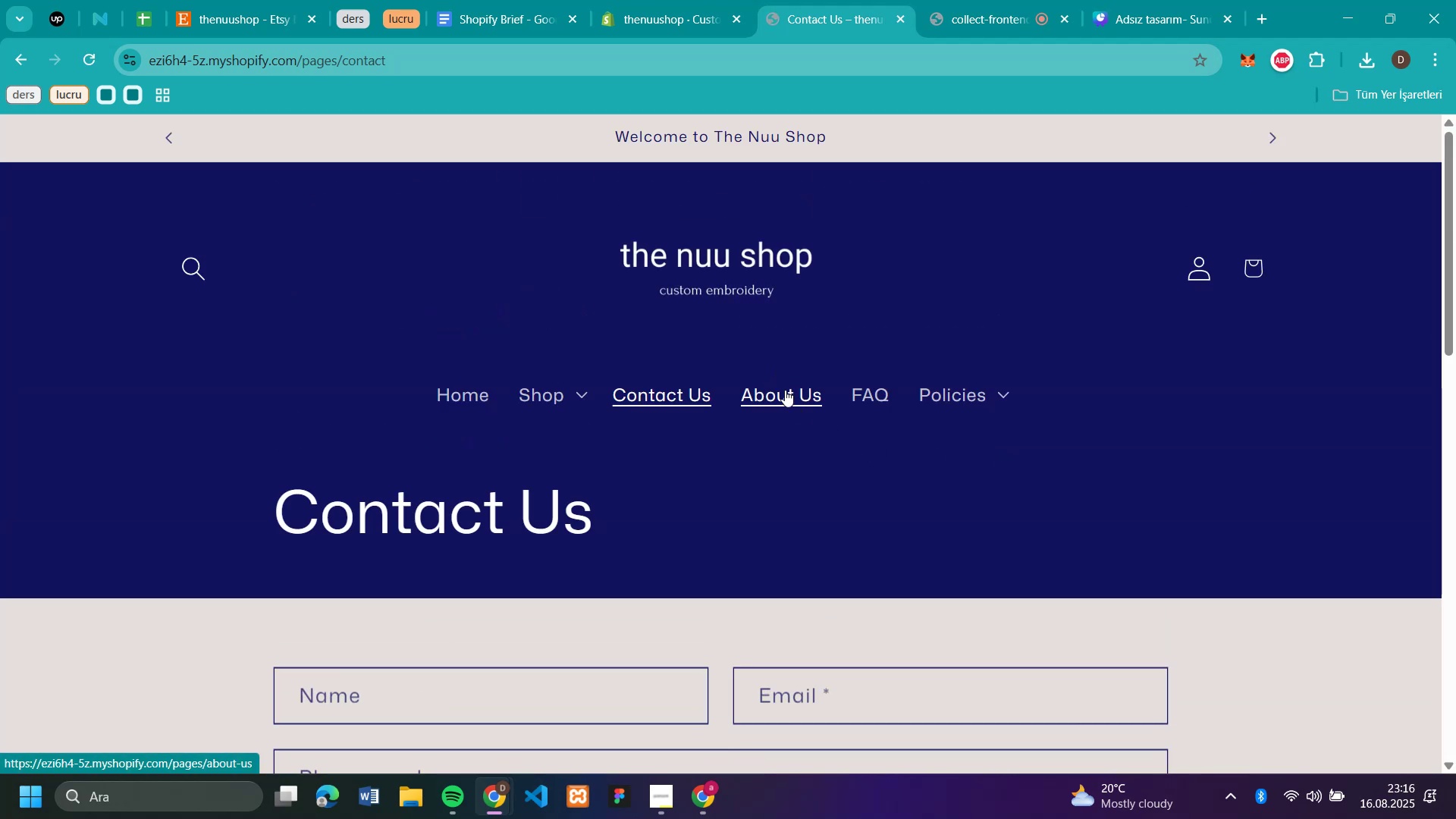 
left_click([785, 391])
 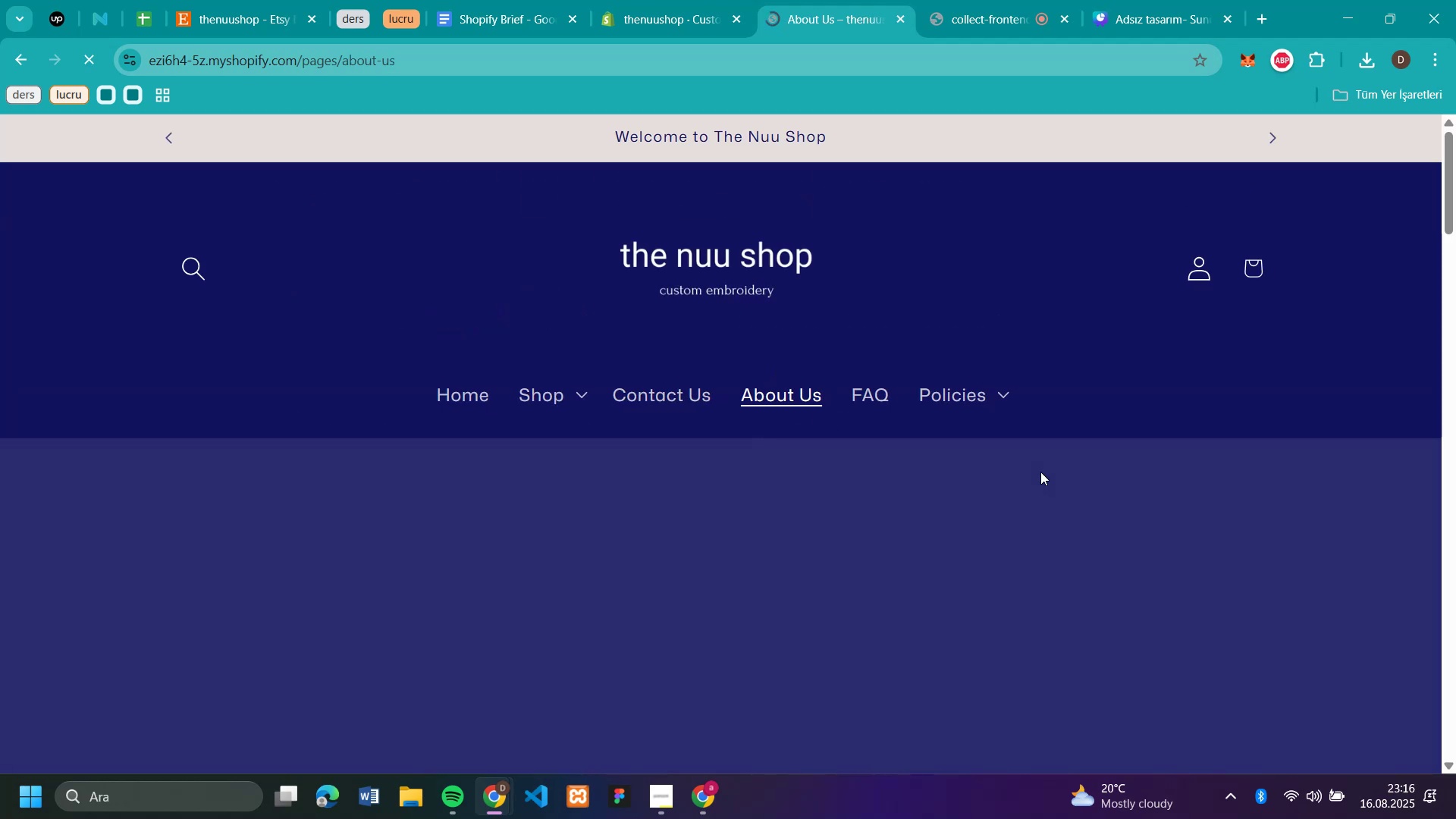 
scroll: coordinate [1040, 472], scroll_direction: down, amount: 7.0
 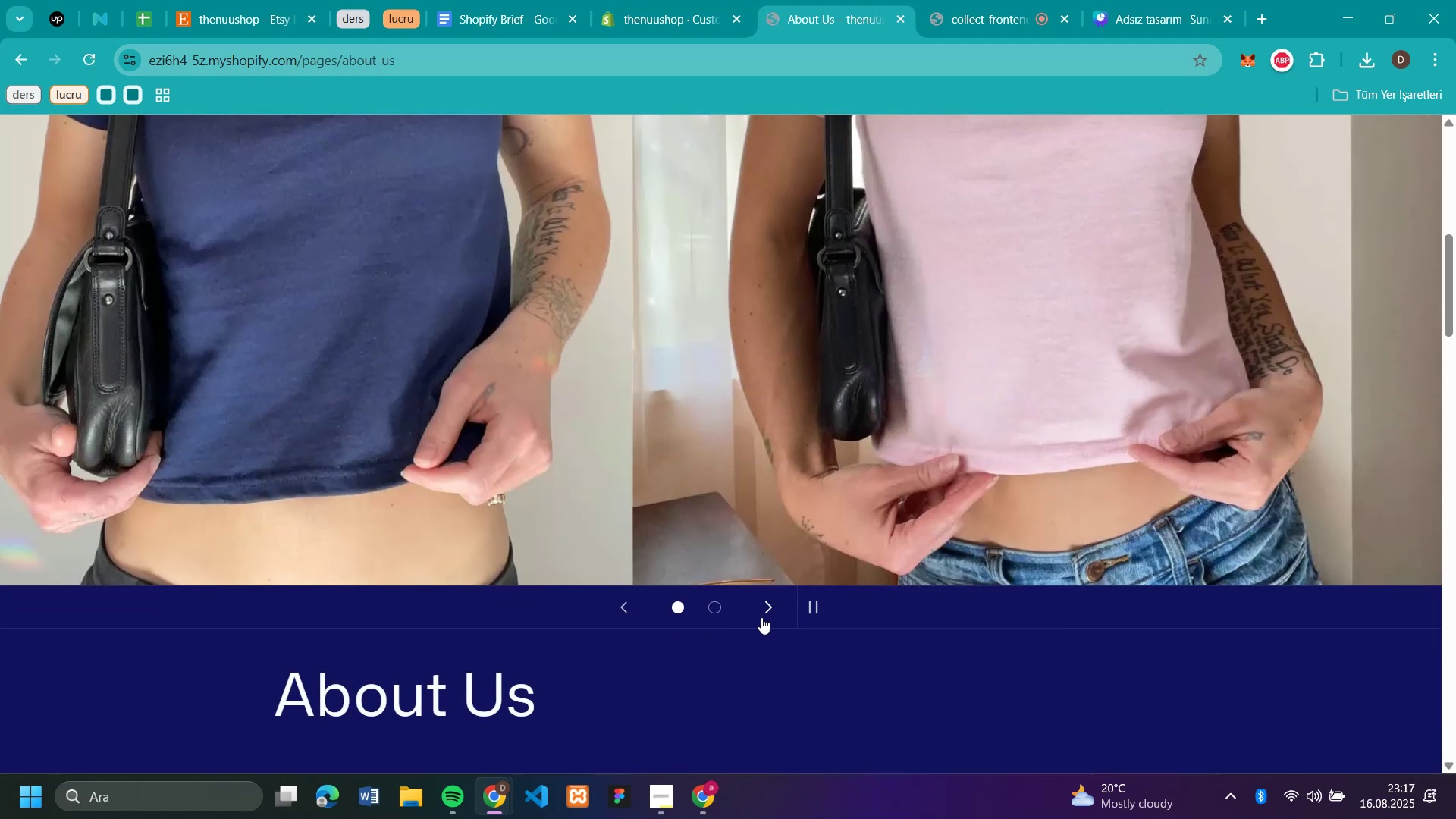 
left_click([761, 617])
 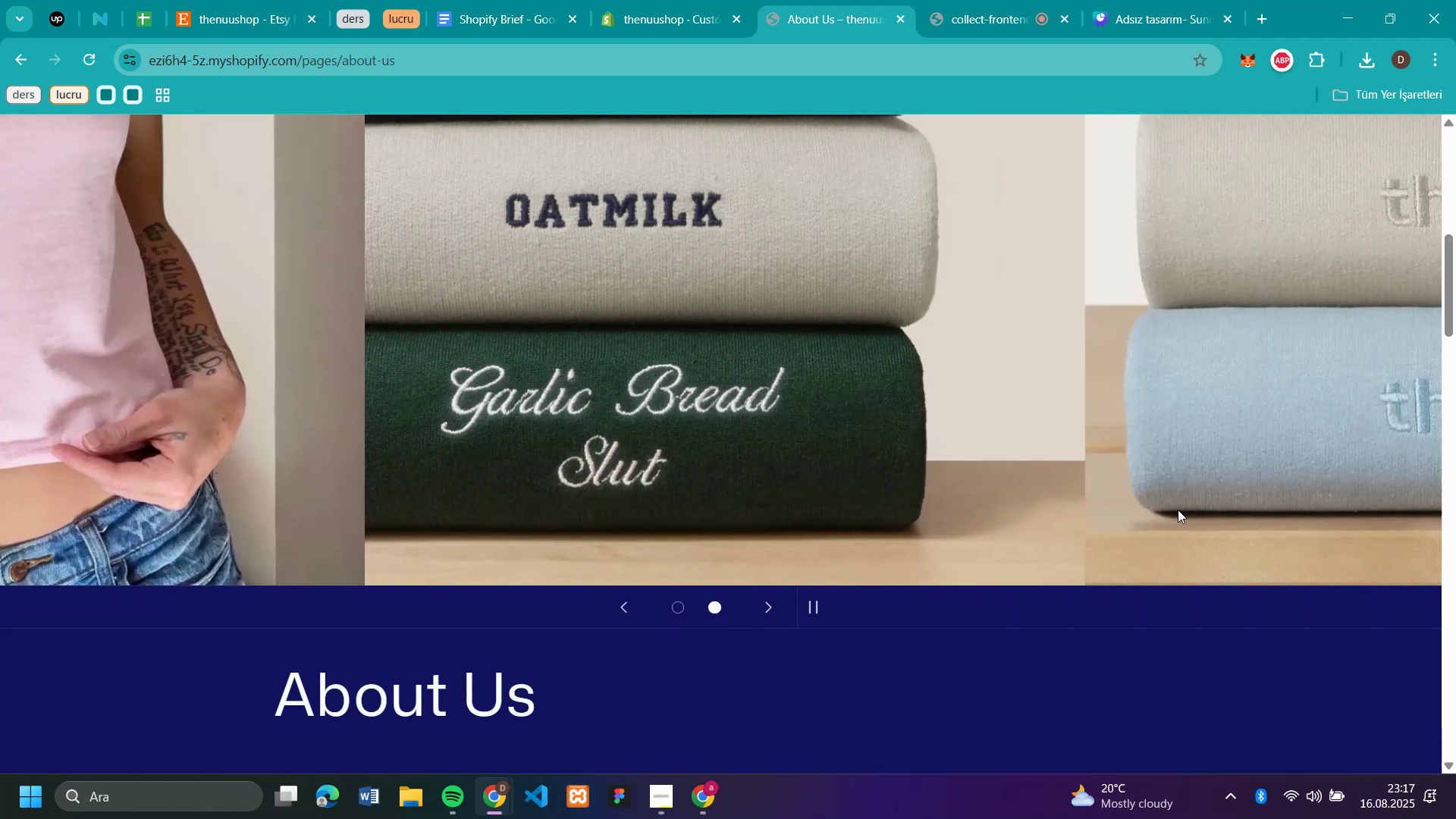 
scroll: coordinate [1178, 494], scroll_direction: up, amount: 3.0
 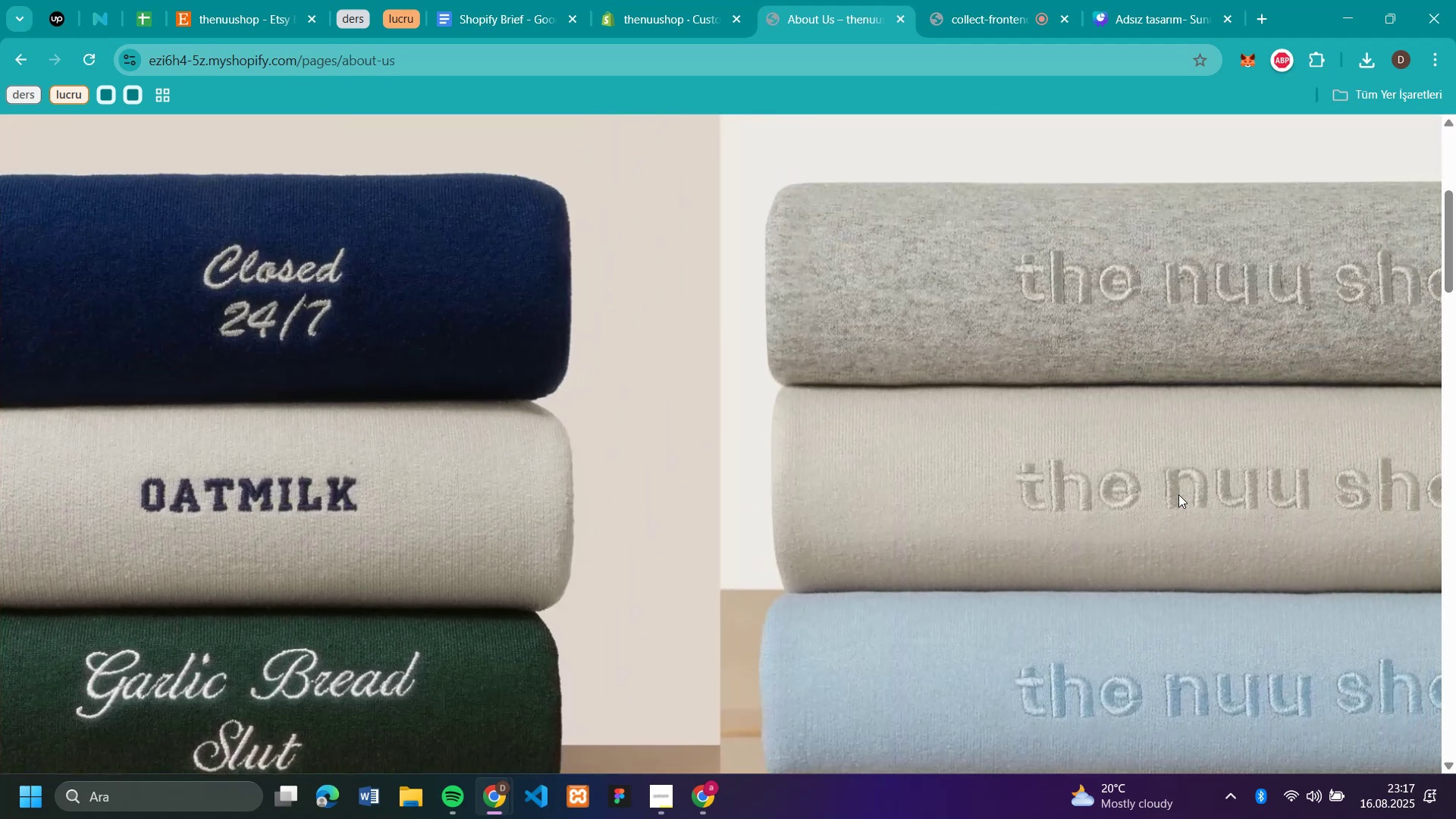 
scroll: coordinate [1178, 494], scroll_direction: down, amount: 8.0
 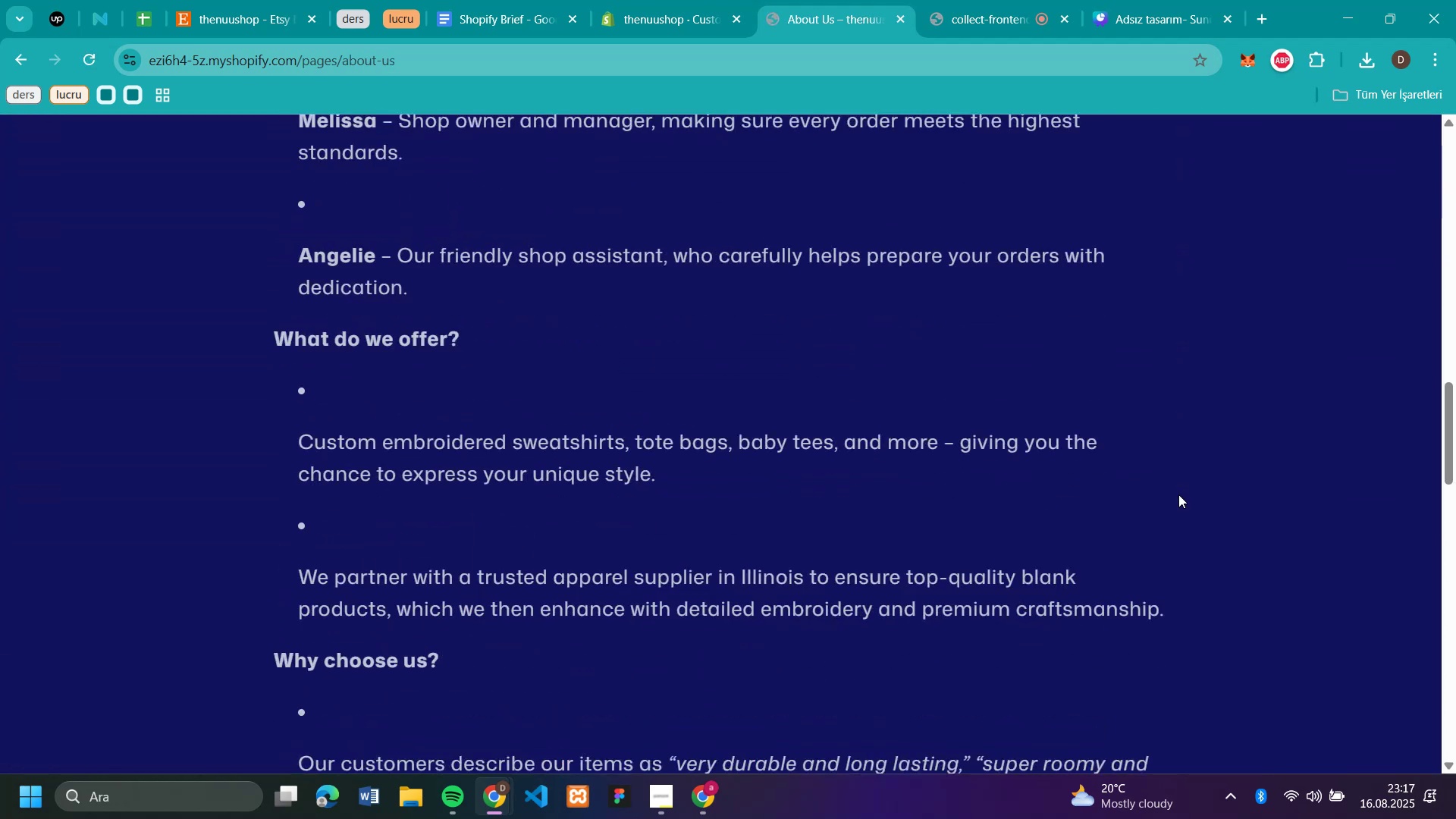 
scroll: coordinate [1178, 494], scroll_direction: up, amount: 3.0
 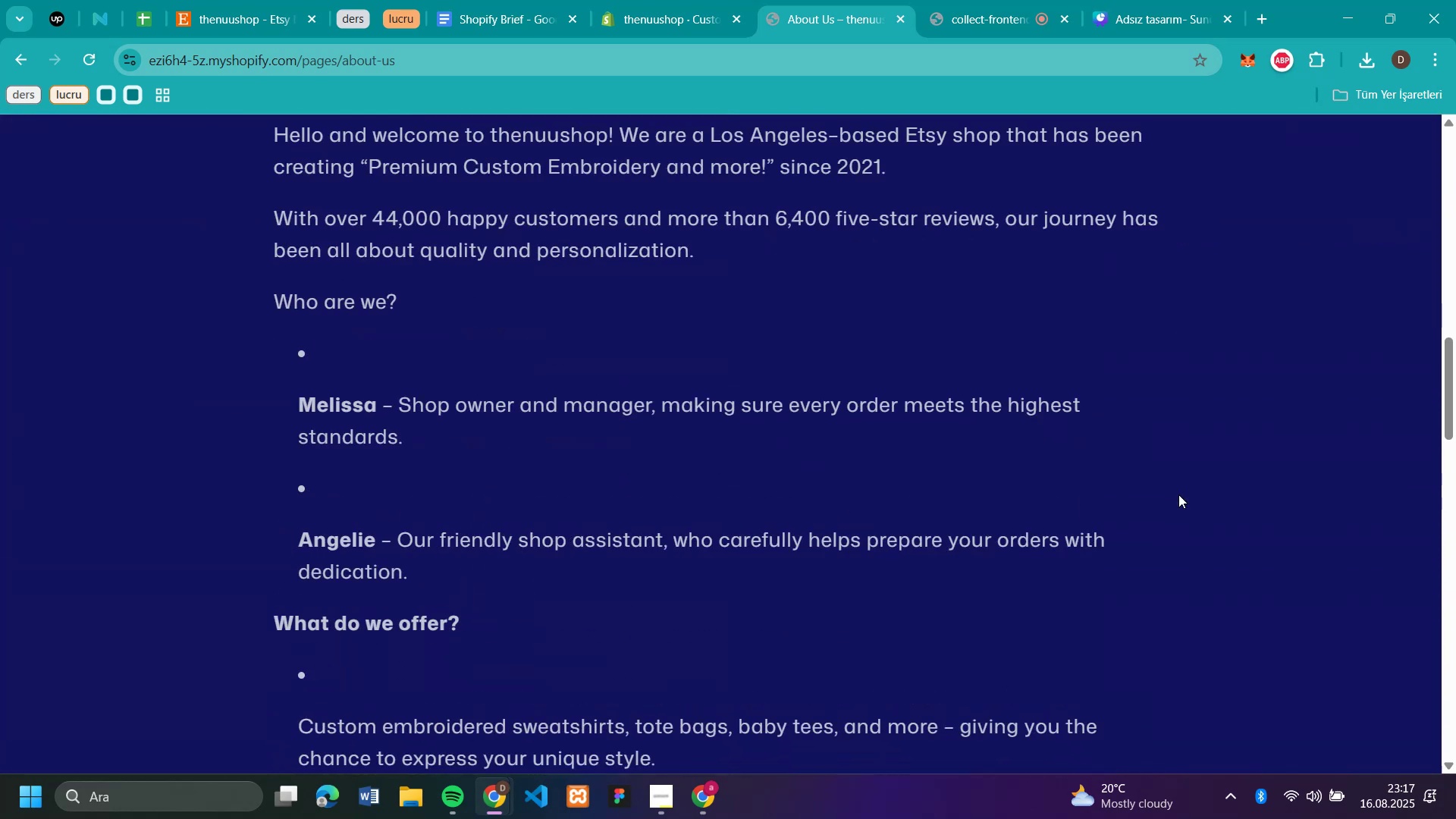 
scroll: coordinate [1286, 486], scroll_direction: down, amount: 8.0
 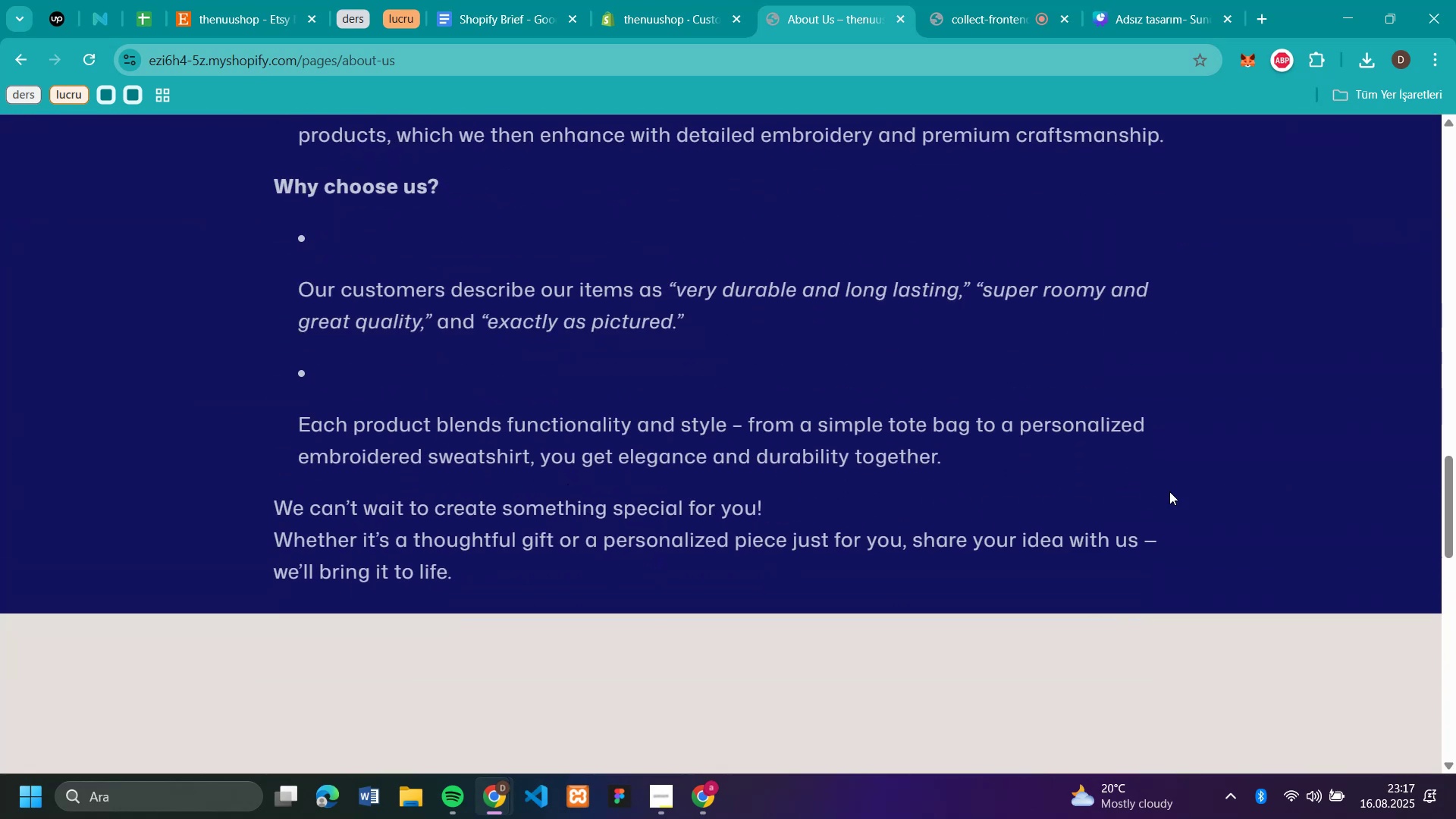 
scroll: coordinate [1260, 486], scroll_direction: up, amount: 23.0
 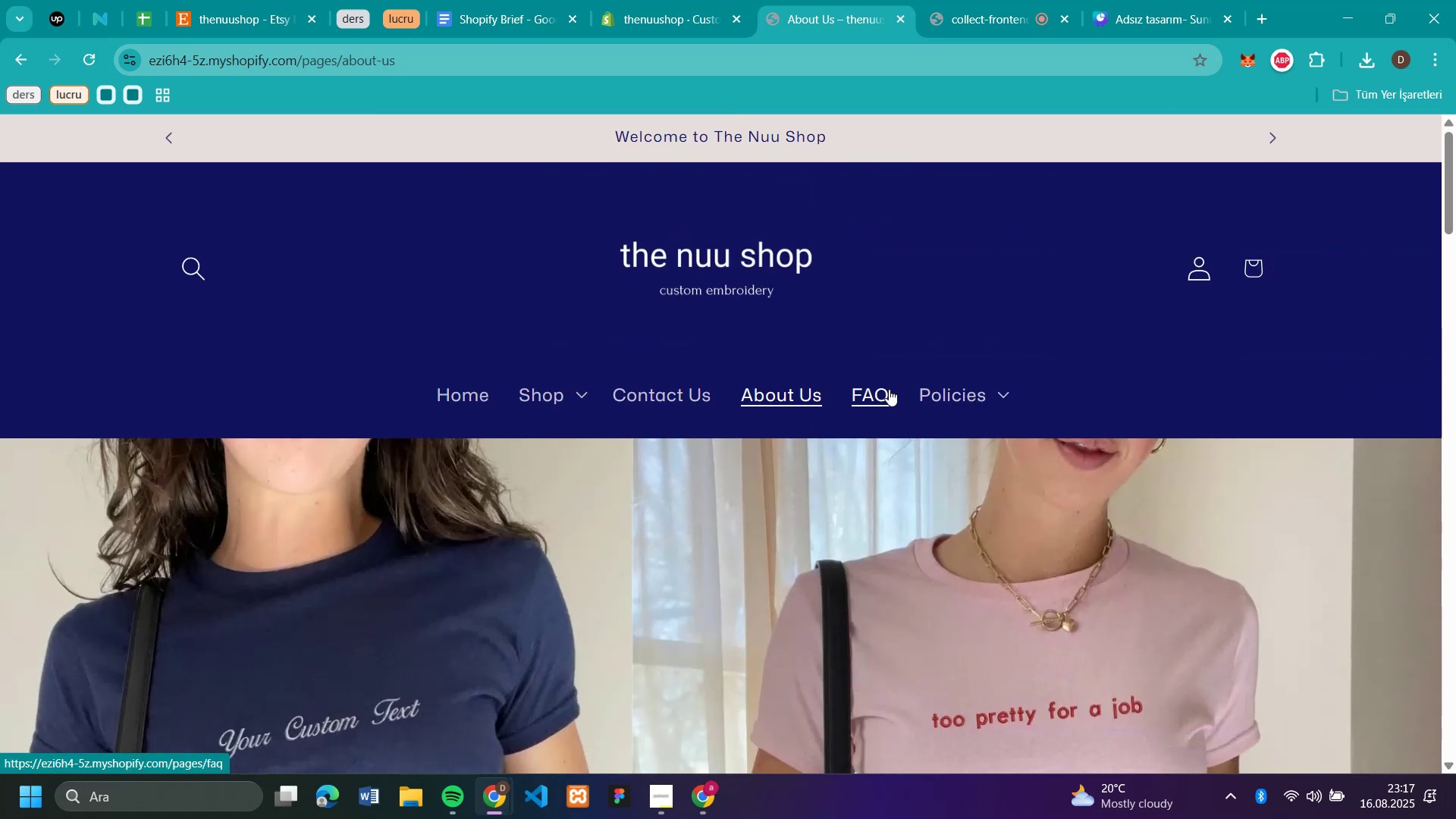 
left_click([864, 399])
 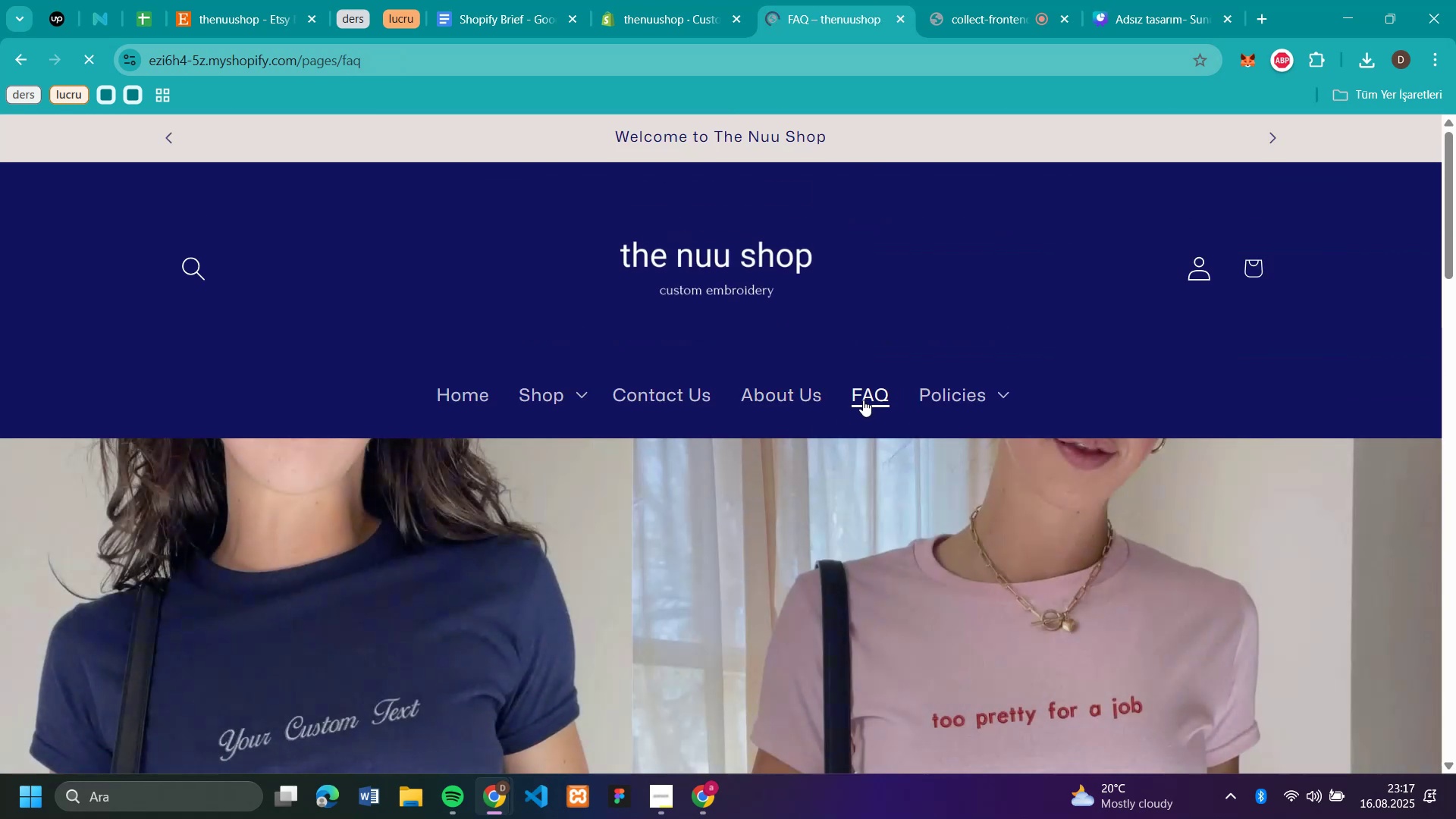 
scroll: coordinate [1143, 454], scroll_direction: down, amount: 15.0
 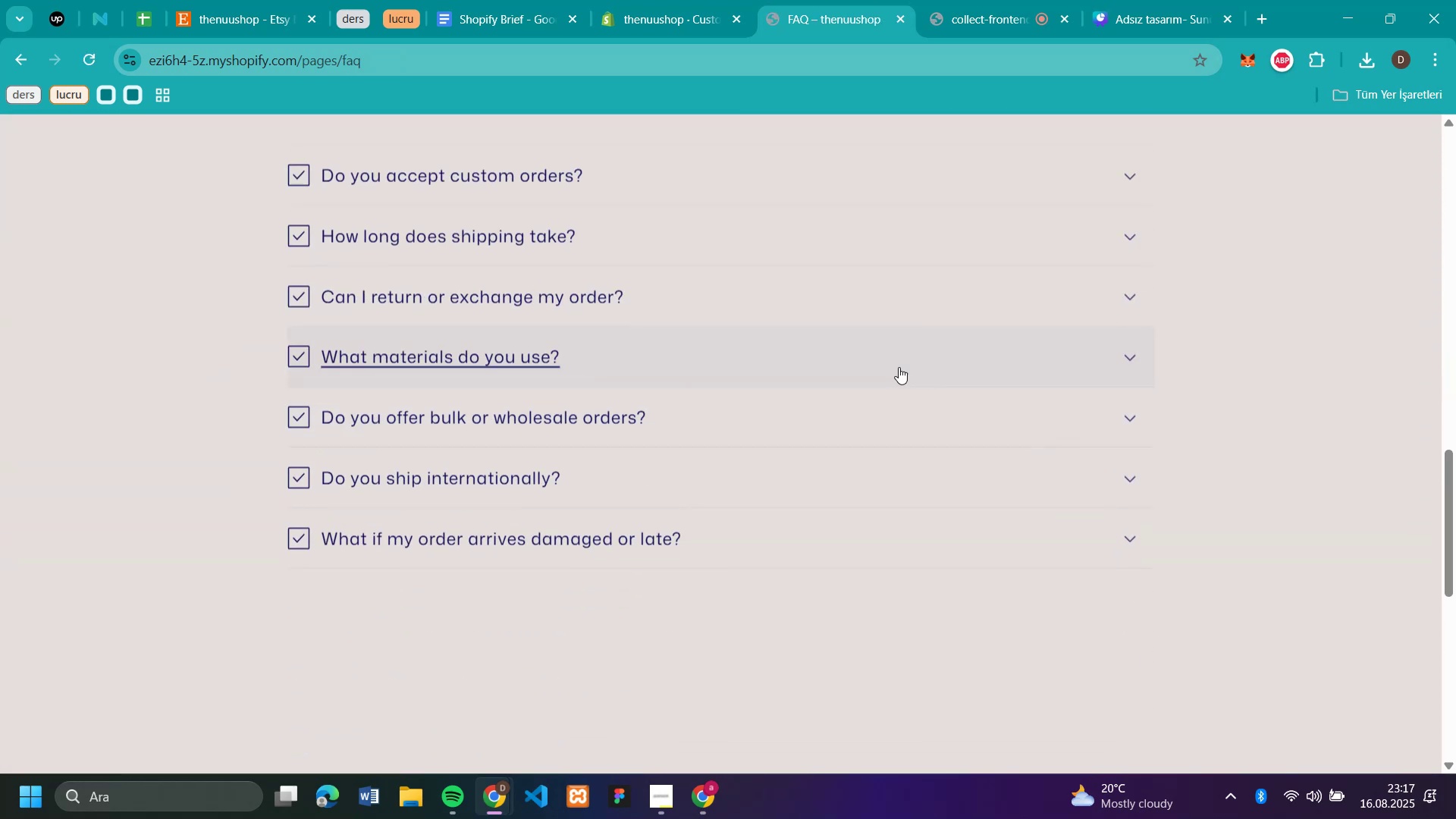 
scroll: coordinate [878, 373], scroll_direction: up, amount: 2.0
 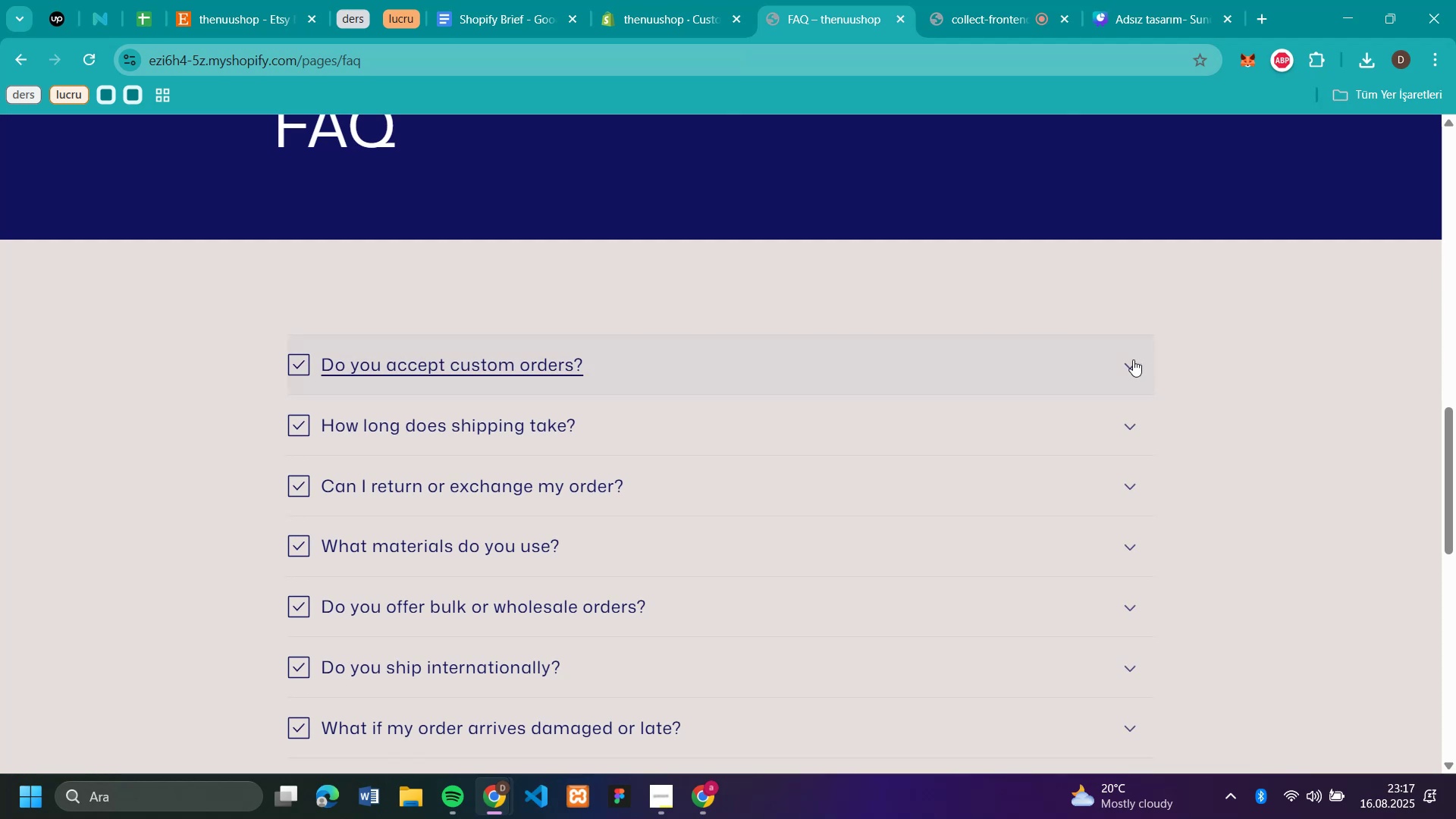 
left_click([1128, 359])
 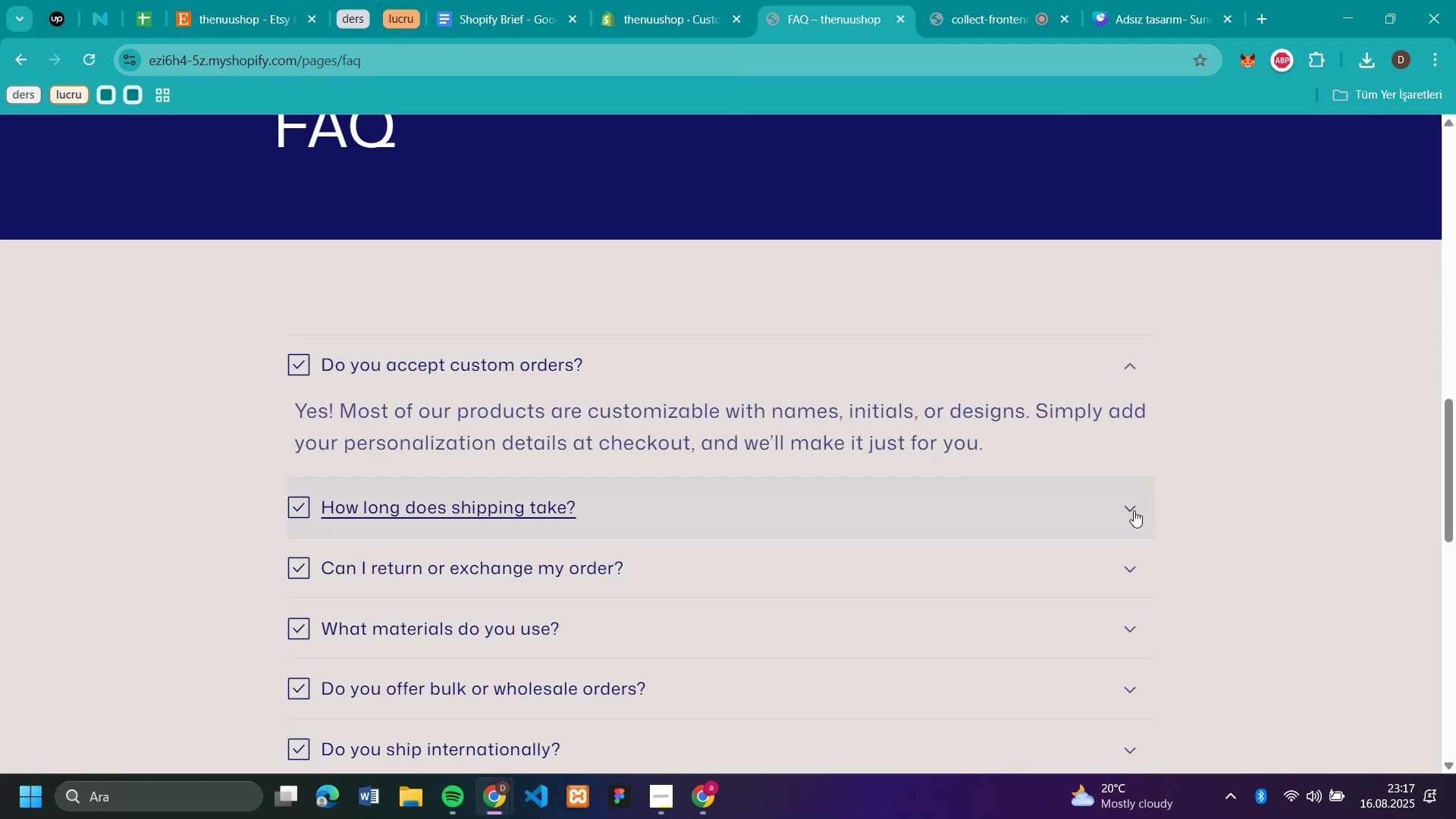 
left_click([1134, 510])
 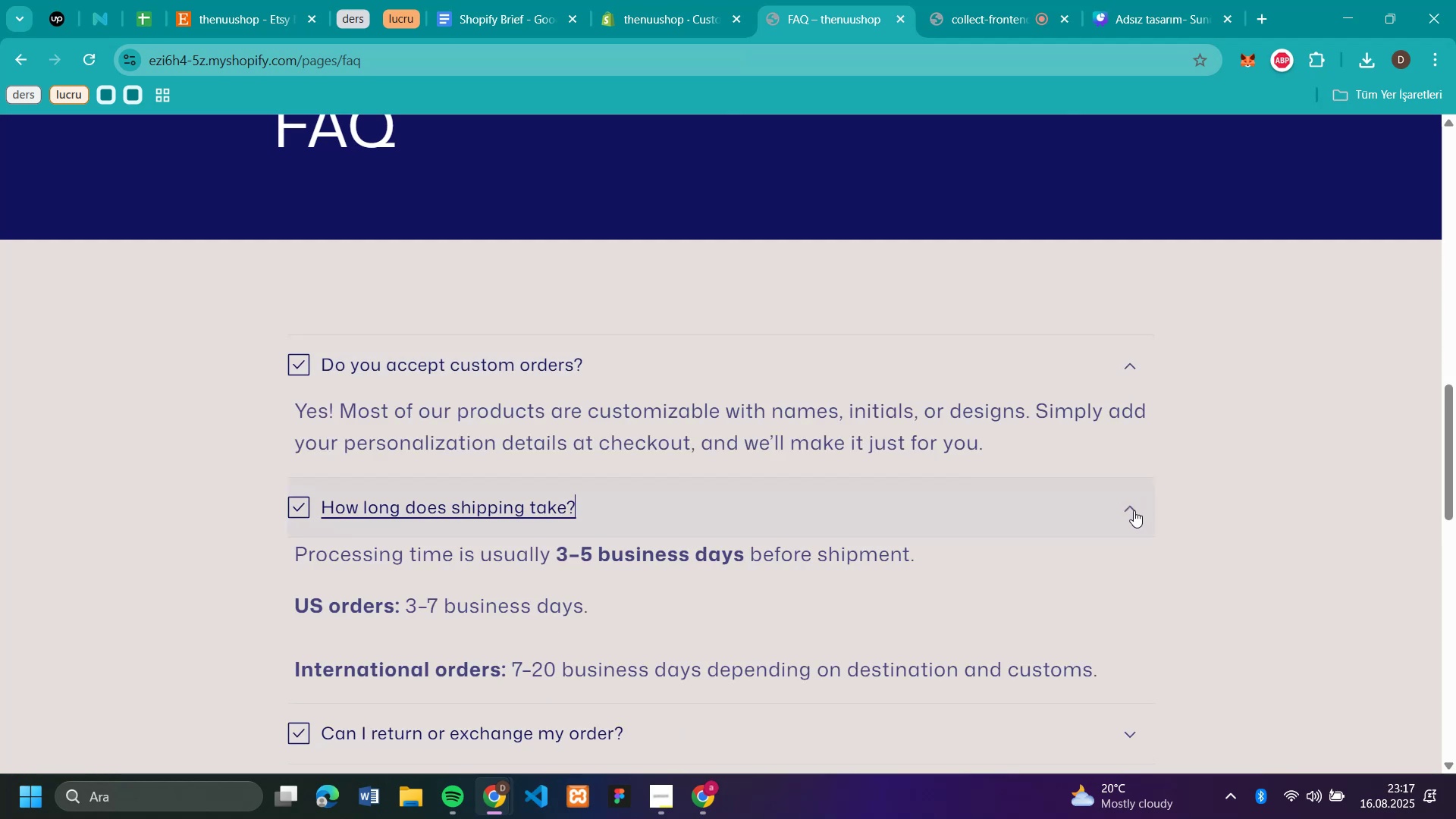 
scroll: coordinate [1131, 518], scroll_direction: down, amount: 3.0
 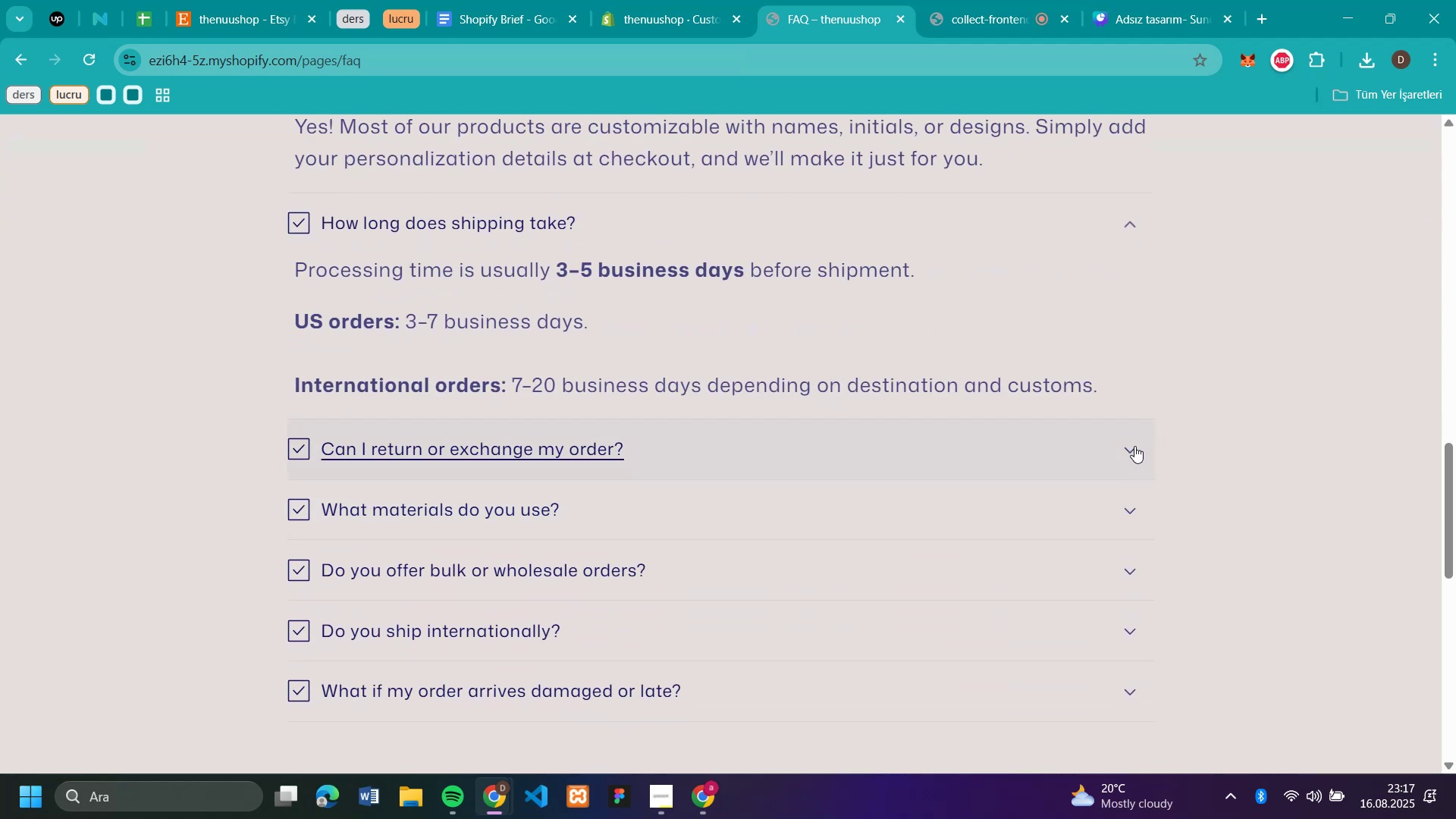 
left_click([1134, 446])
 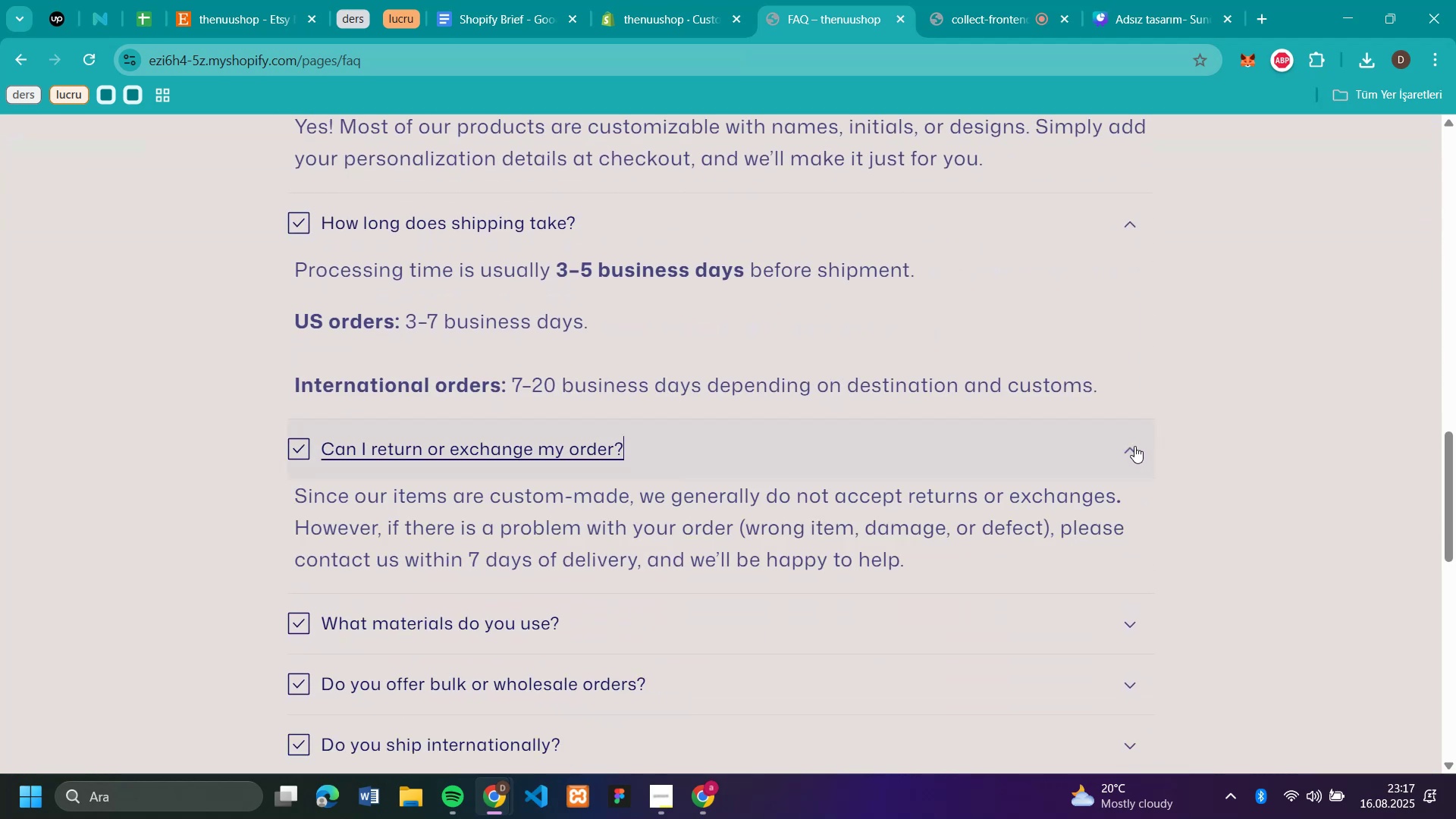 
scroll: coordinate [1197, 545], scroll_direction: down, amount: 5.0
 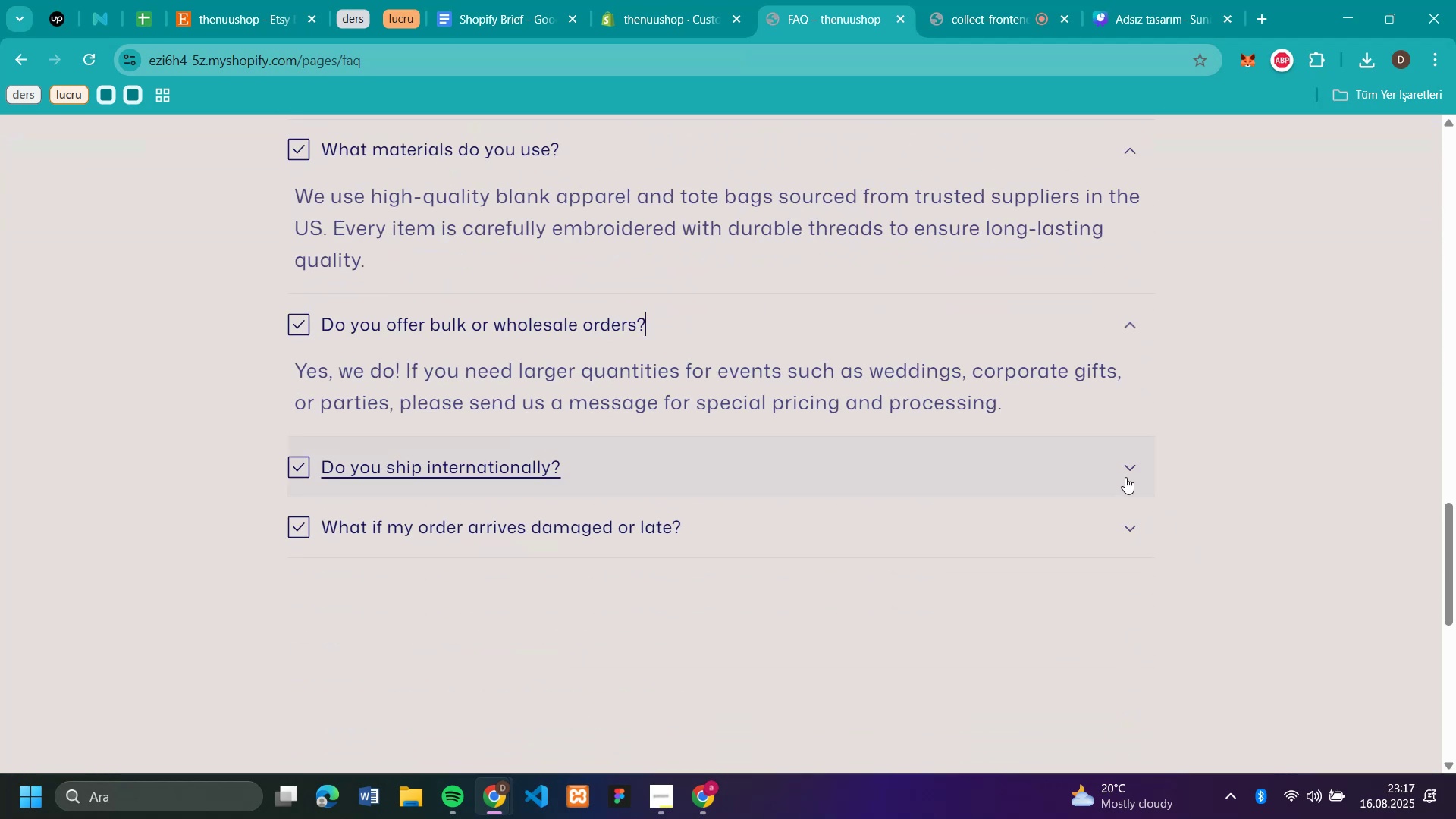 
left_click([1125, 476])
 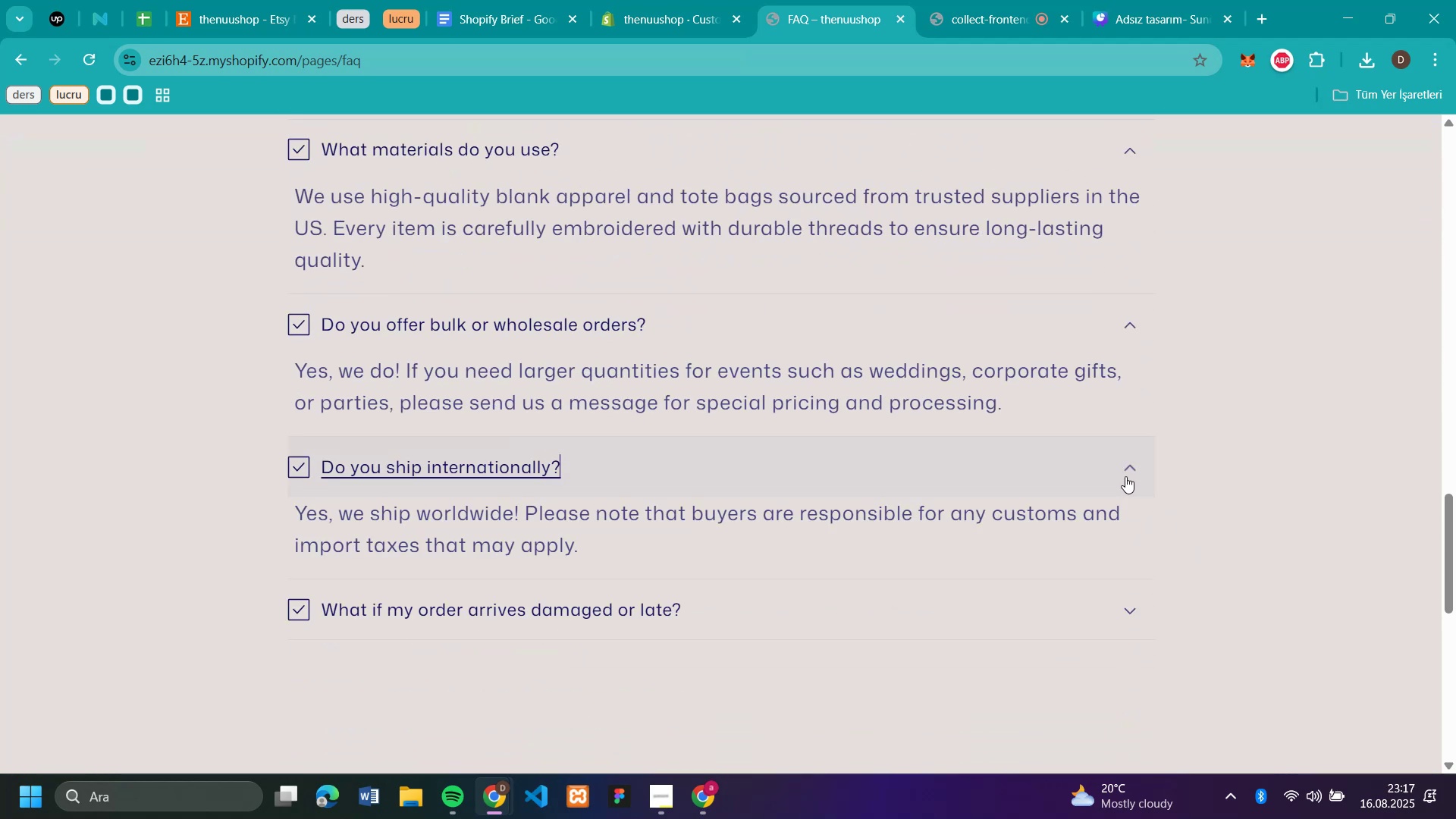 
scroll: coordinate [1128, 476], scroll_direction: down, amount: 1.0
 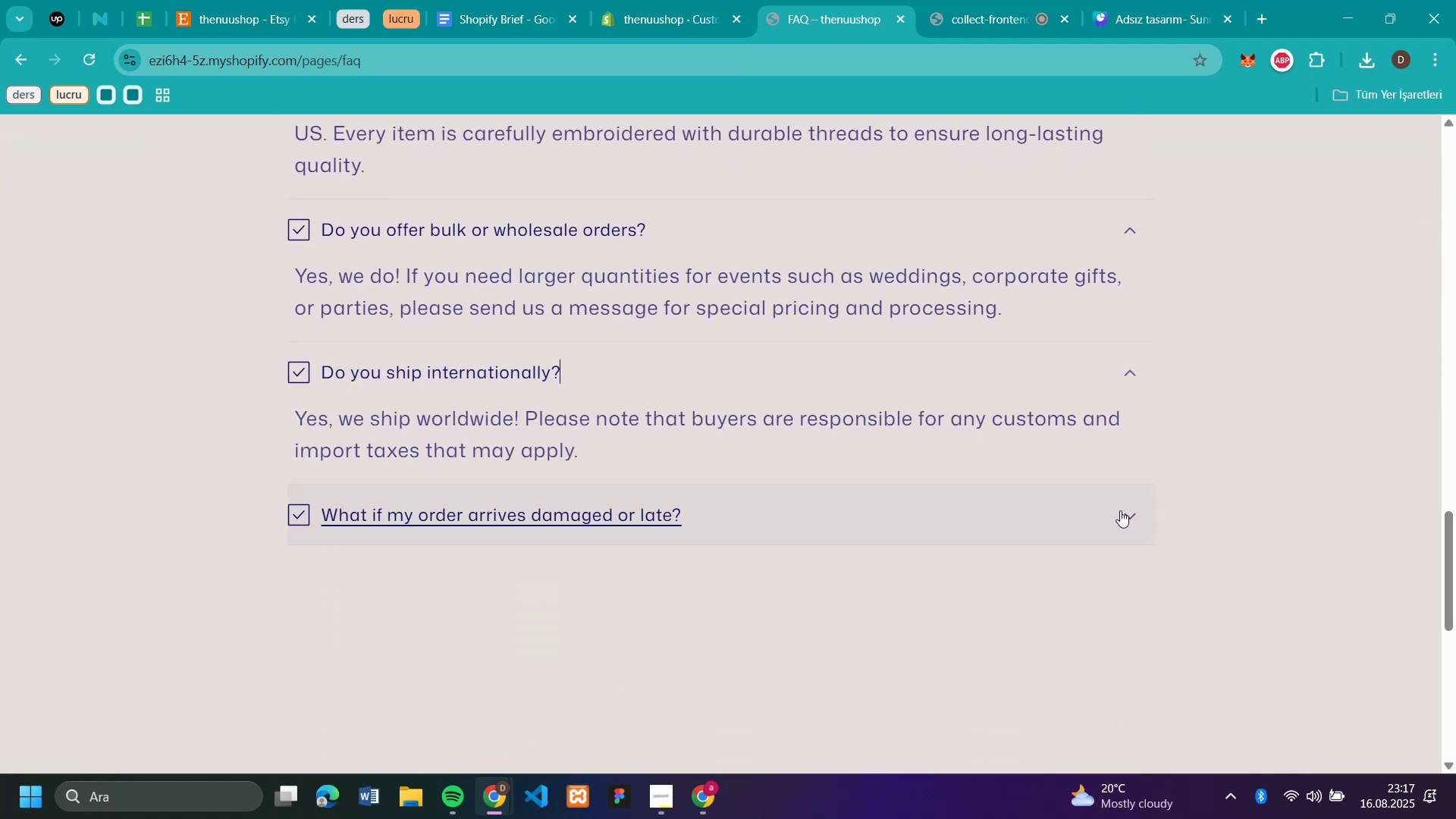 
left_click([1120, 510])
 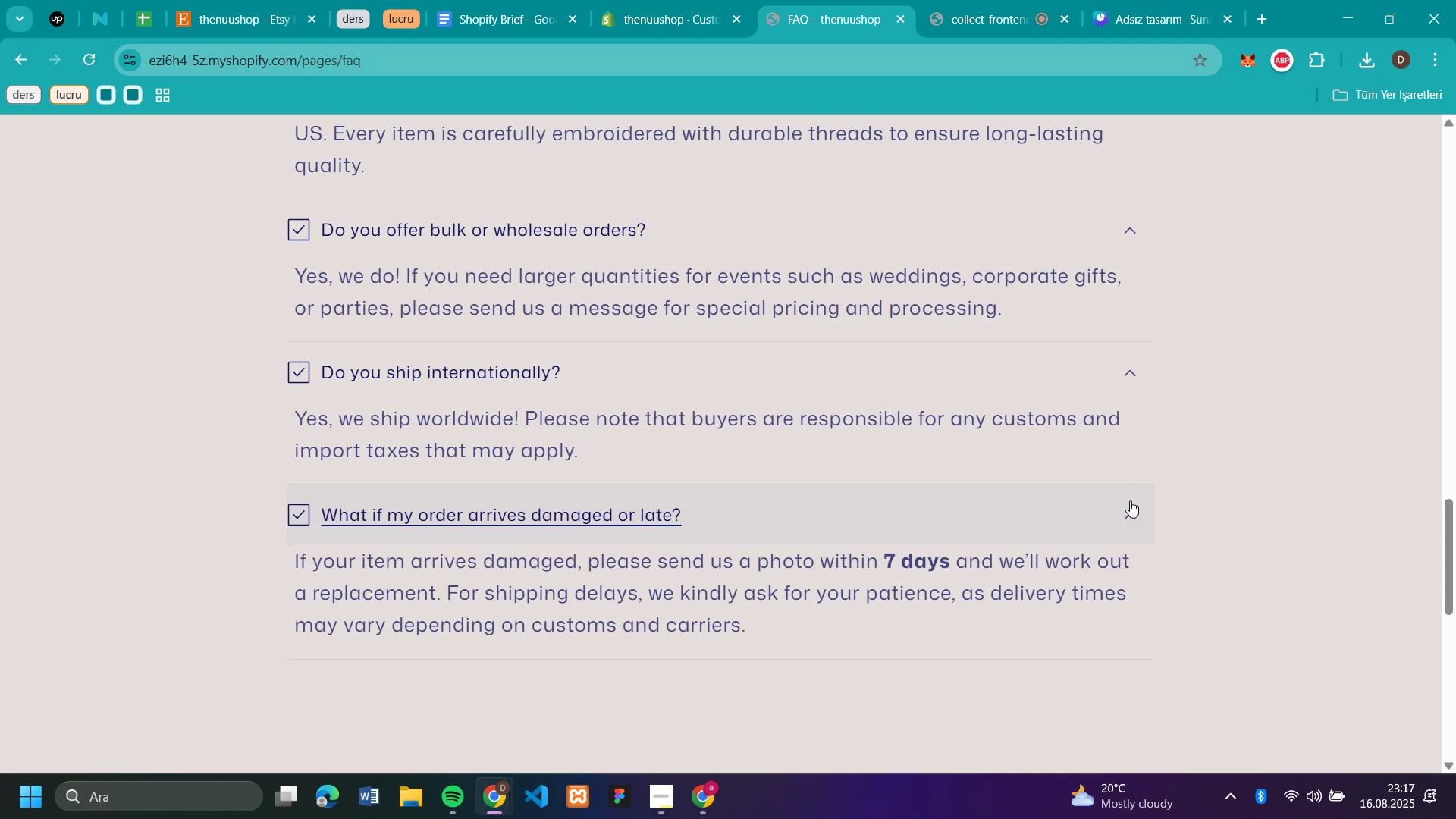 
scroll: coordinate [1028, 444], scroll_direction: up, amount: 25.0
 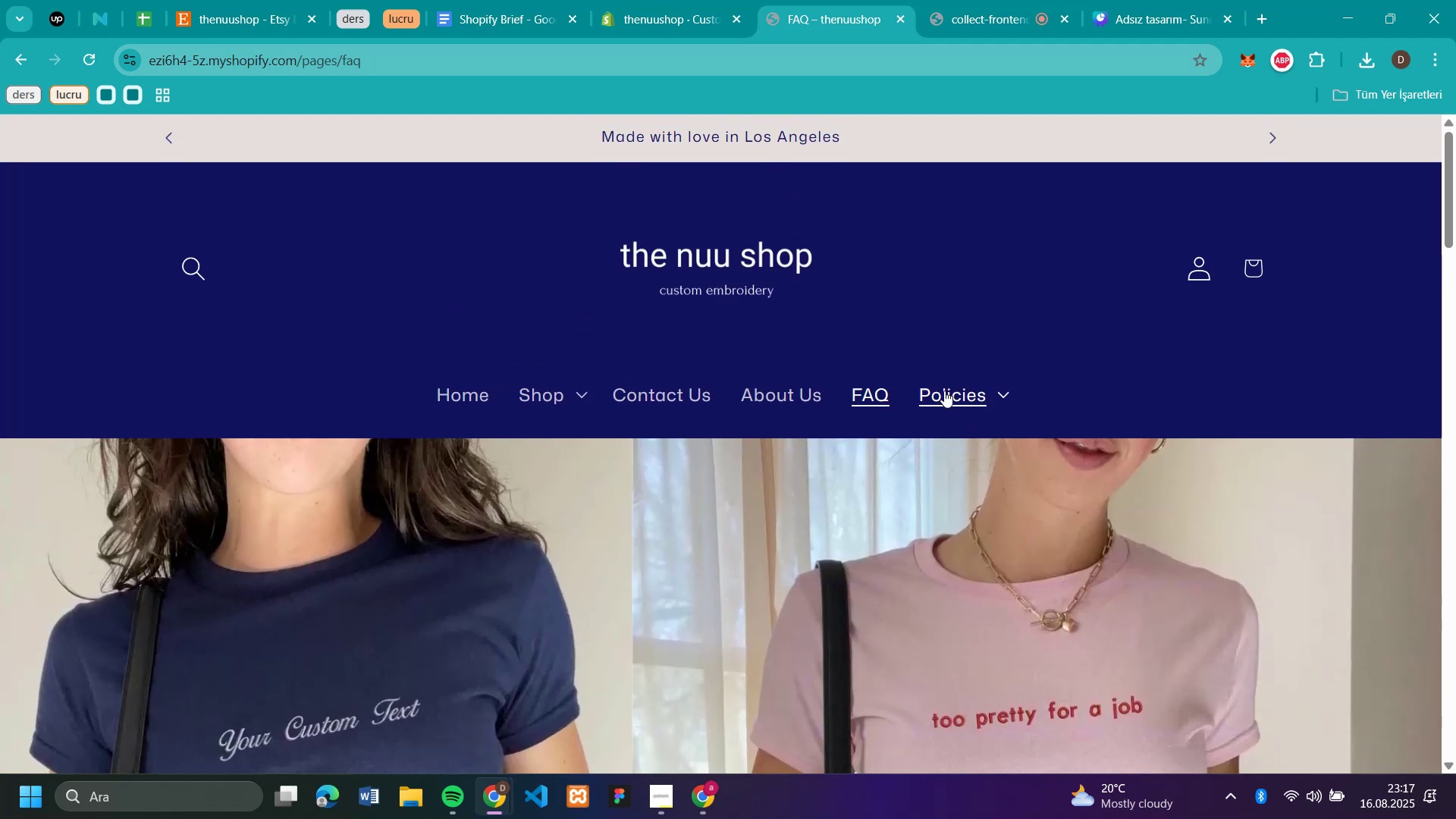 
left_click([944, 391])
 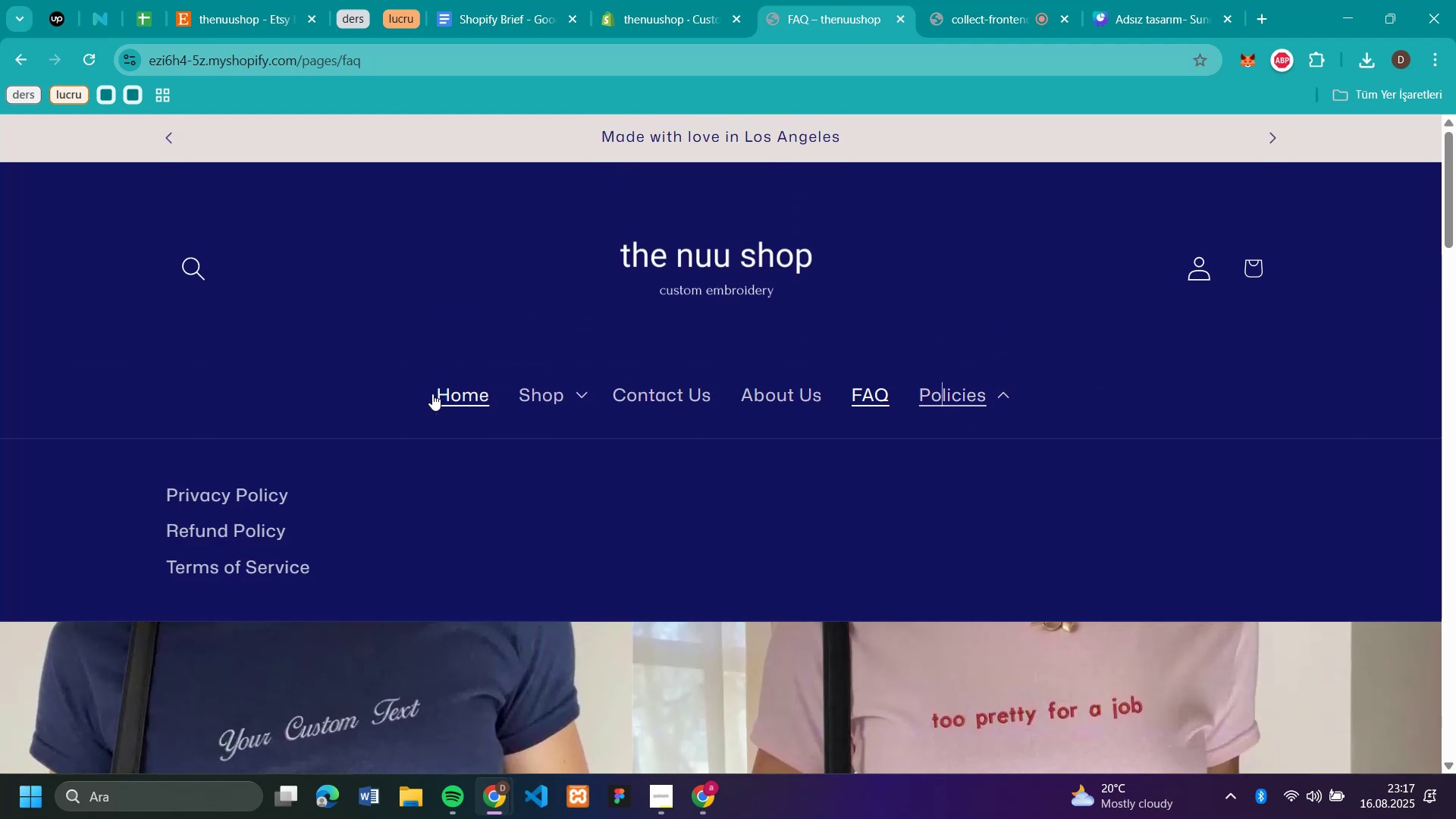 
left_click([435, 397])
 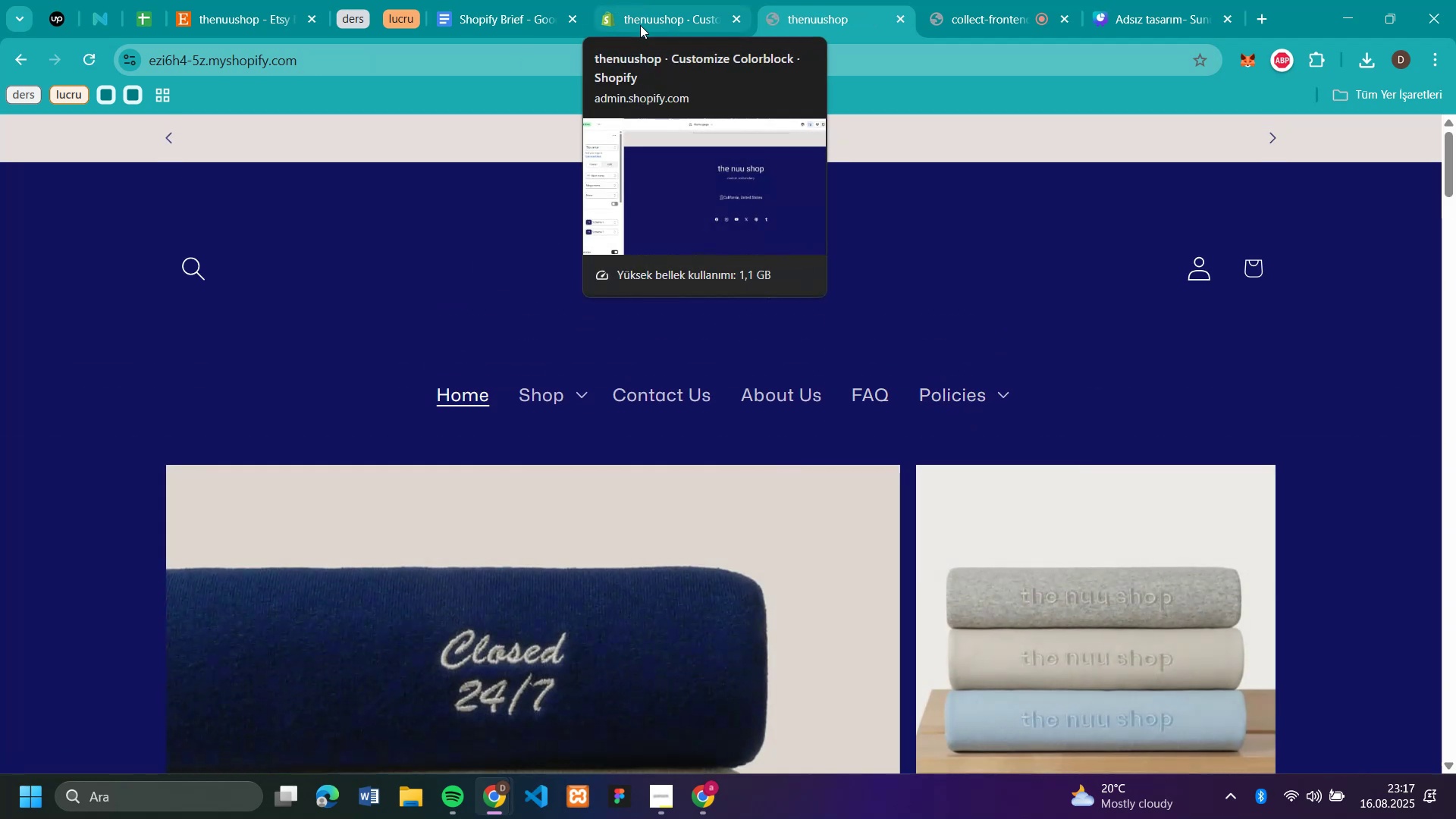 
left_click([640, 25])
 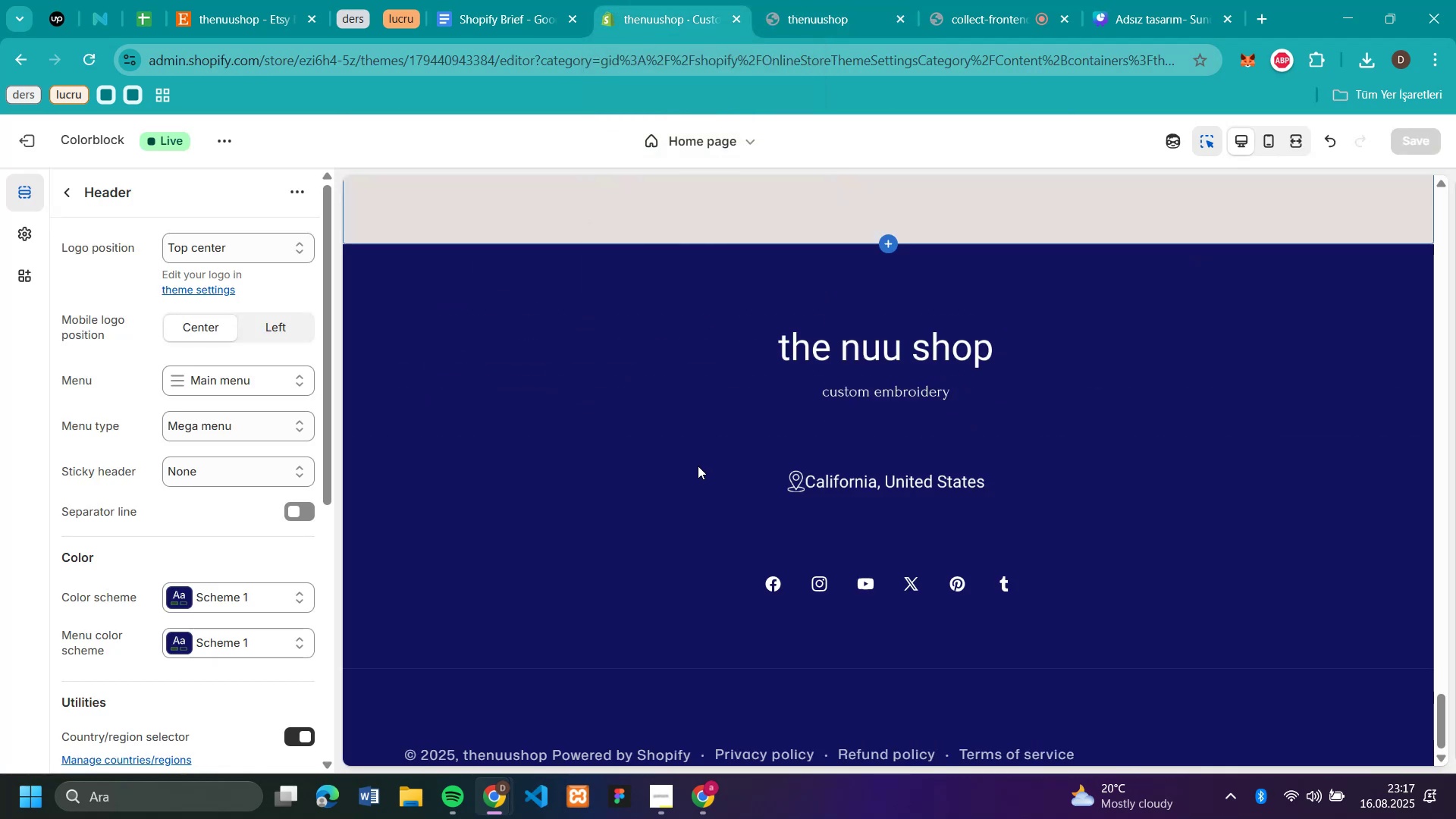 
scroll: coordinate [692, 473], scroll_direction: down, amount: 1.0
 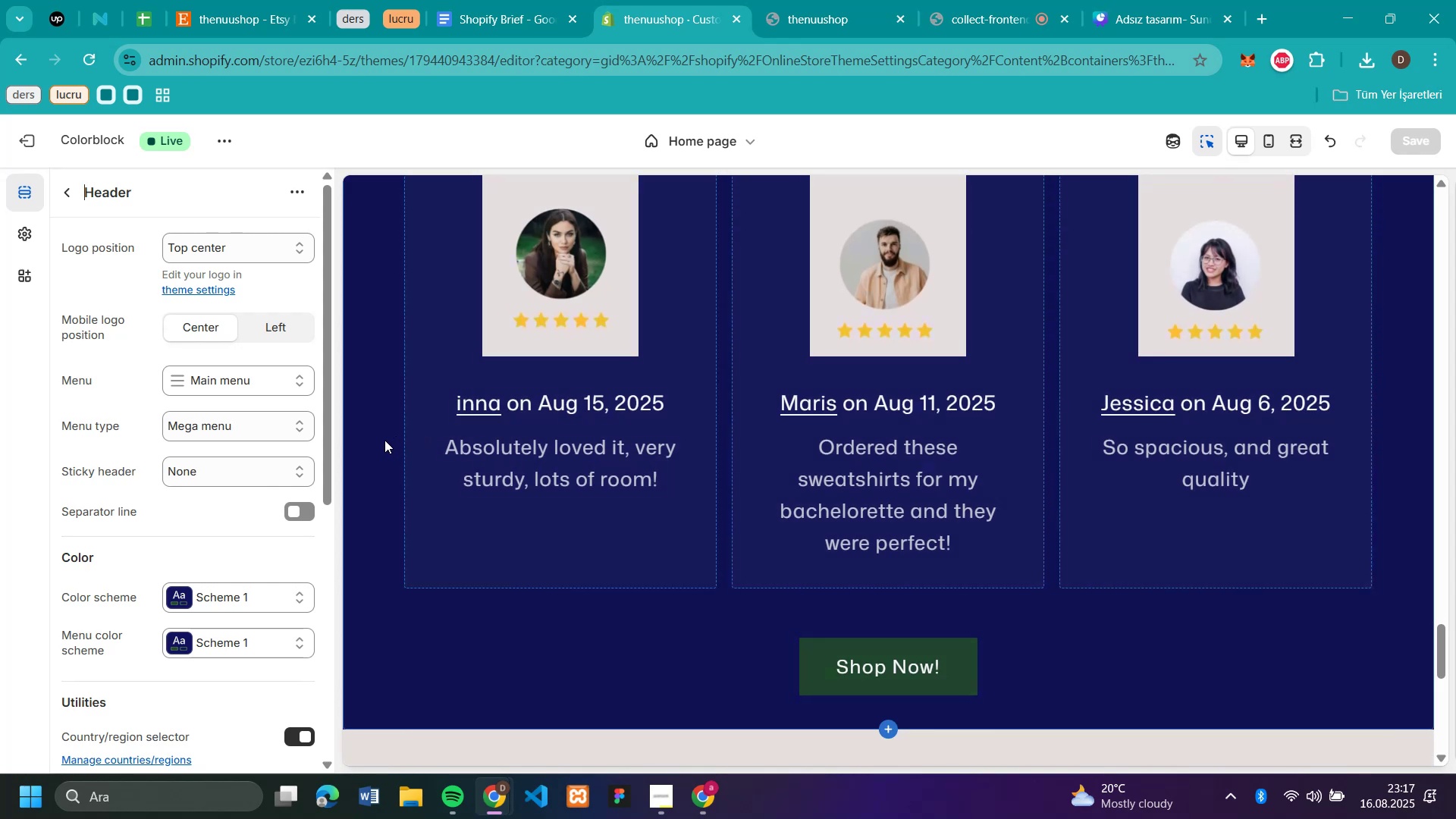 
left_click([384, 440])
 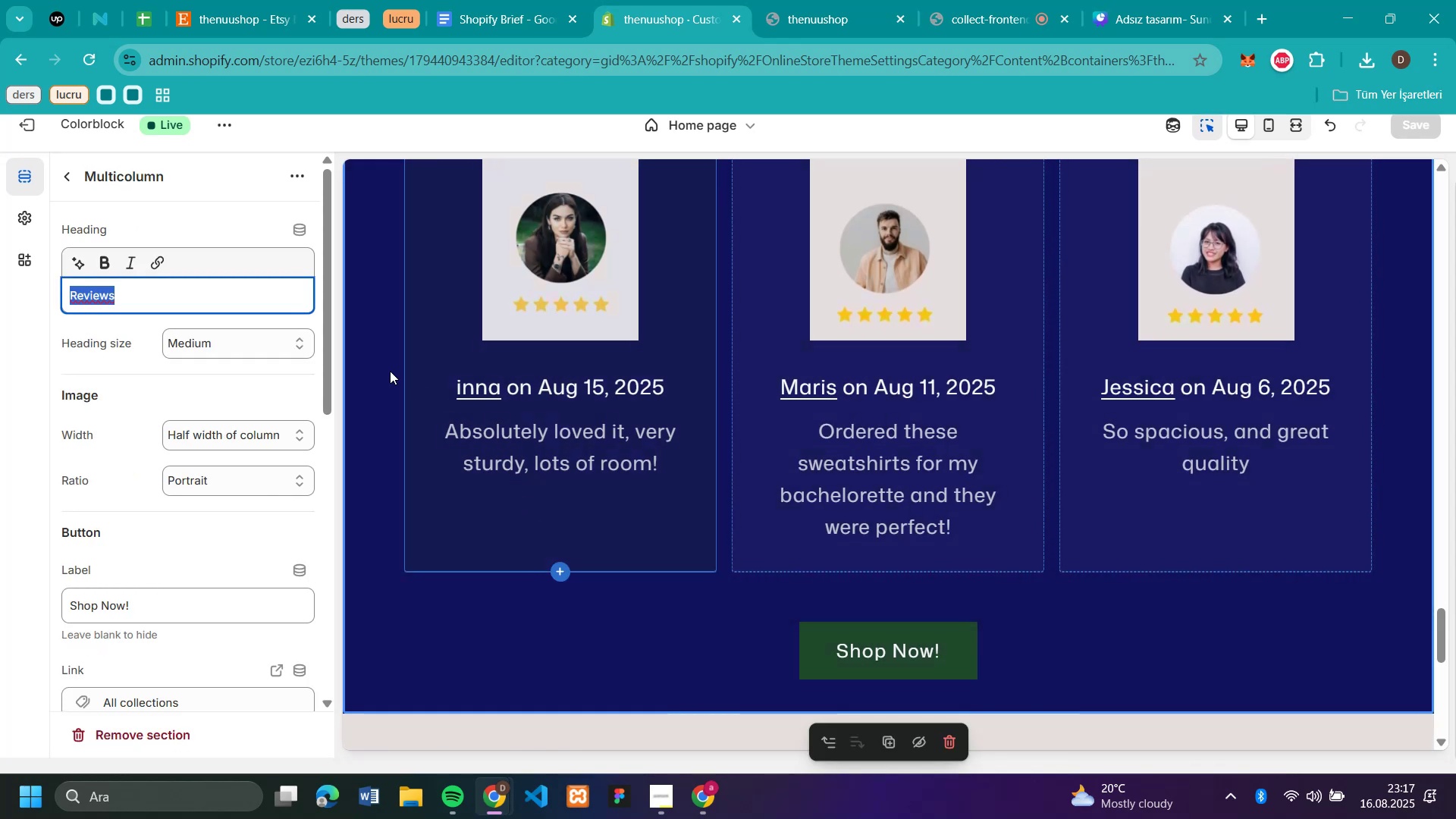 
scroll: coordinate [133, 341], scroll_direction: up, amount: 2.0
 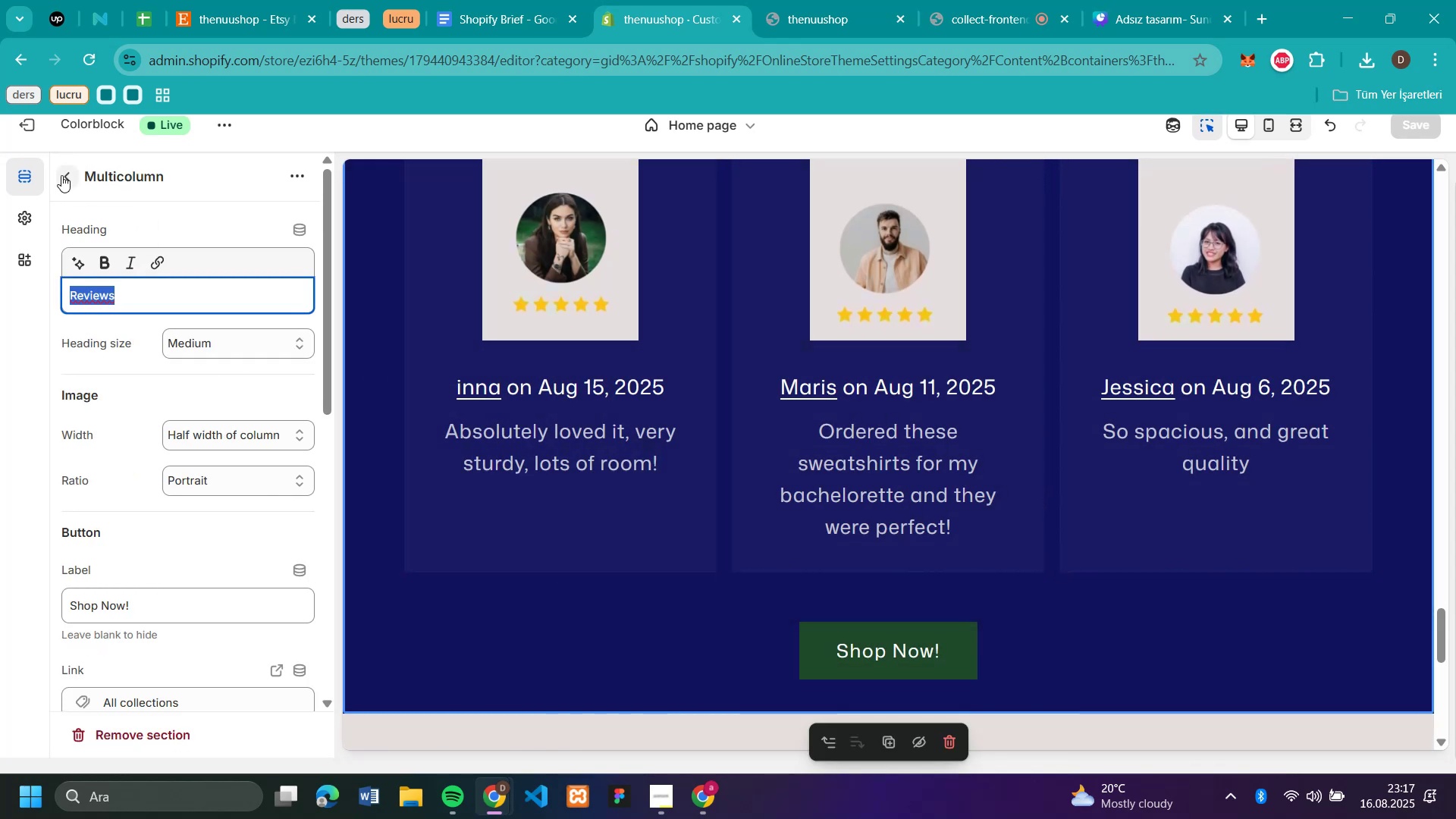 
left_click([61, 175])
 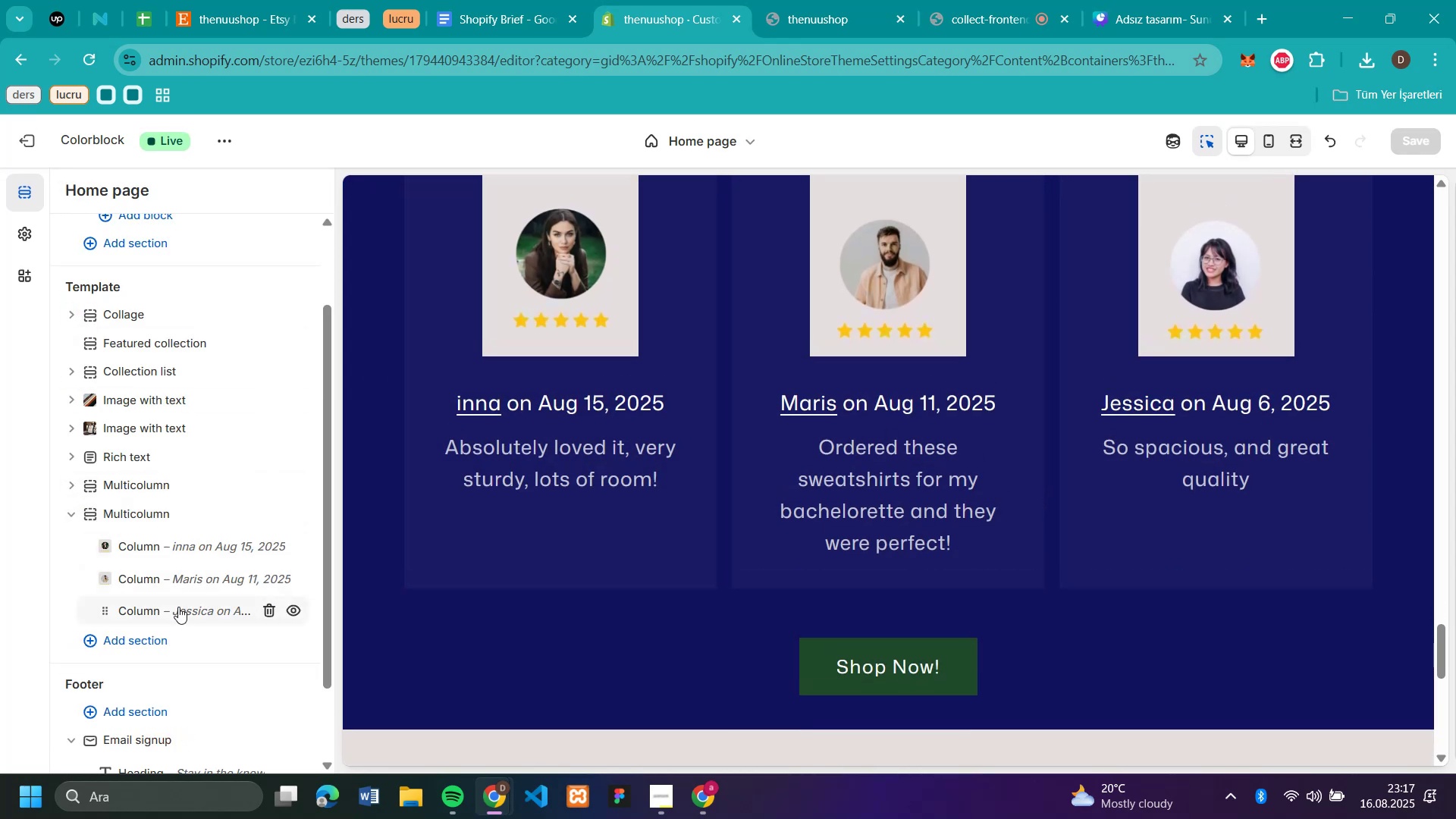 
right_click([178, 607])
 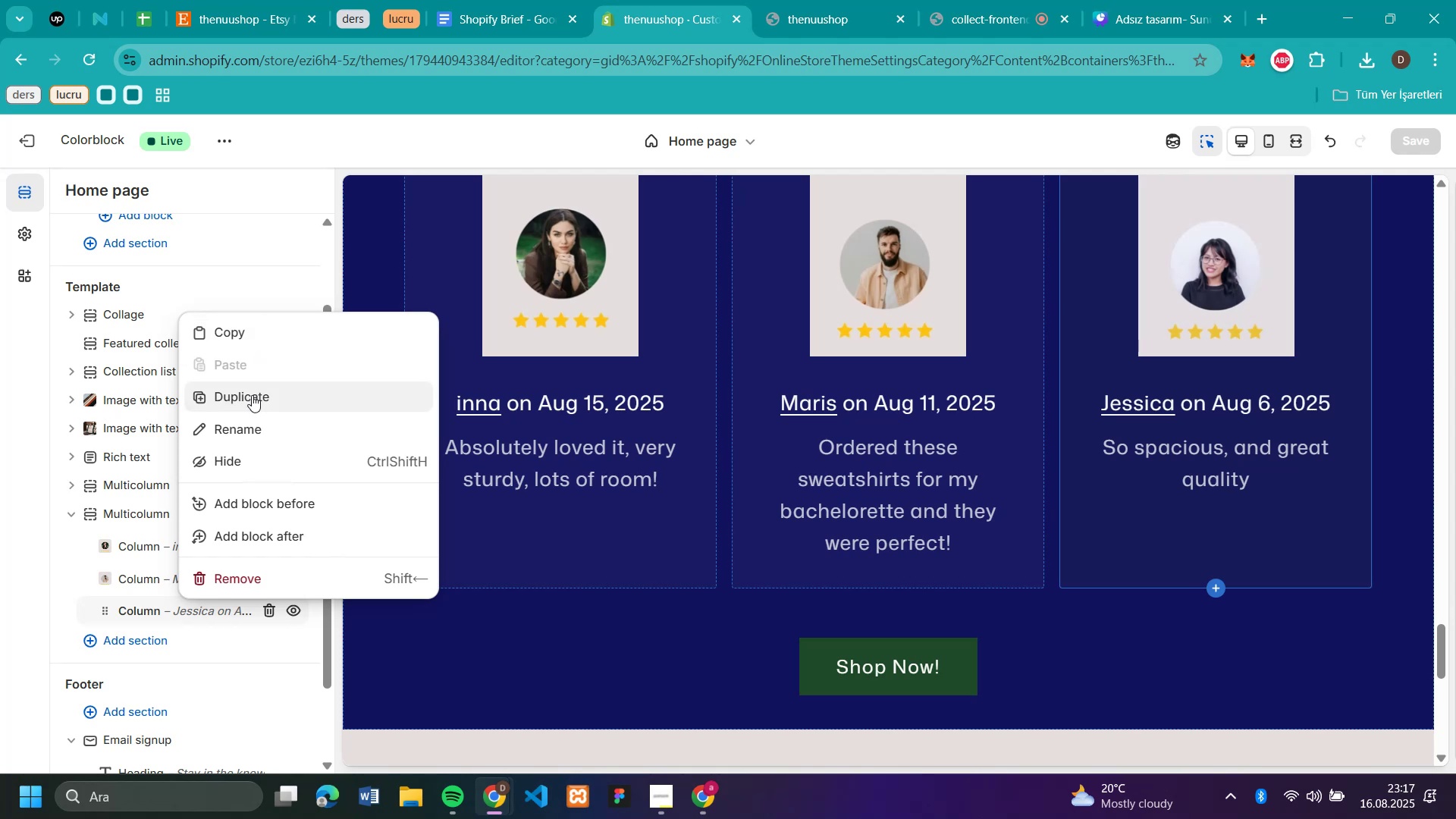 
left_click([252, 395])
 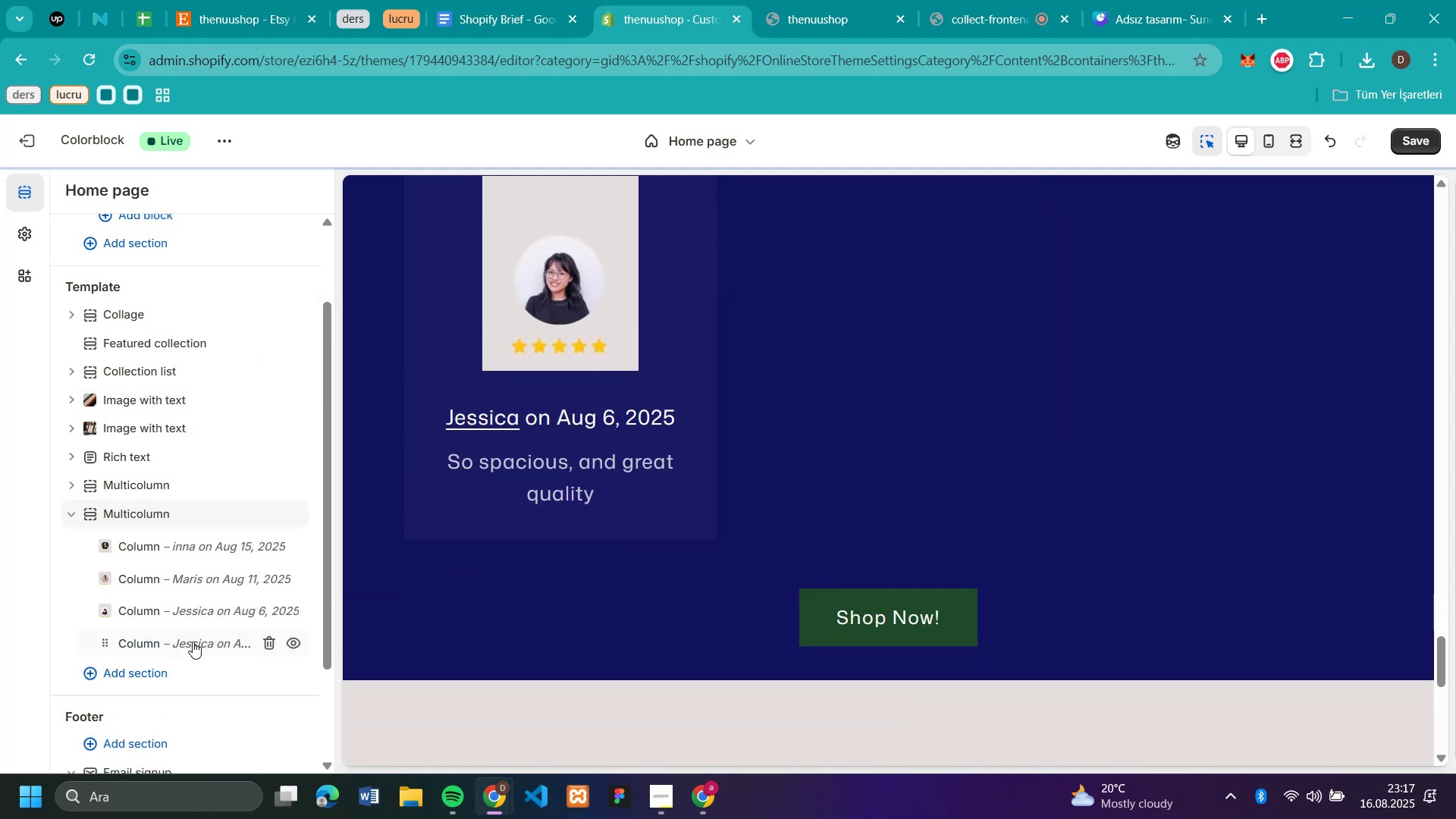 
right_click([193, 642])
 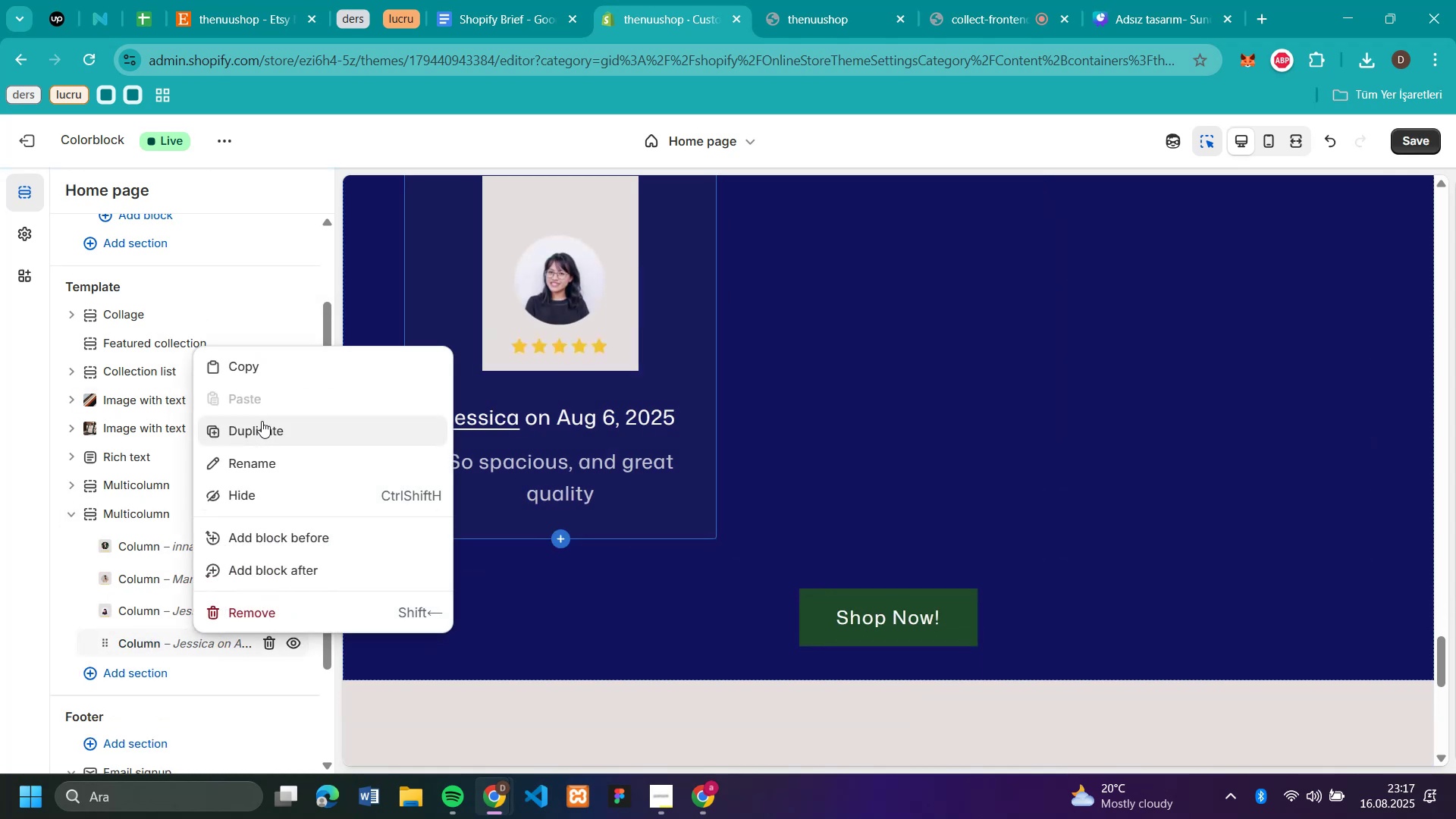 
left_click([262, 421])
 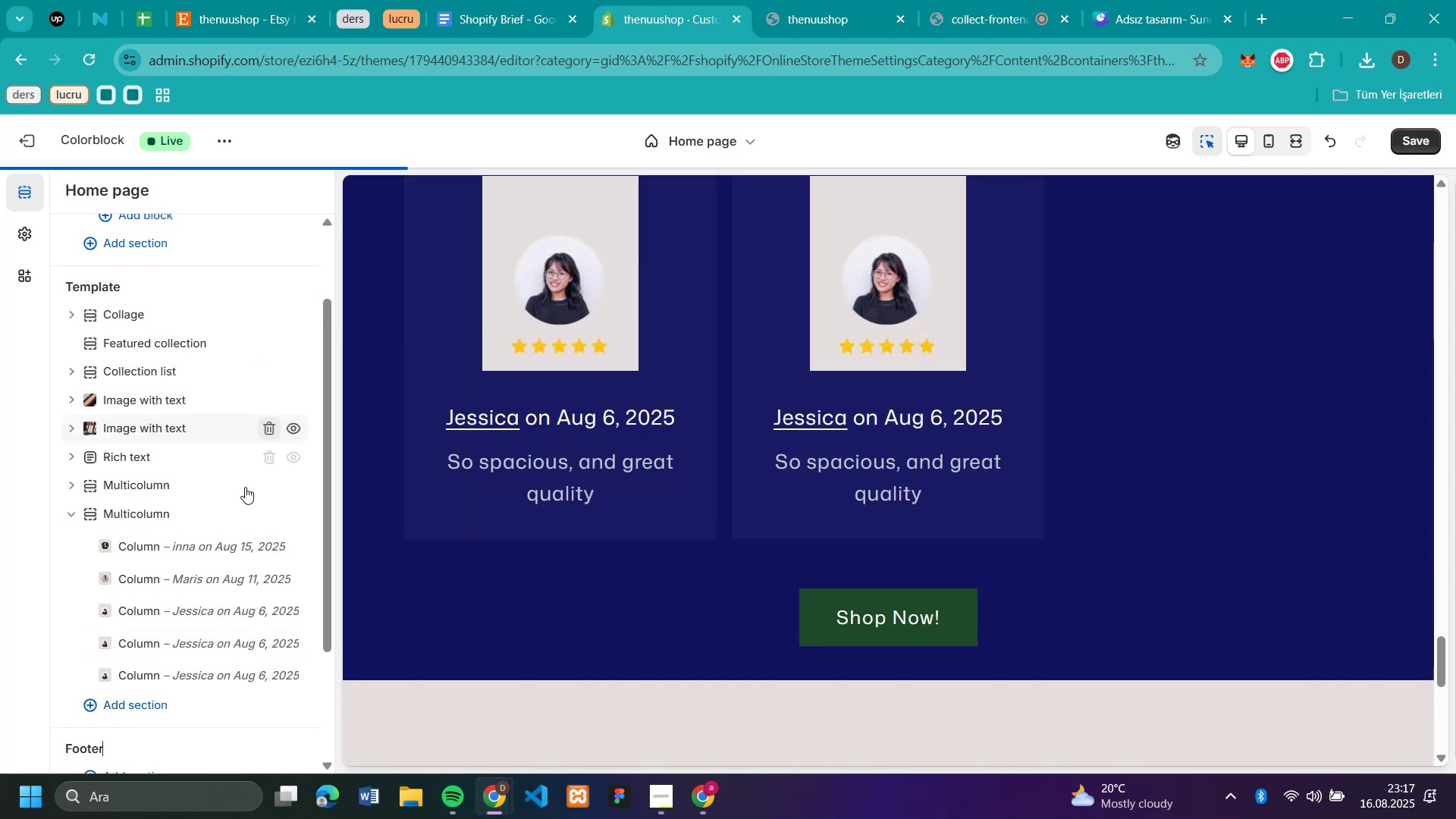 
scroll: coordinate [228, 517], scroll_direction: down, amount: 1.0
 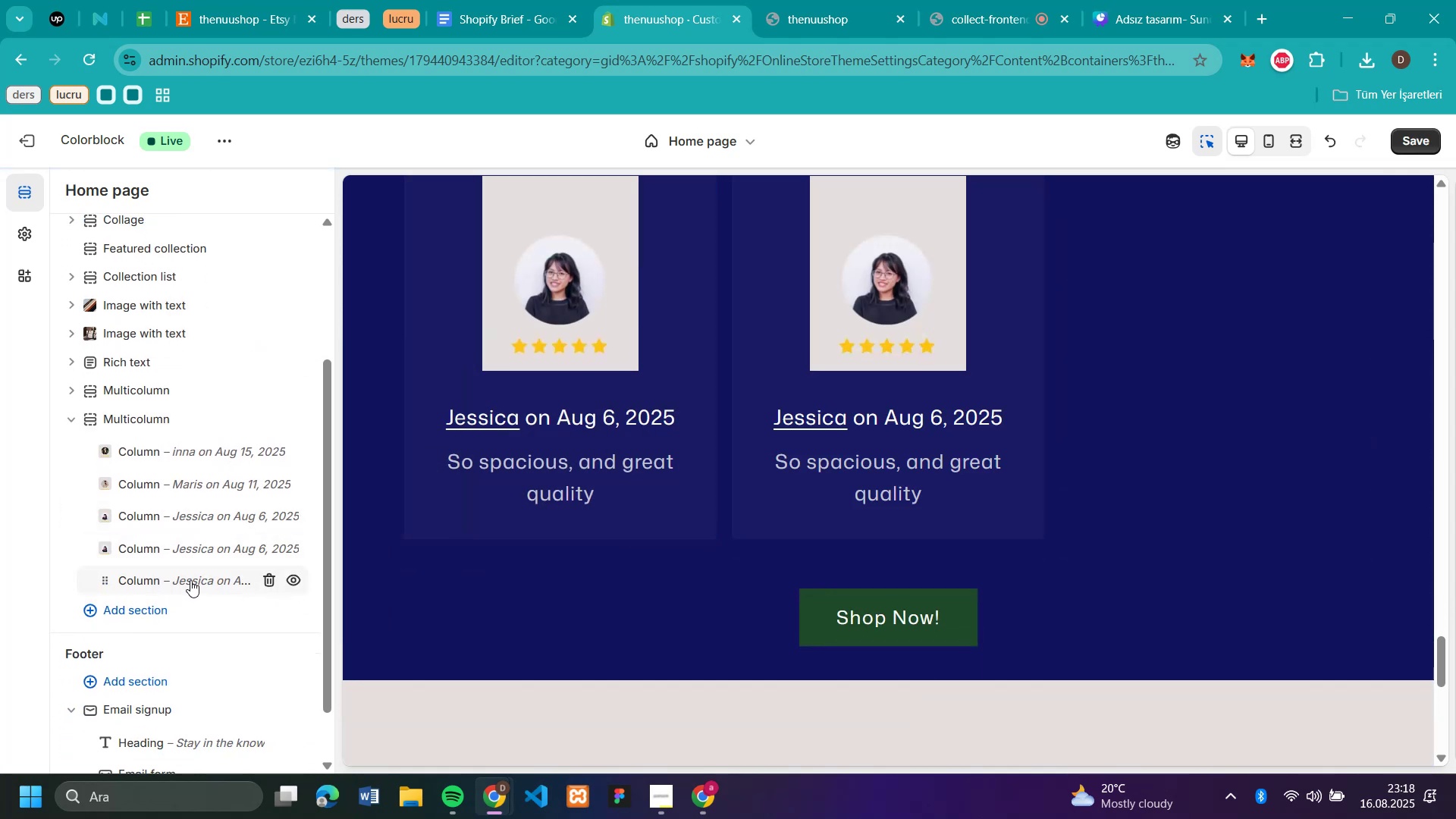 
right_click([190, 580])
 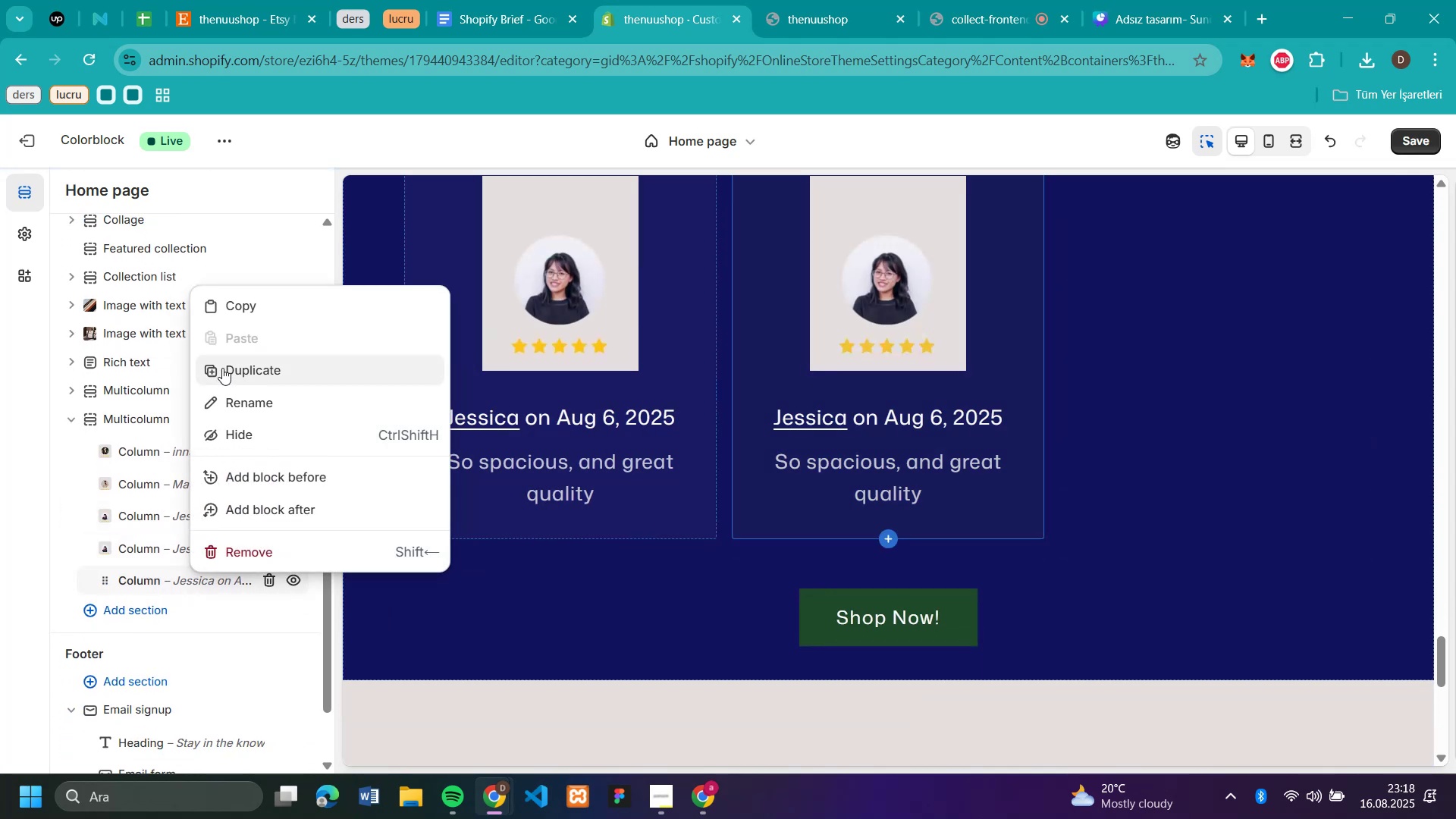 
left_click([222, 368])
 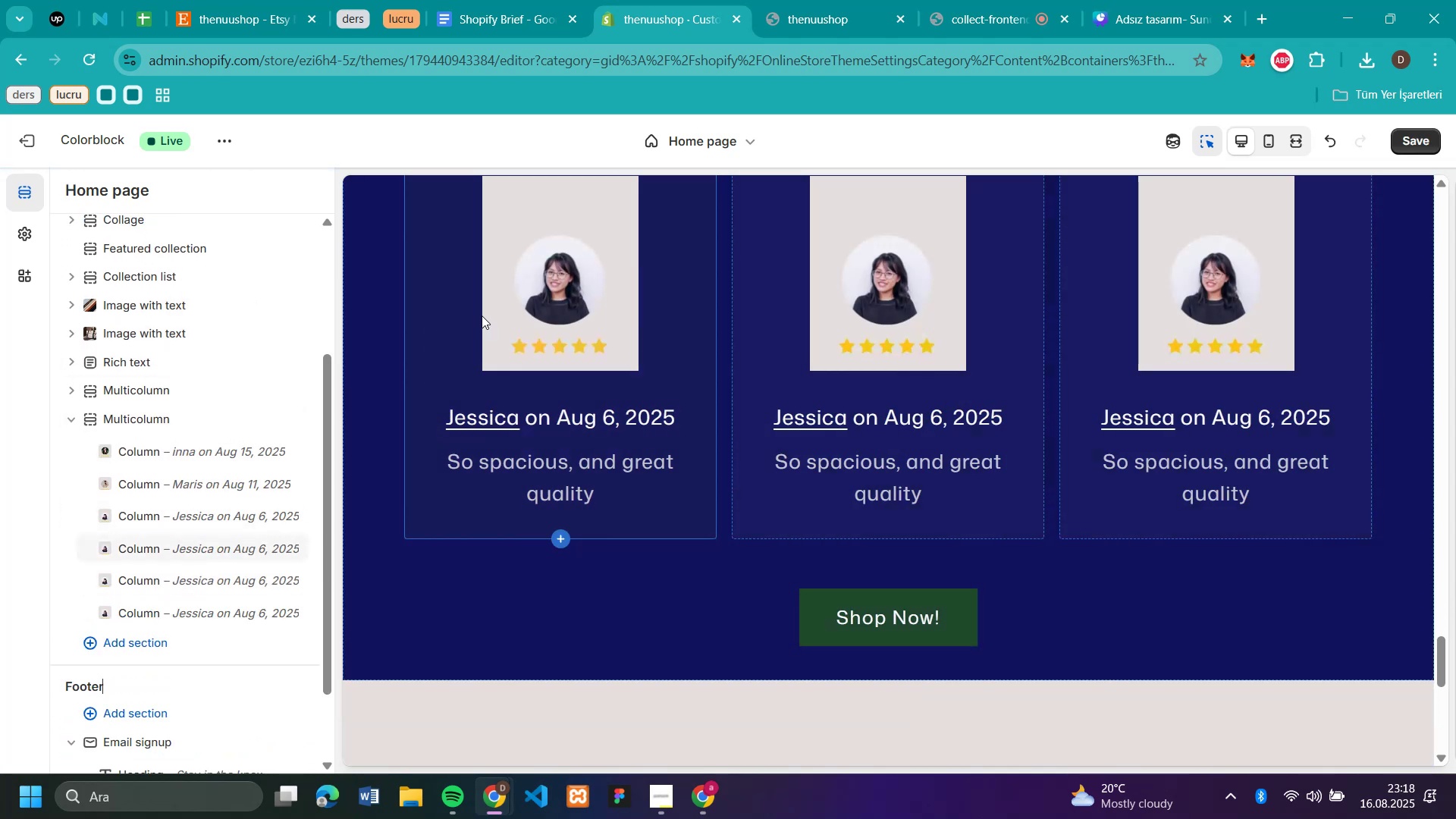 
scroll: coordinate [1095, 417], scroll_direction: up, amount: 6.0
 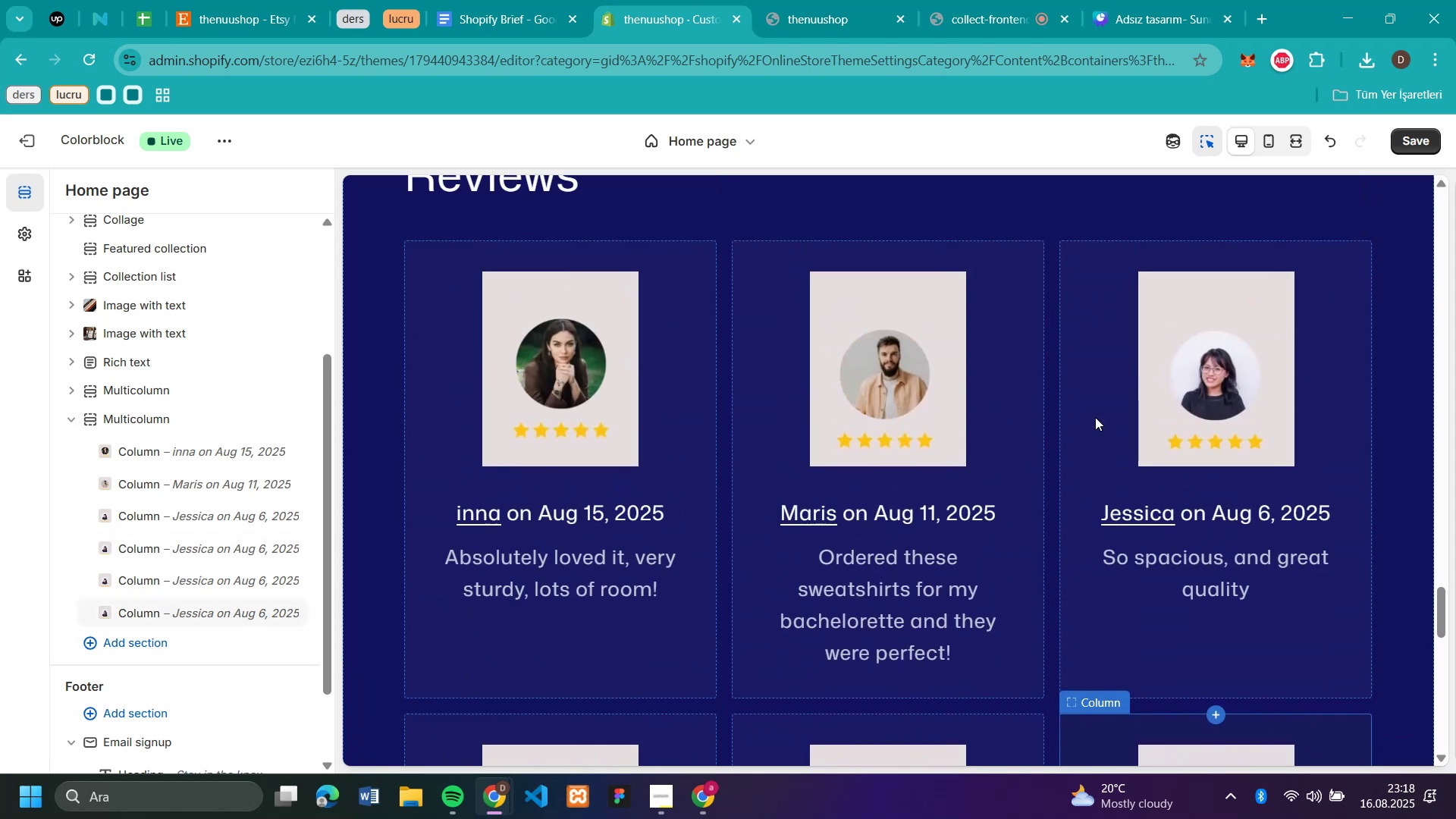 
scroll: coordinate [1095, 417], scroll_direction: down, amount: 5.0
 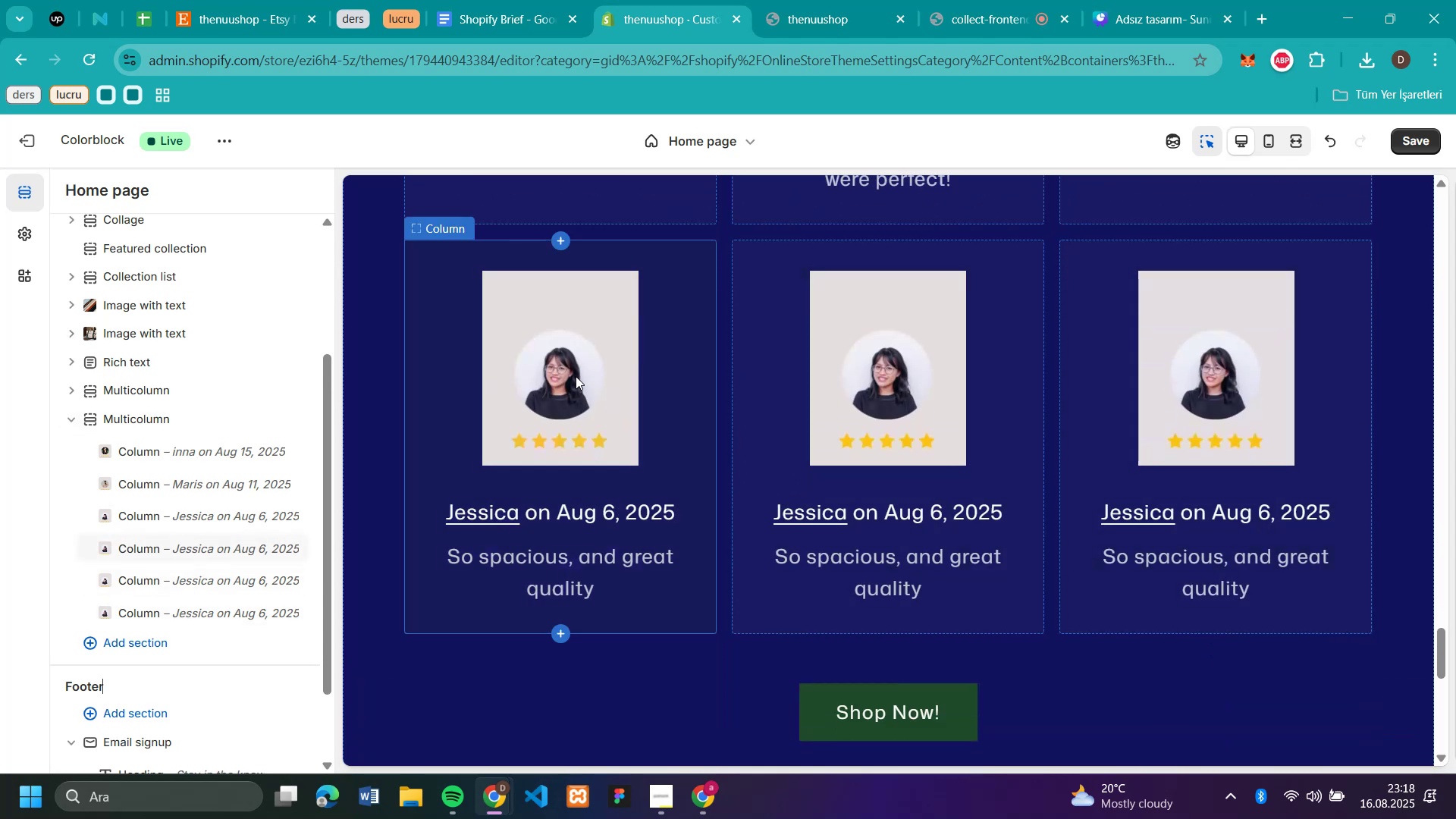 
left_click([1179, 17])
 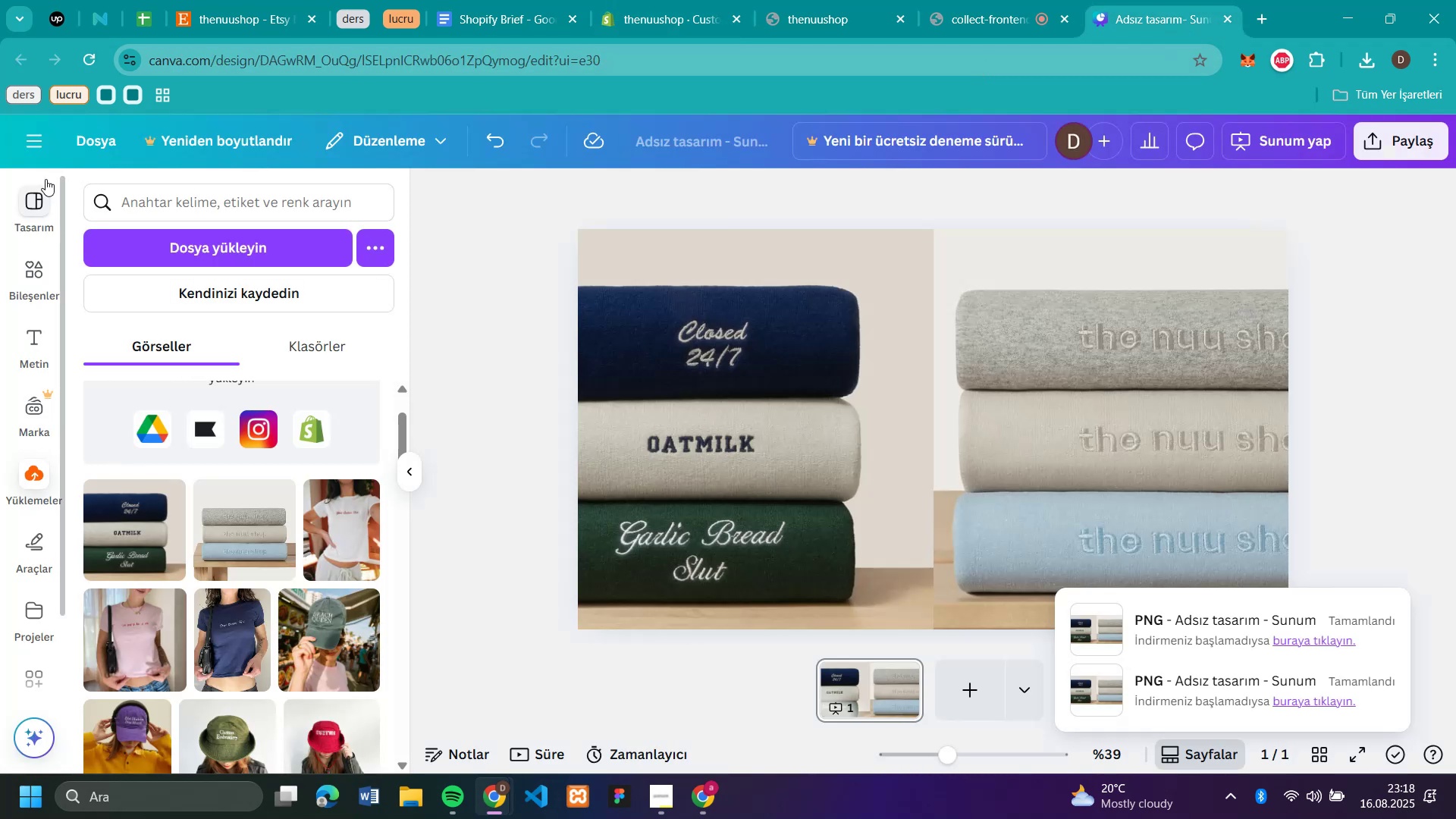 
left_click([29, 217])
 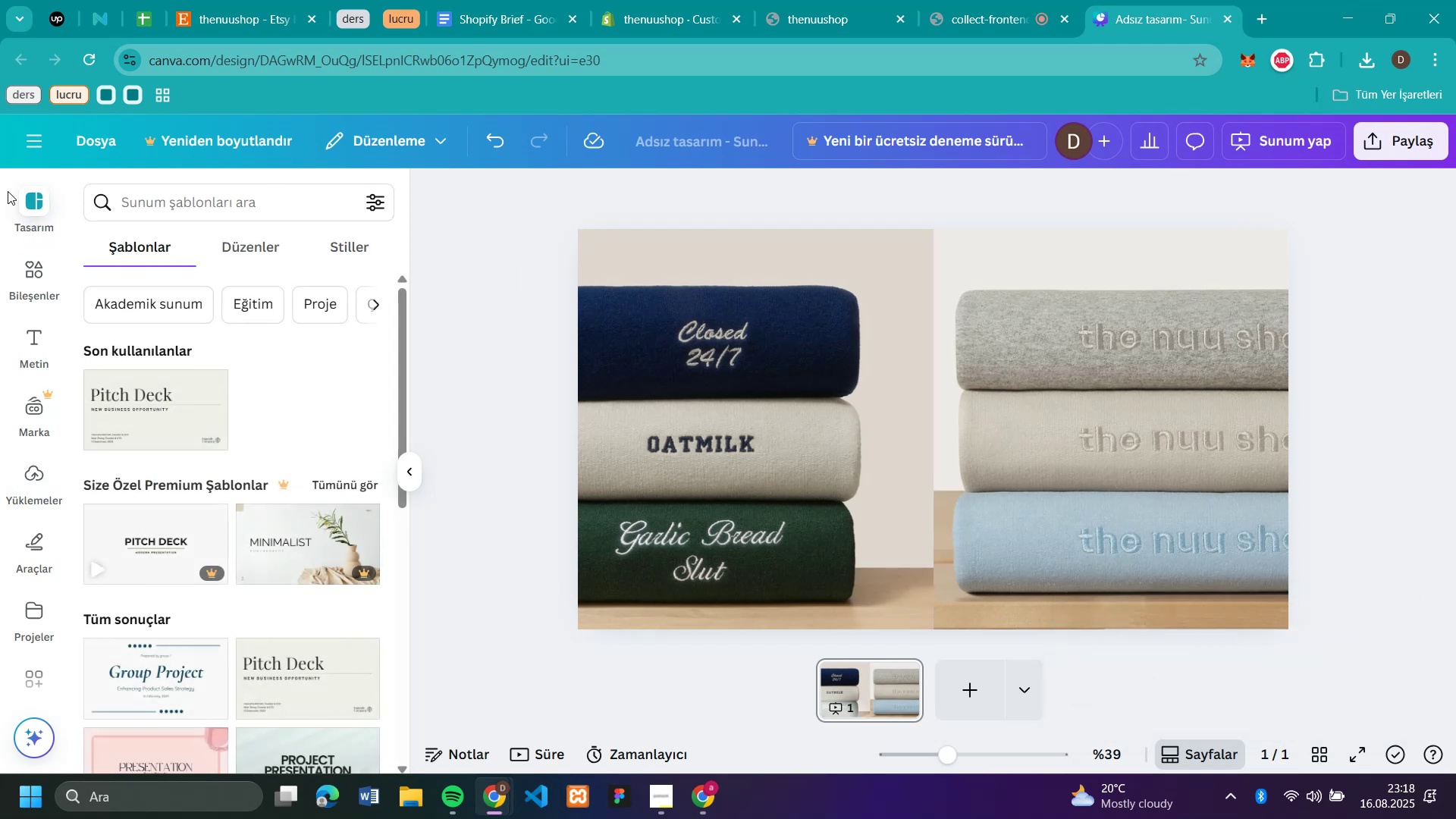 
wait(6.34)
 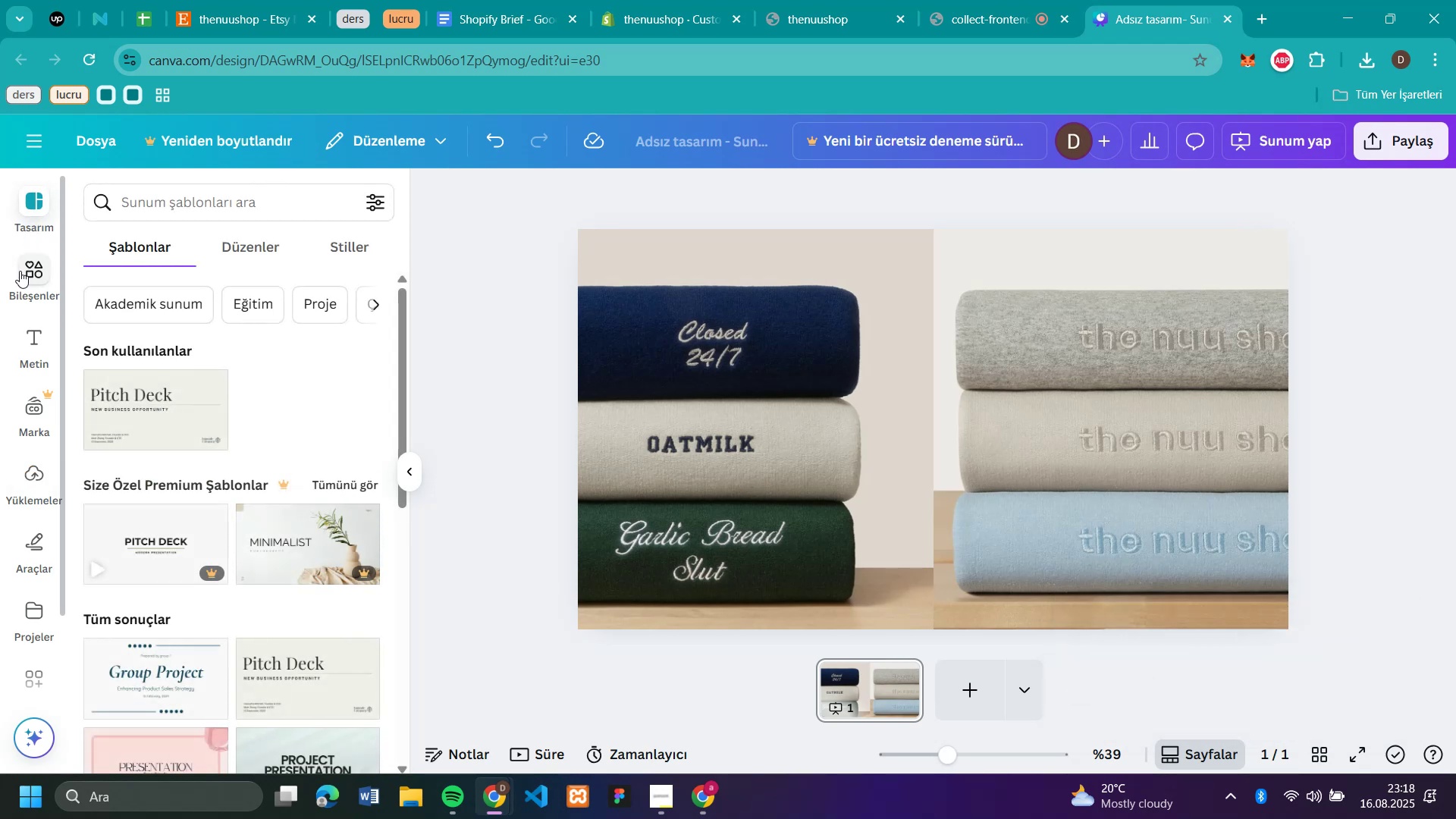 
left_click([36, 125])
 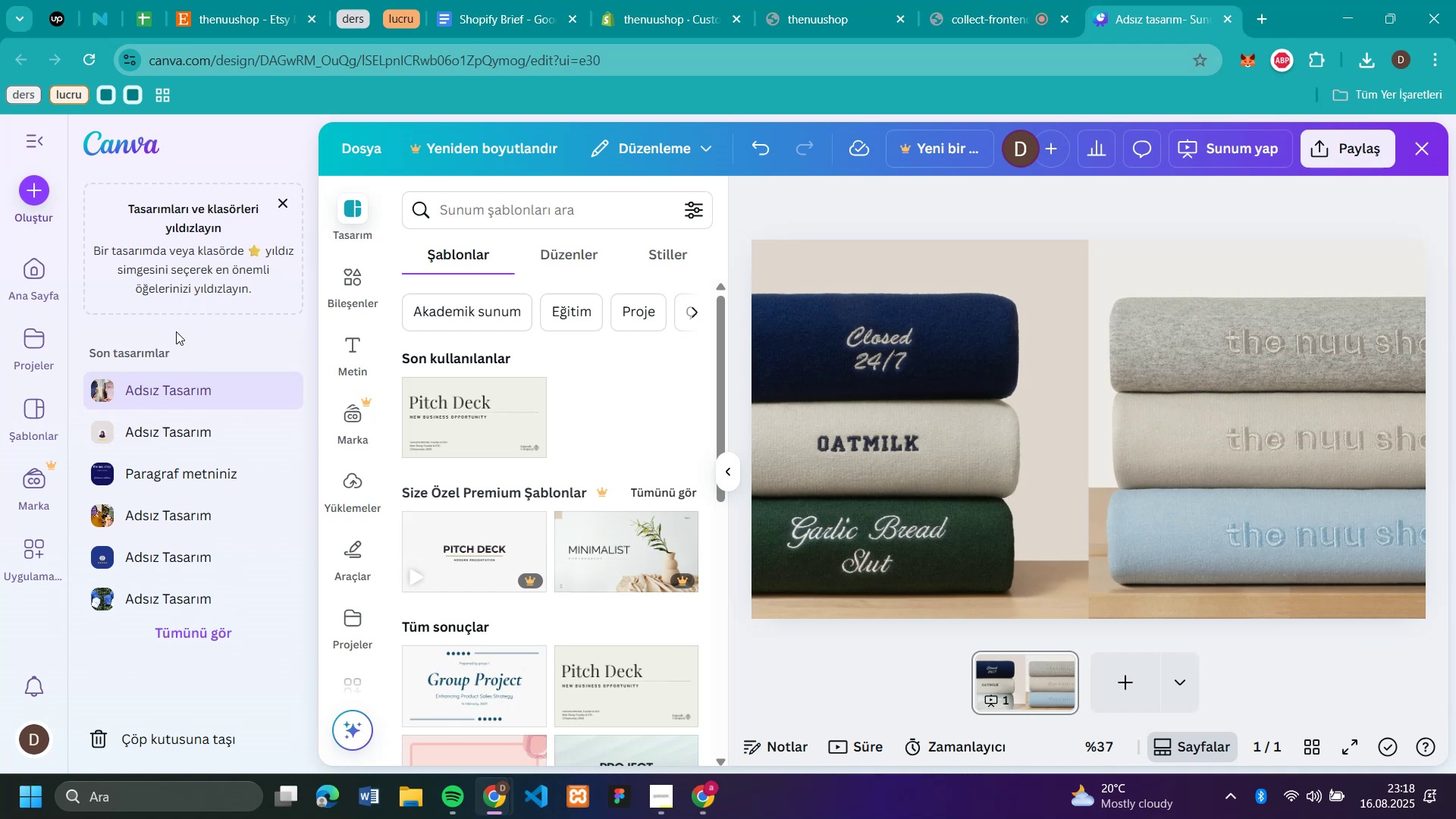 
wait(9.09)
 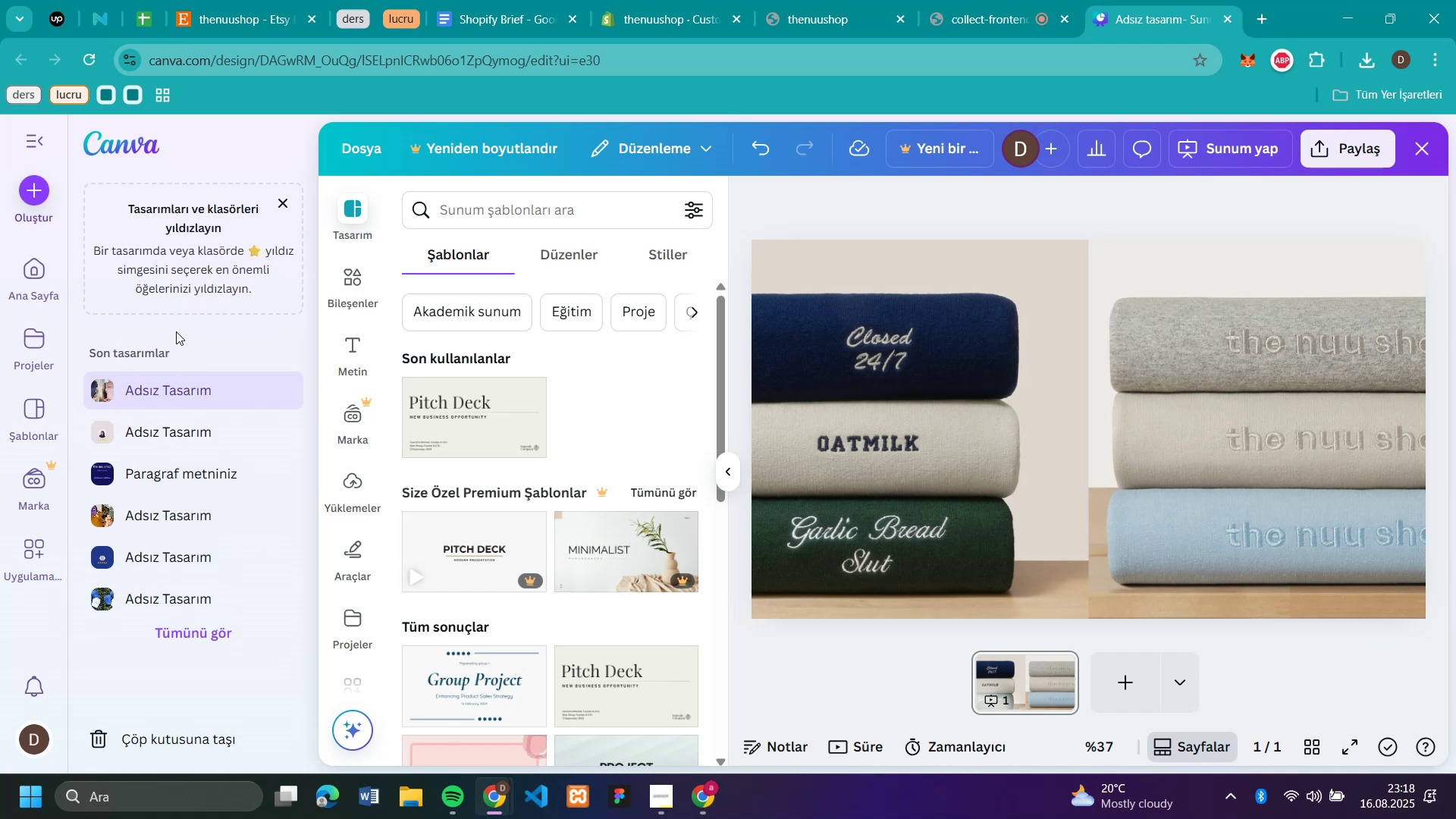 
left_click([1082, 23])
 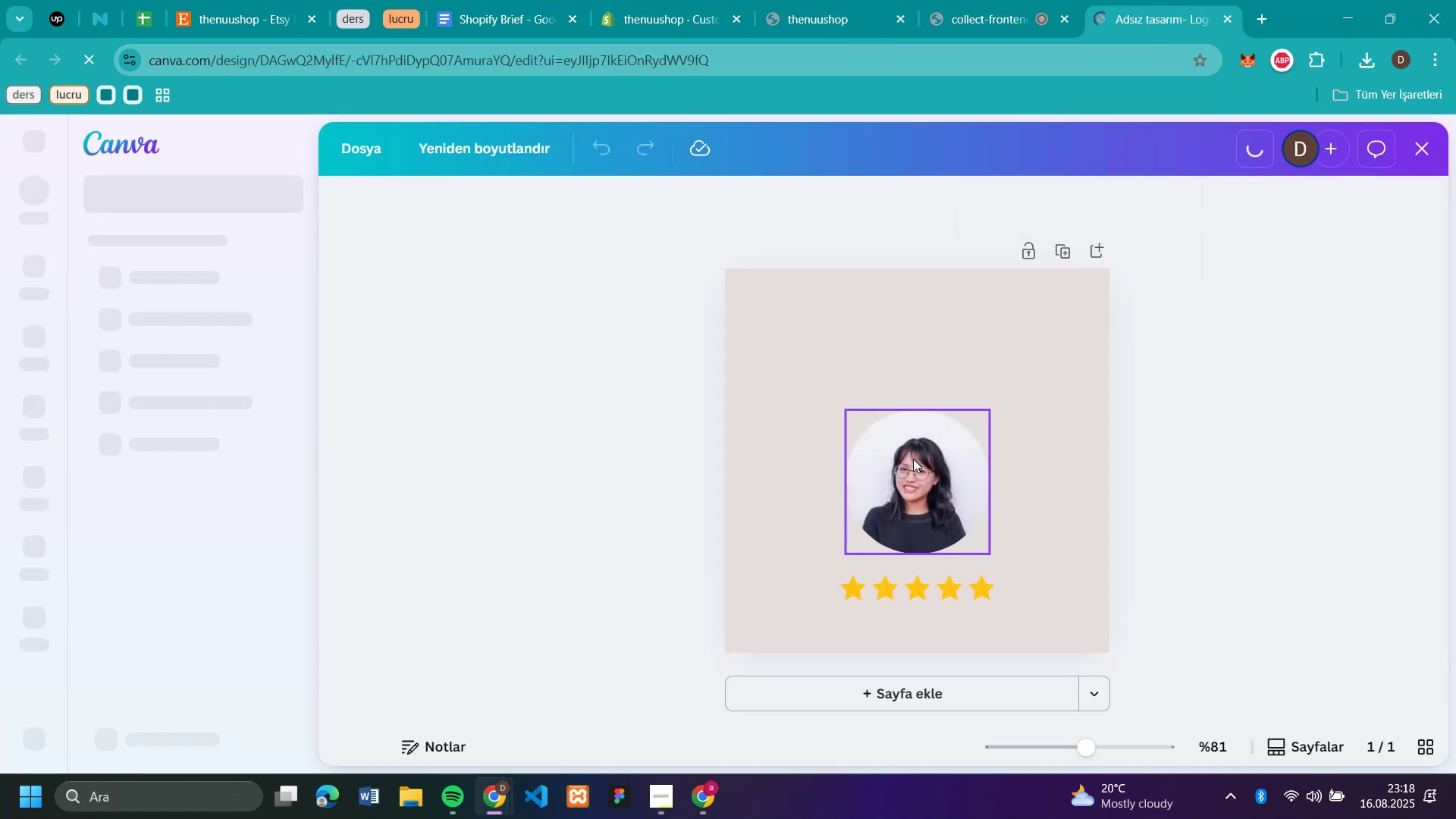 
left_click([913, 459])
 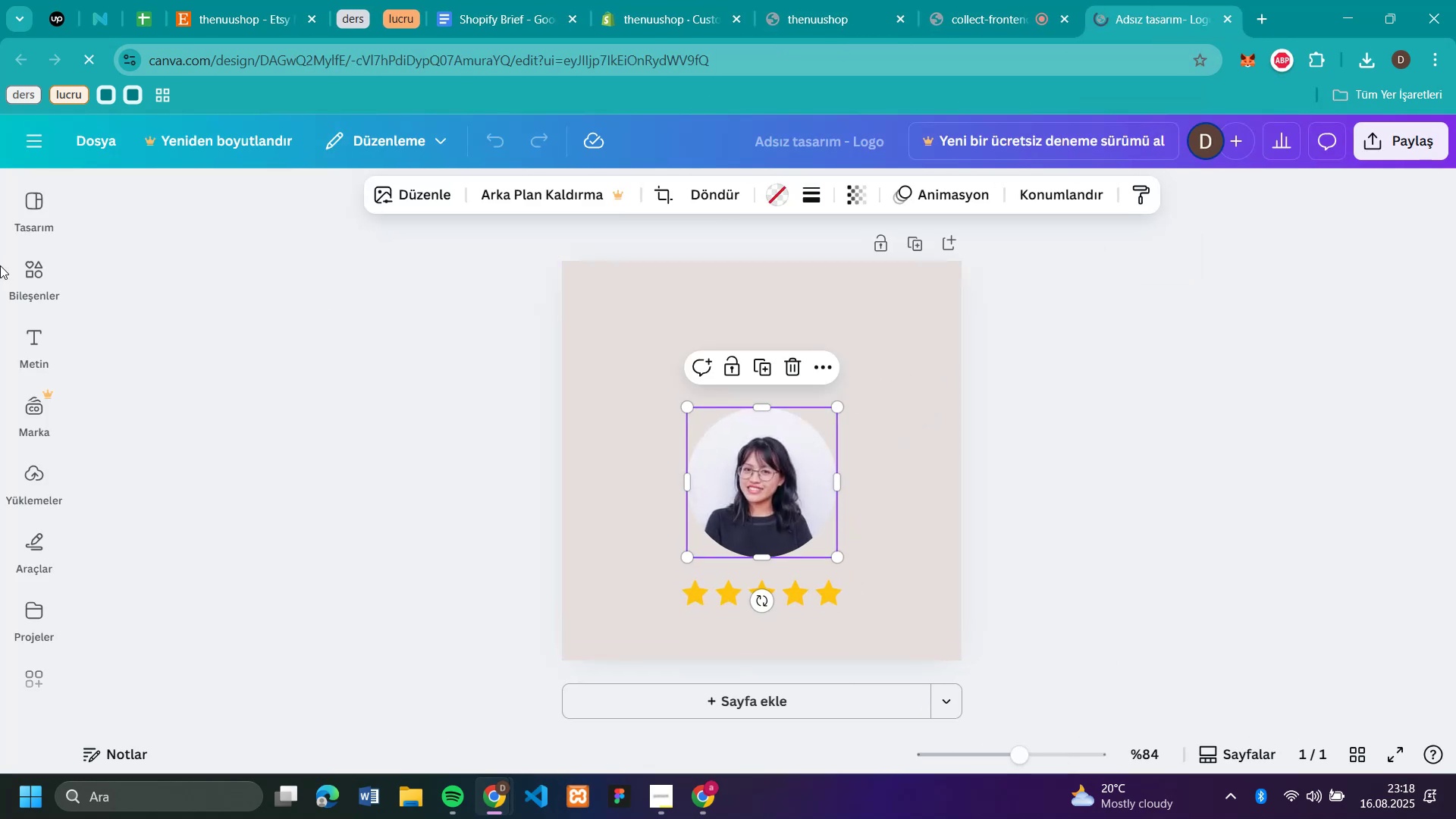 
left_click([20, 275])
 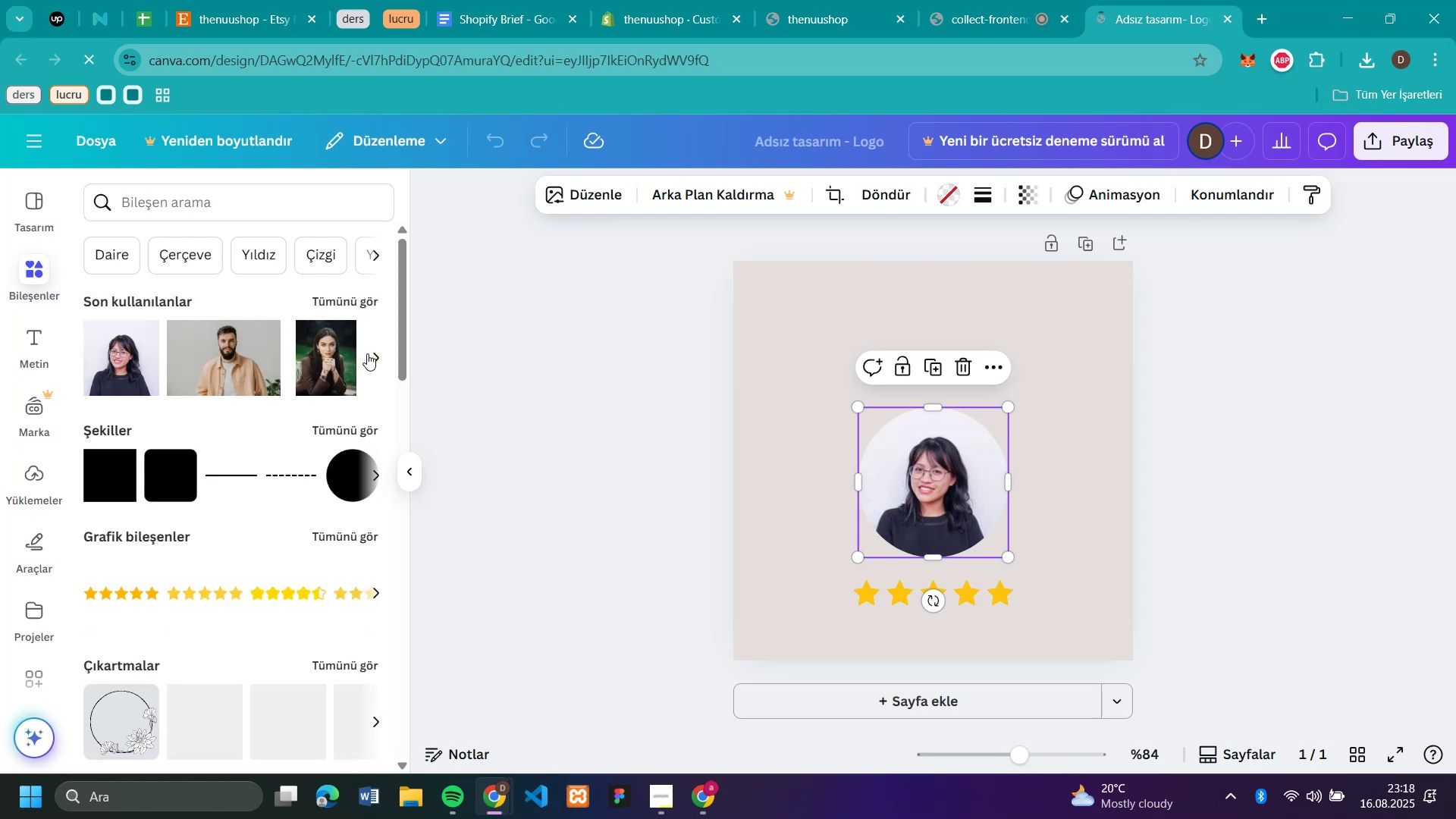 
left_click([367, 353])
 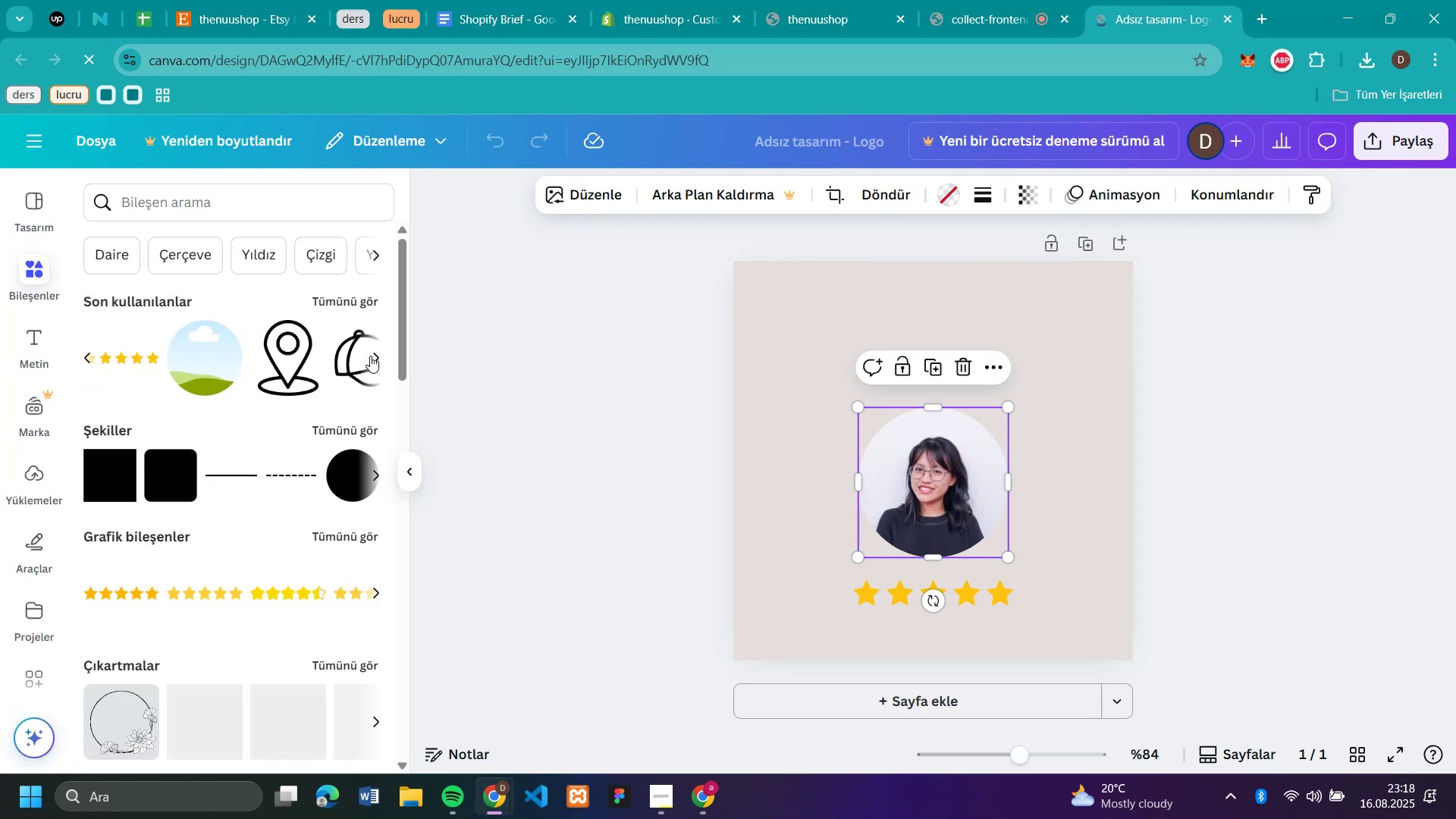 
left_click([370, 356])
 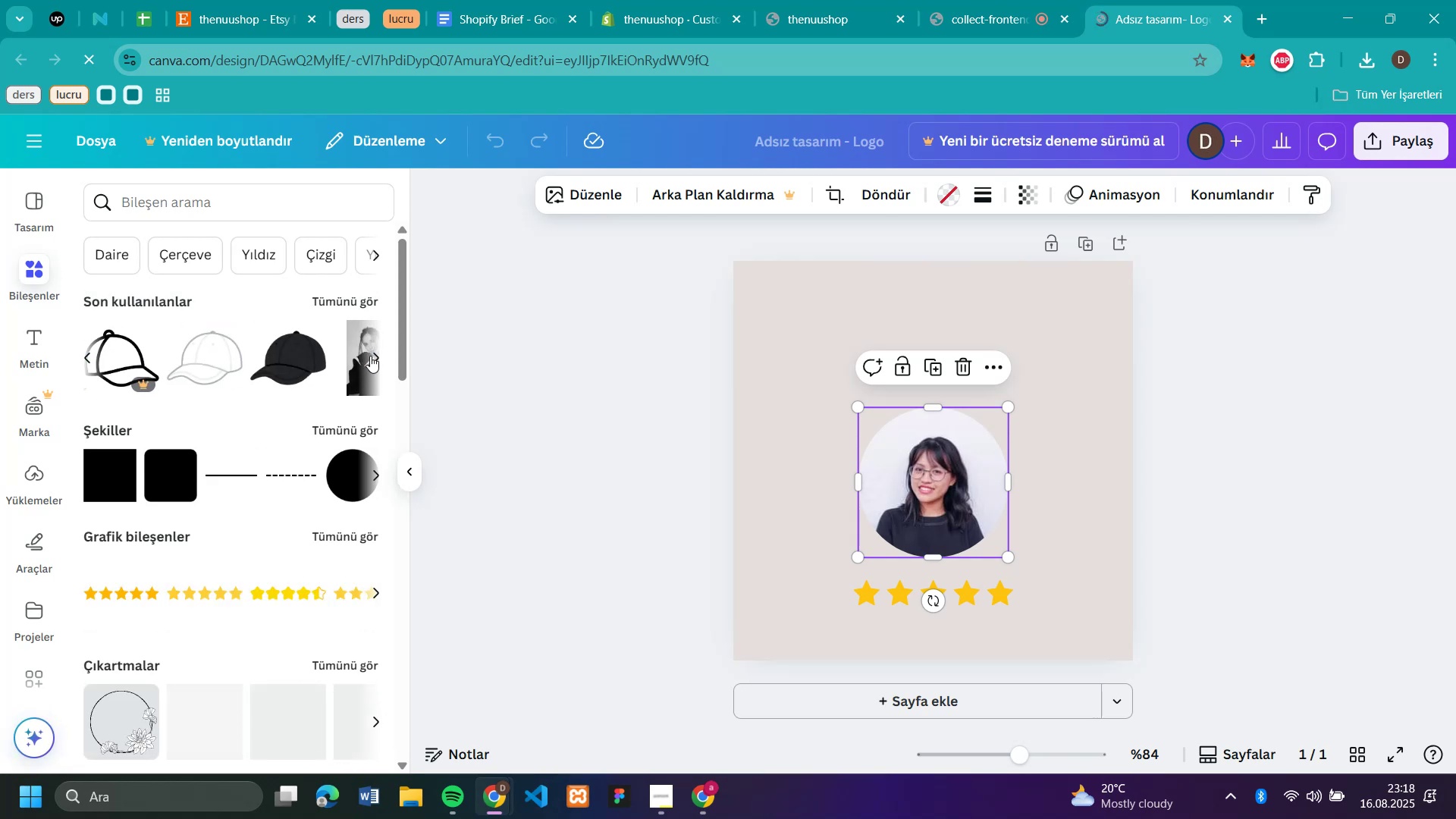 
left_click([370, 356])
 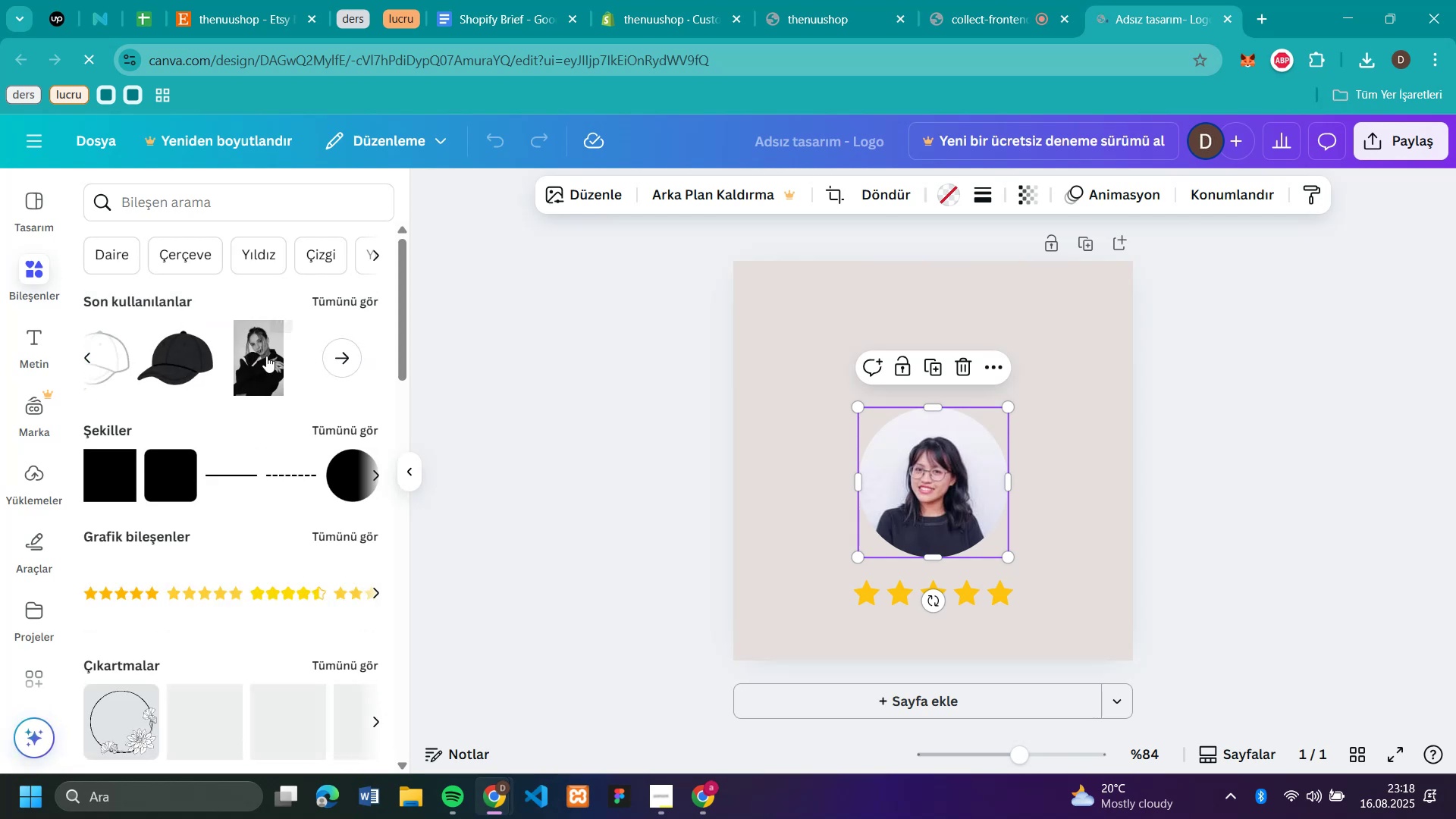 
left_click_drag(start_coordinate=[255, 356], to_coordinate=[885, 453])
 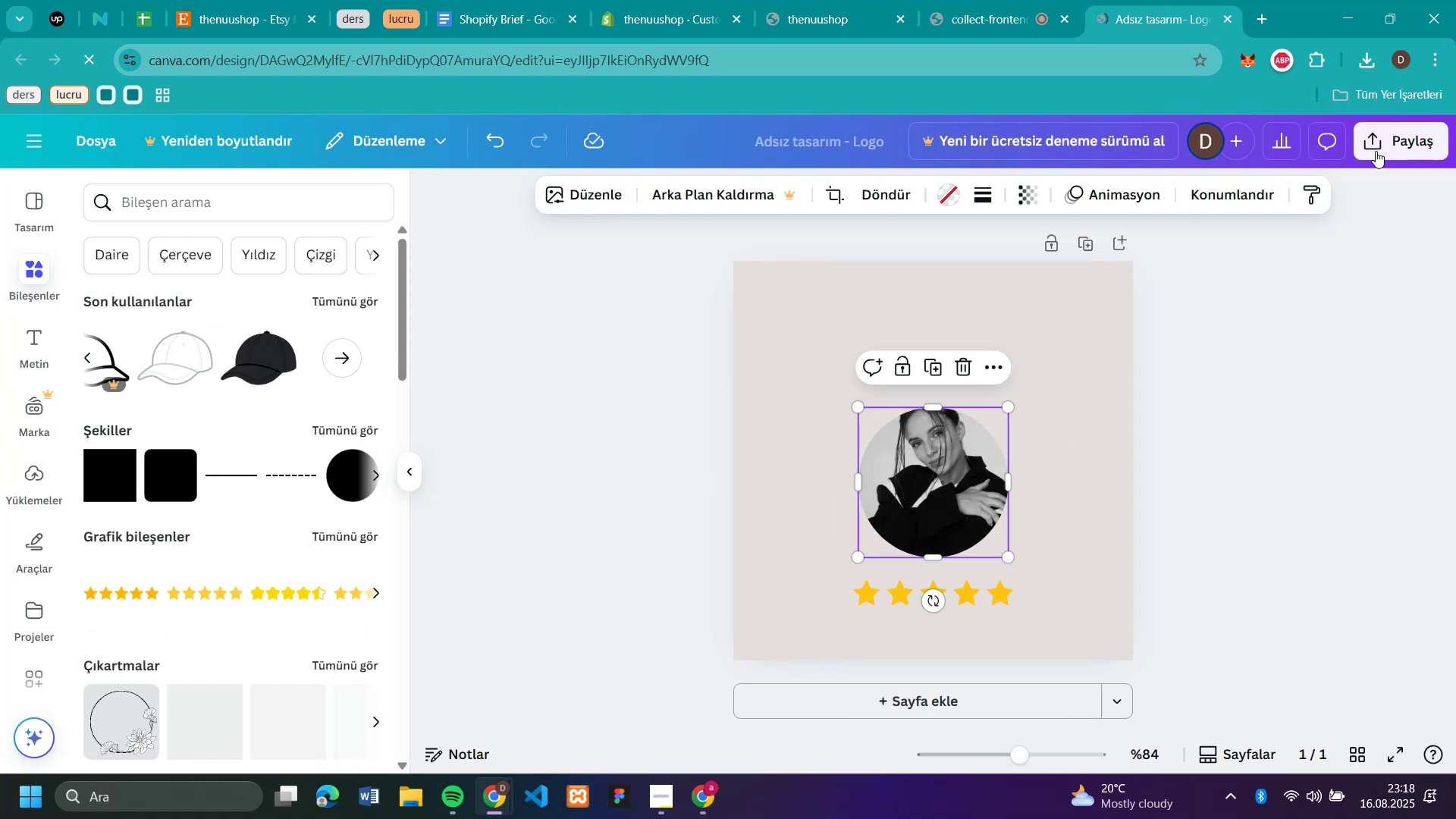 
left_click([1396, 152])
 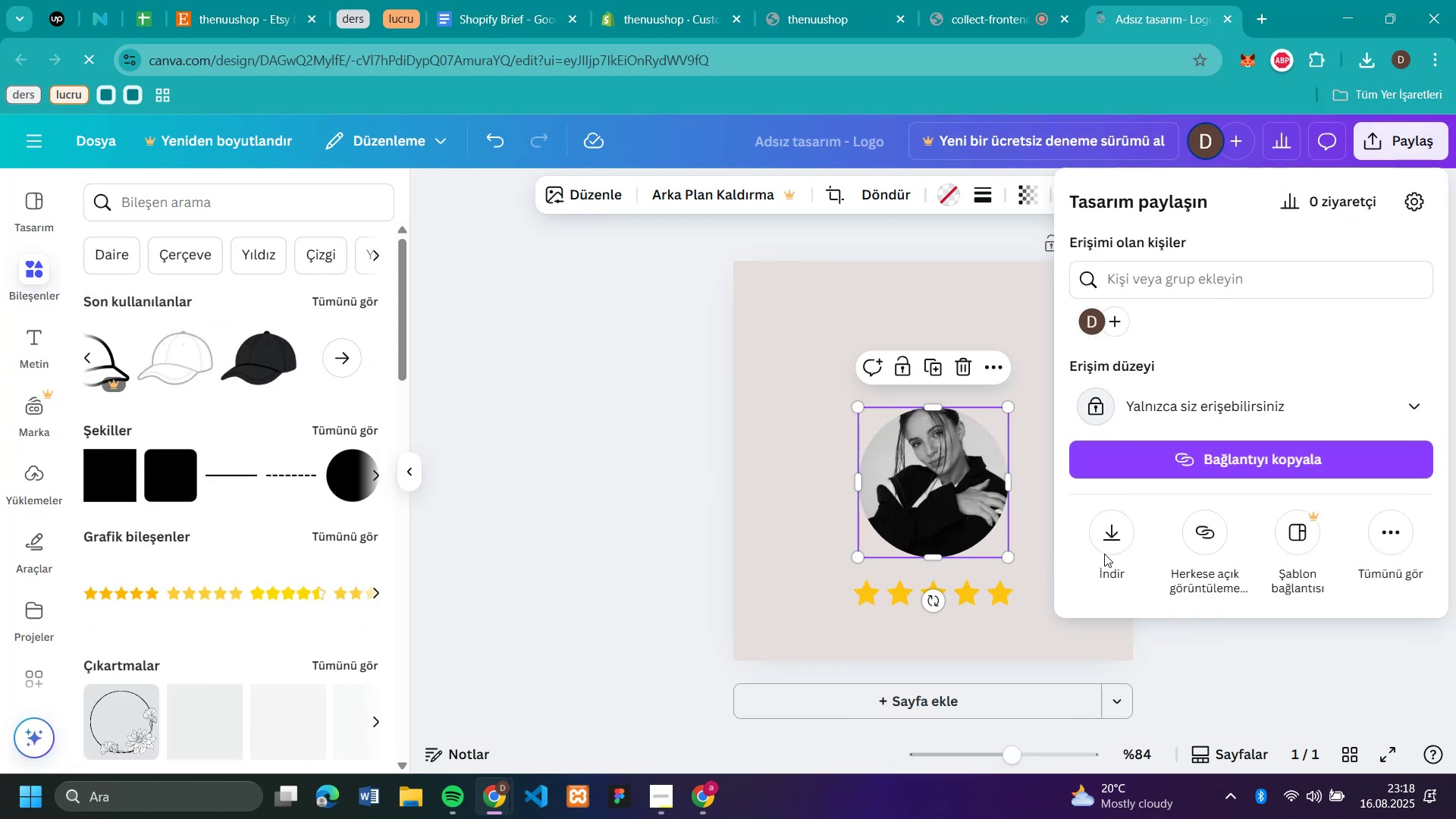 
left_click([1104, 554])
 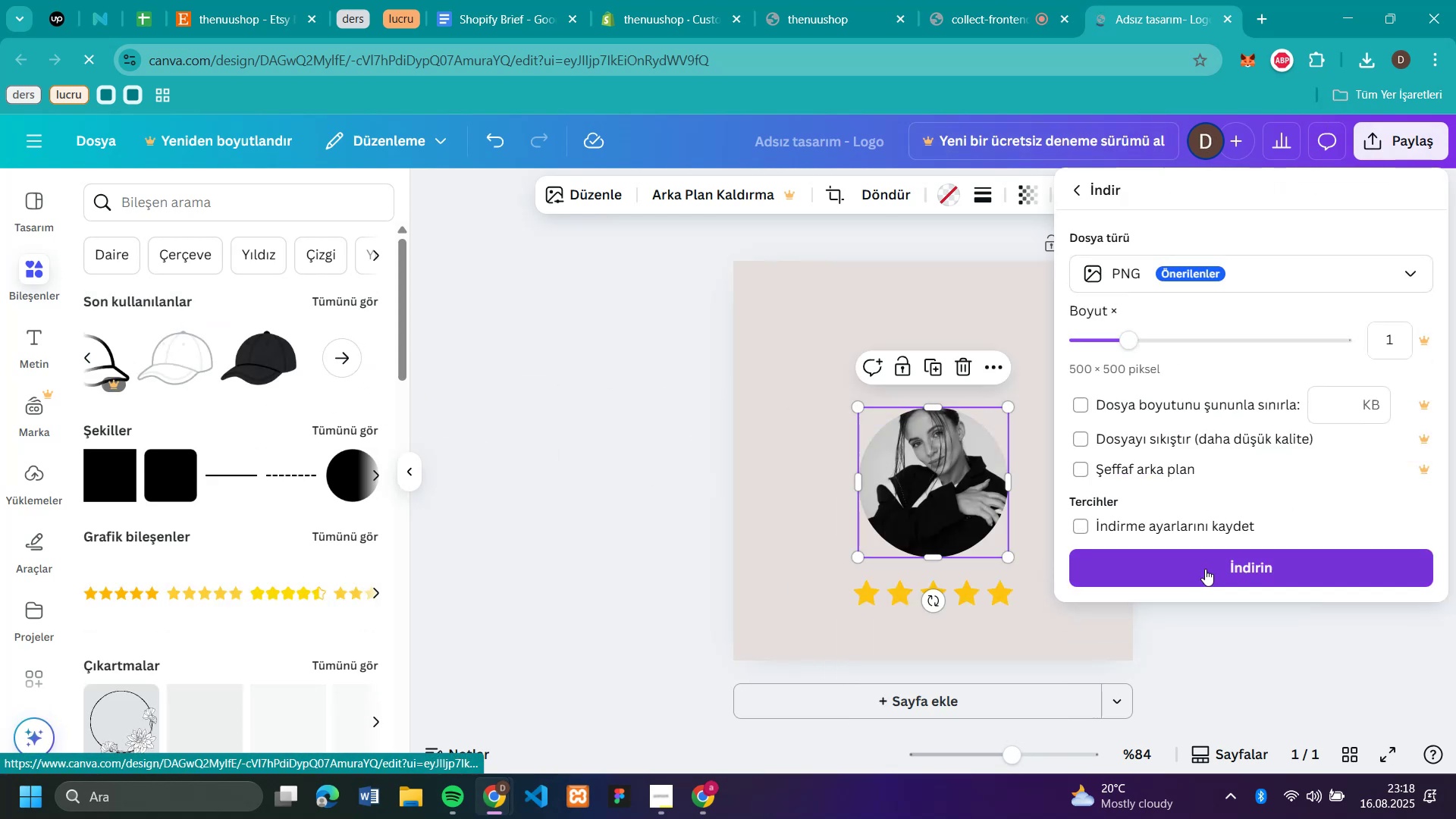 
left_click([1205, 569])
 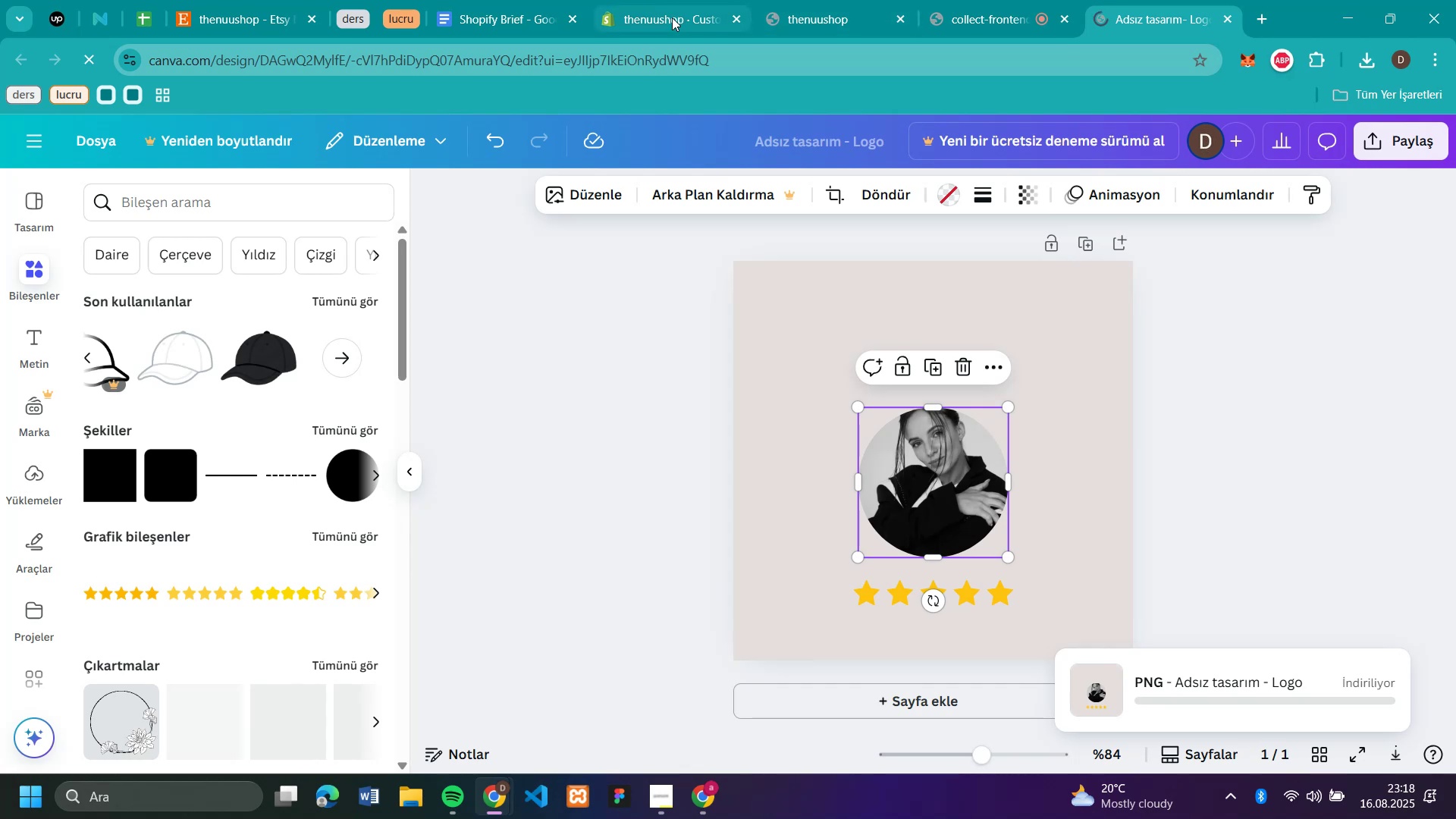 
left_click([670, 18])
 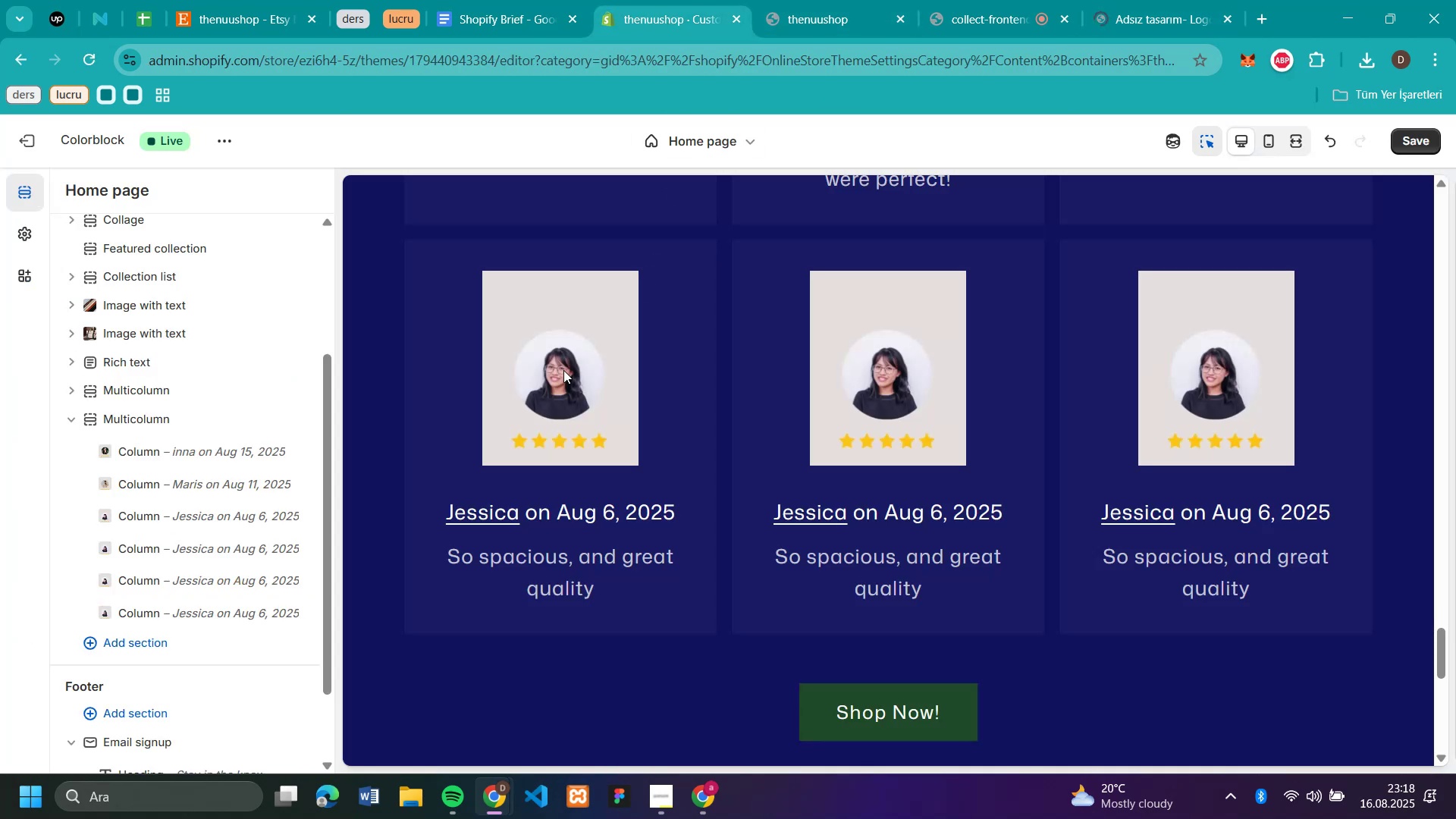 
left_click([557, 384])
 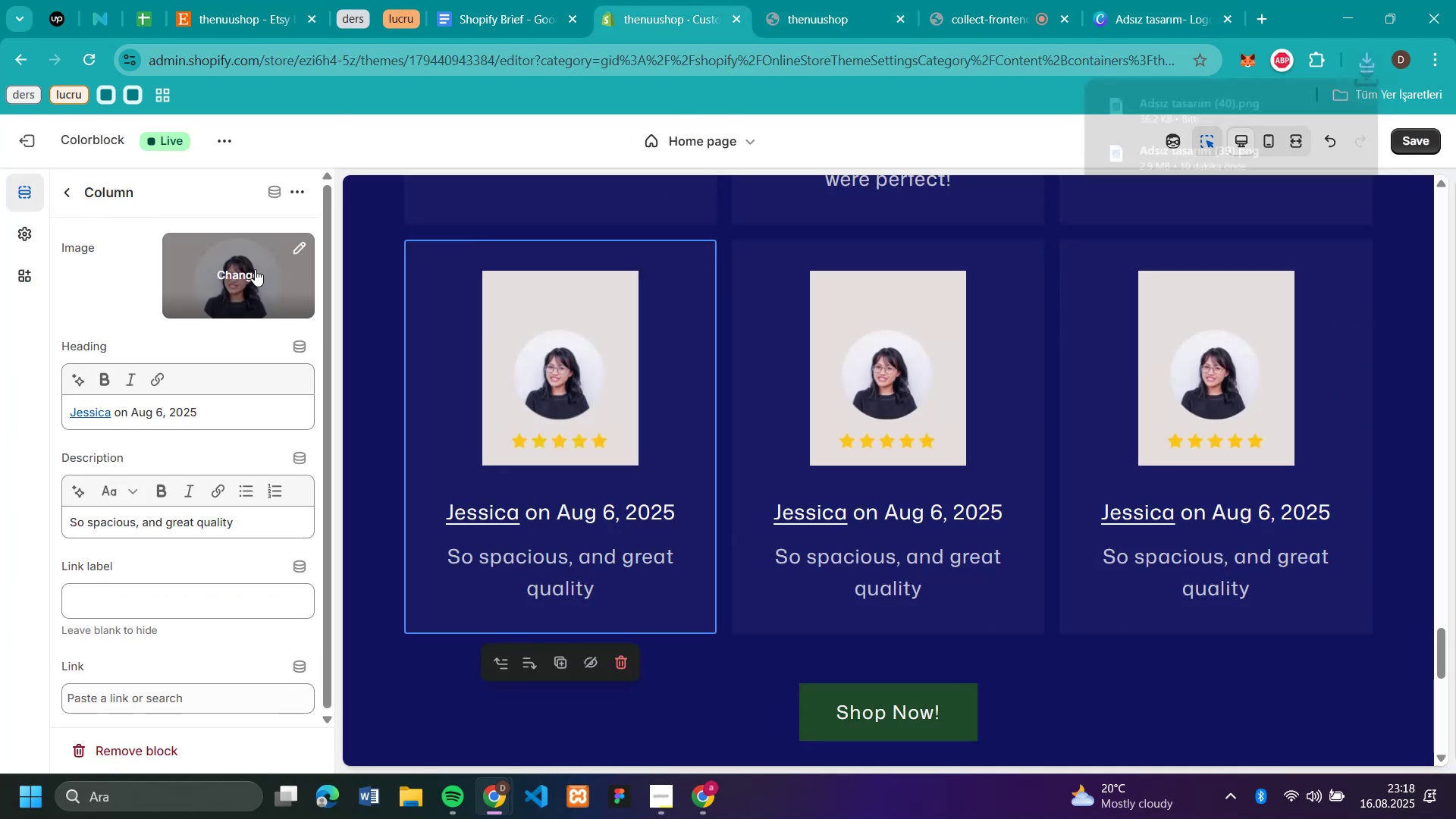 
left_click([253, 269])
 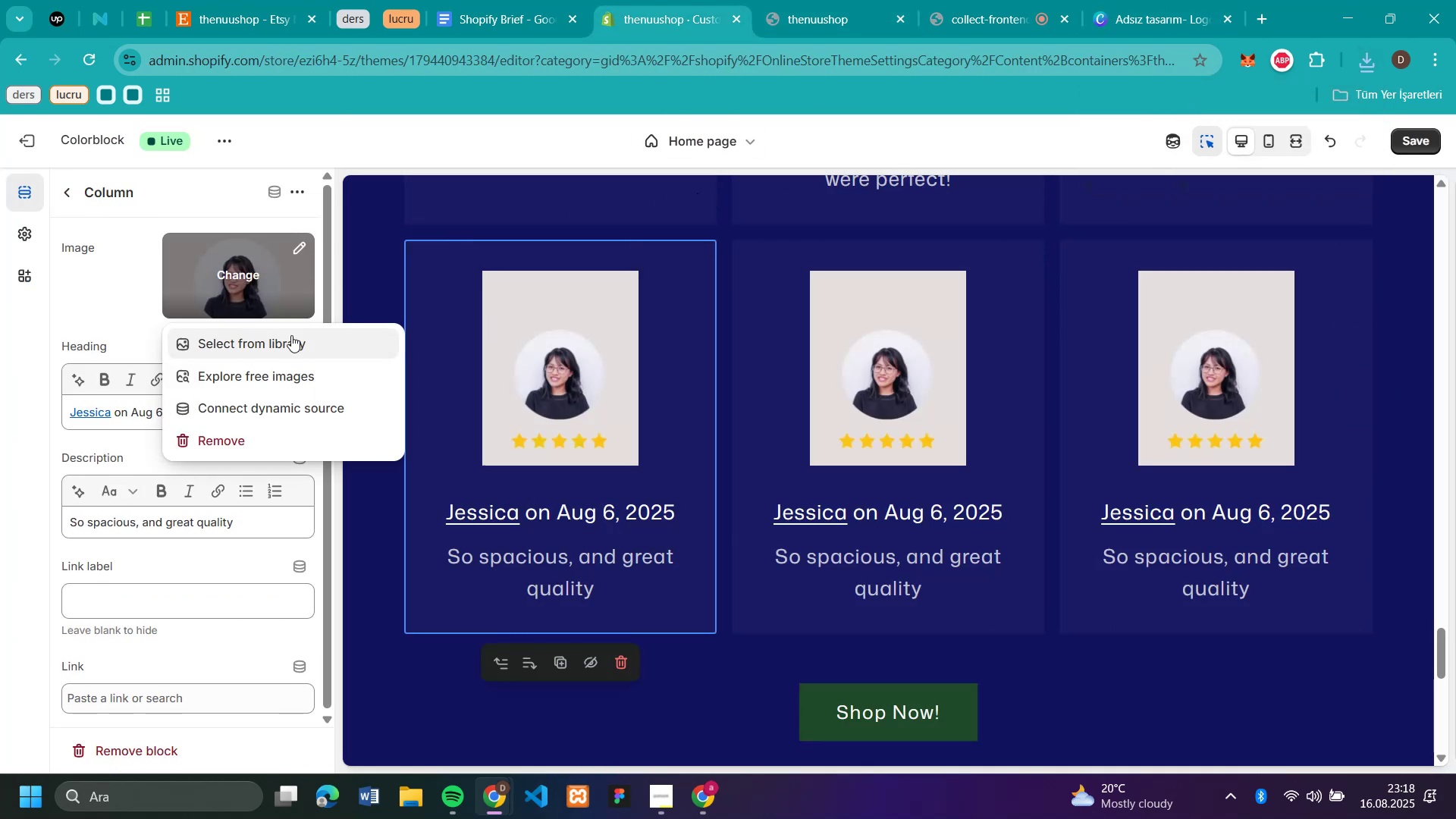 
left_click([279, 338])
 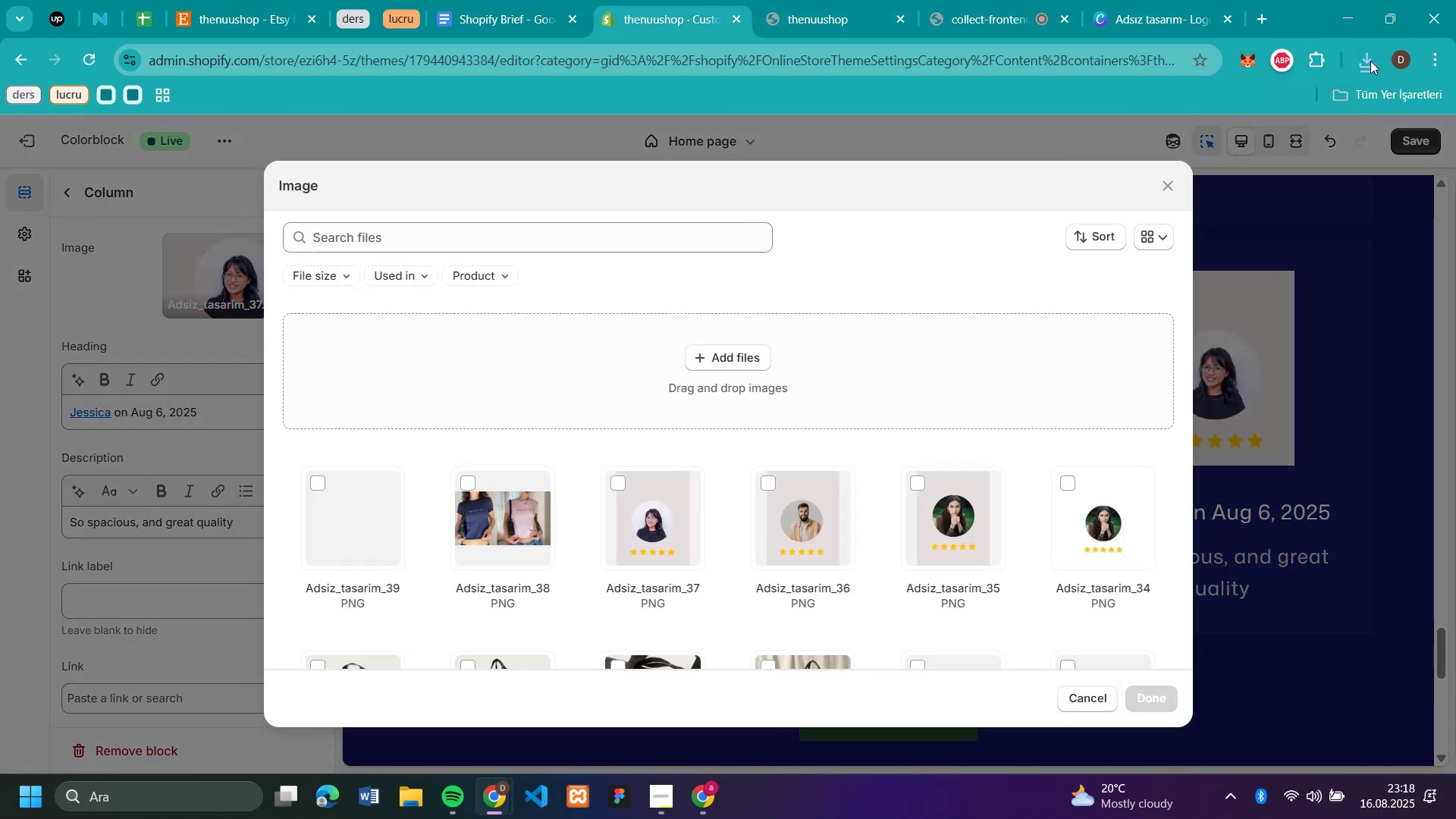 
left_click([1370, 61])
 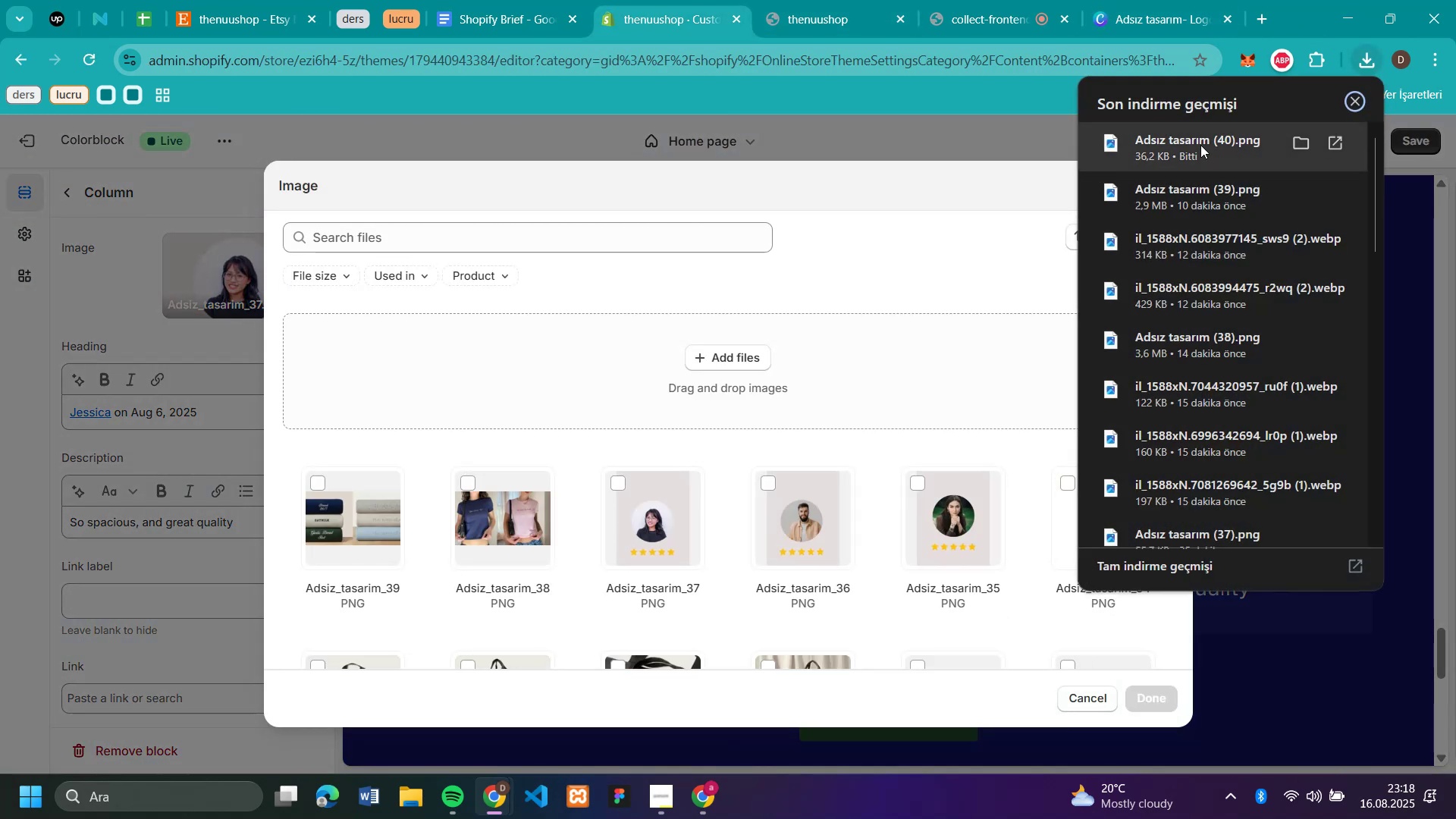 
left_click_drag(start_coordinate=[1197, 143], to_coordinate=[755, 343])
 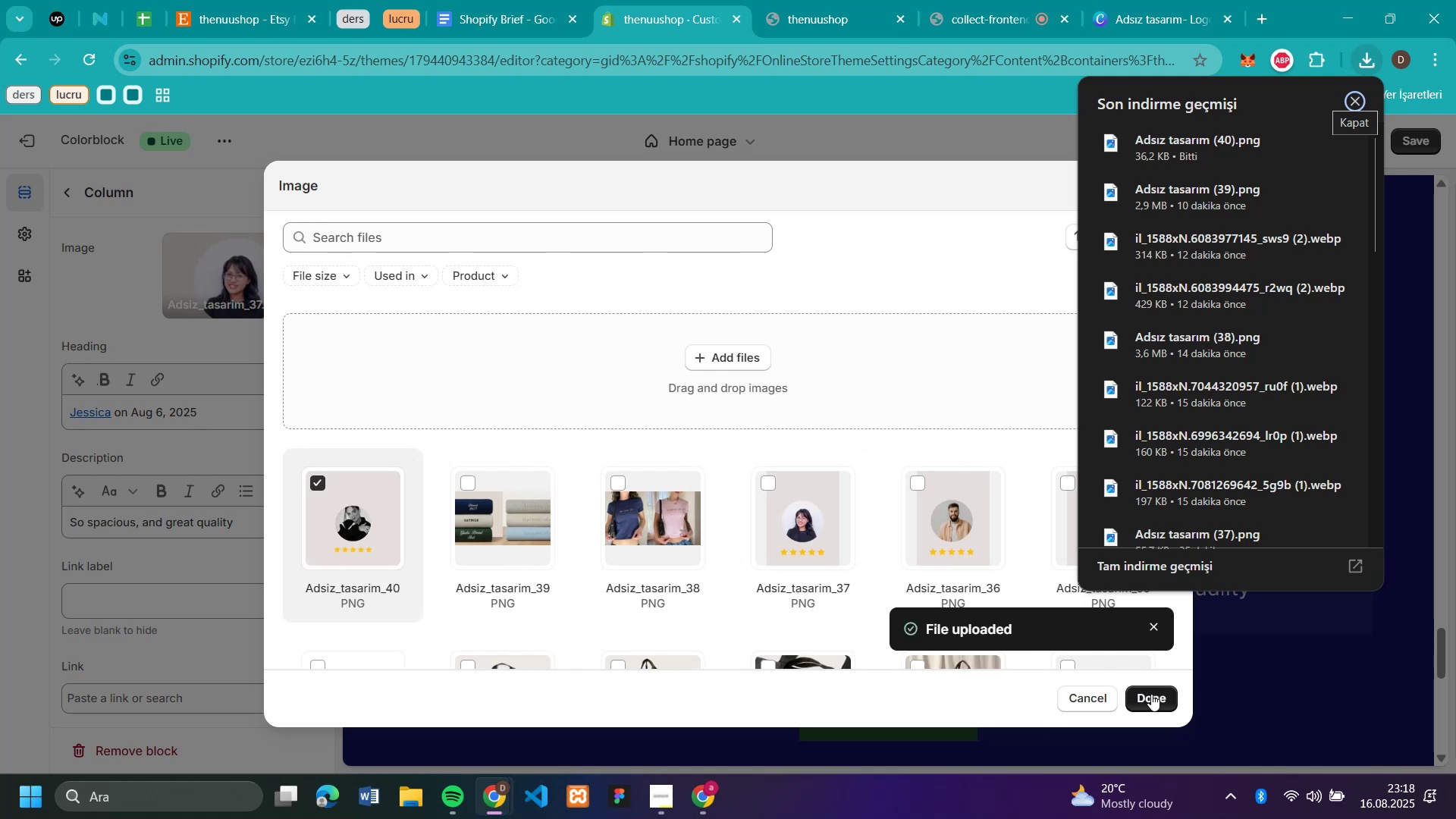 
wait(7.11)
 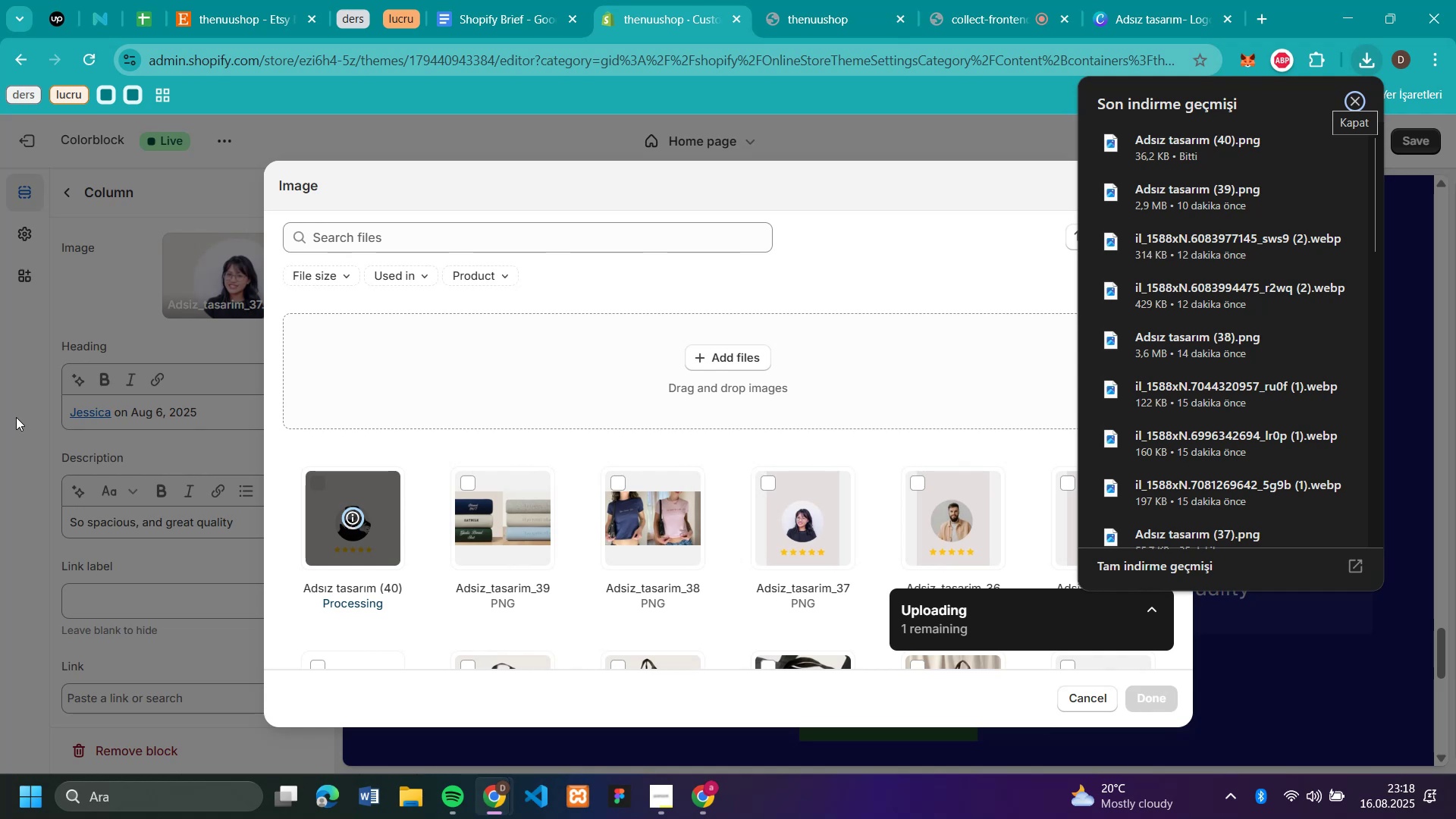 
left_click([294, 251])
 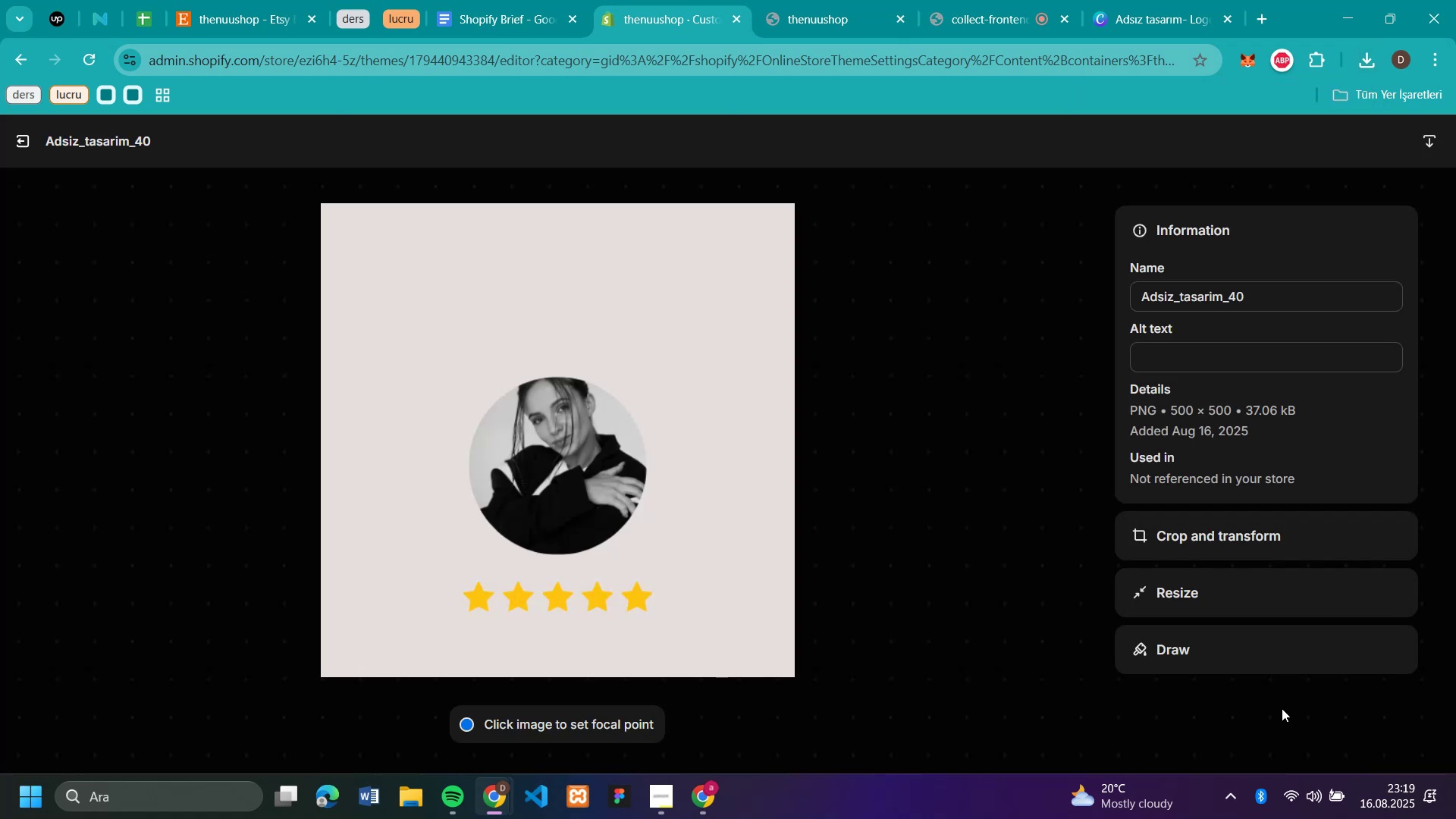 
left_click([1201, 536])
 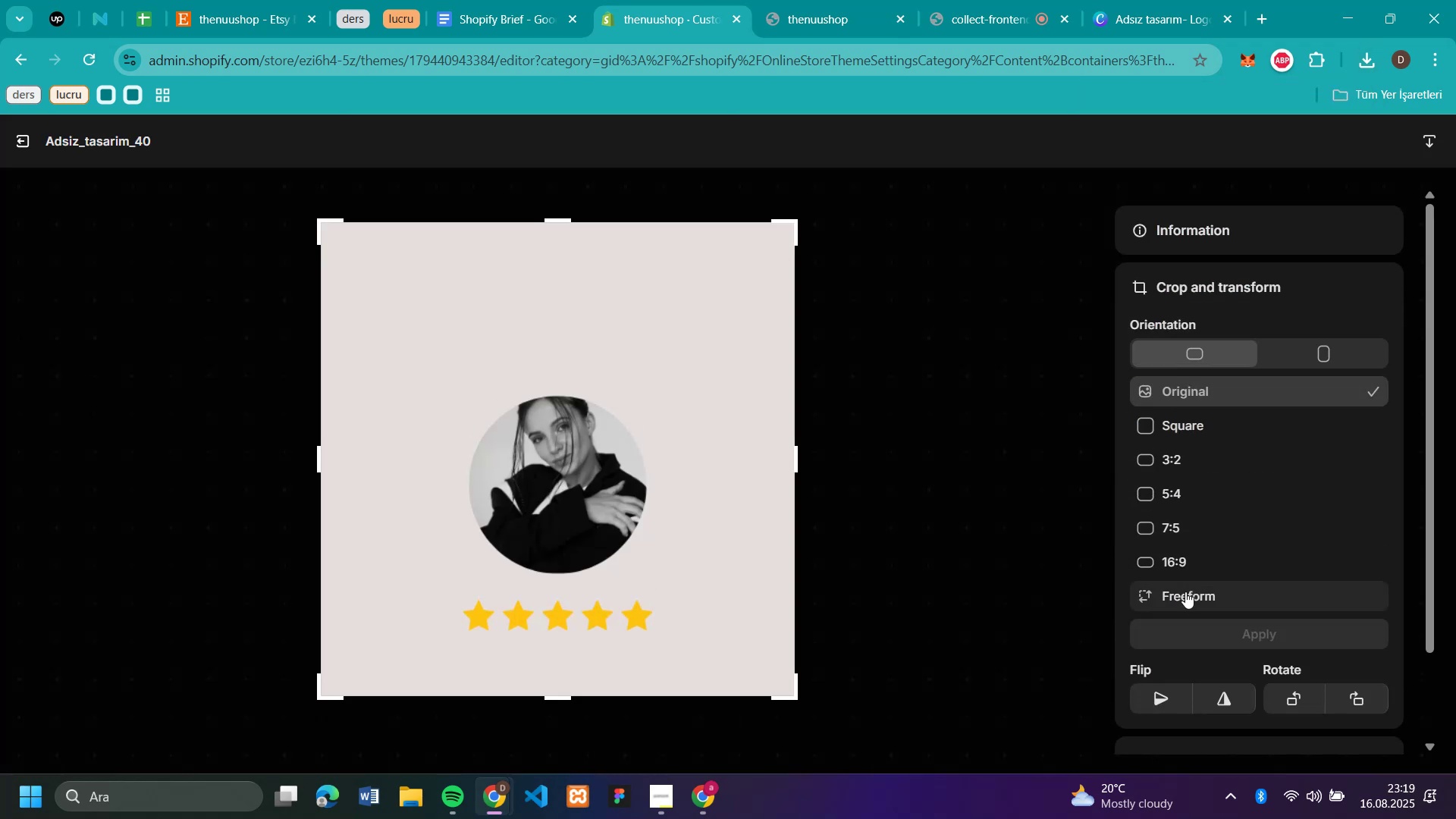 
left_click([1185, 592])
 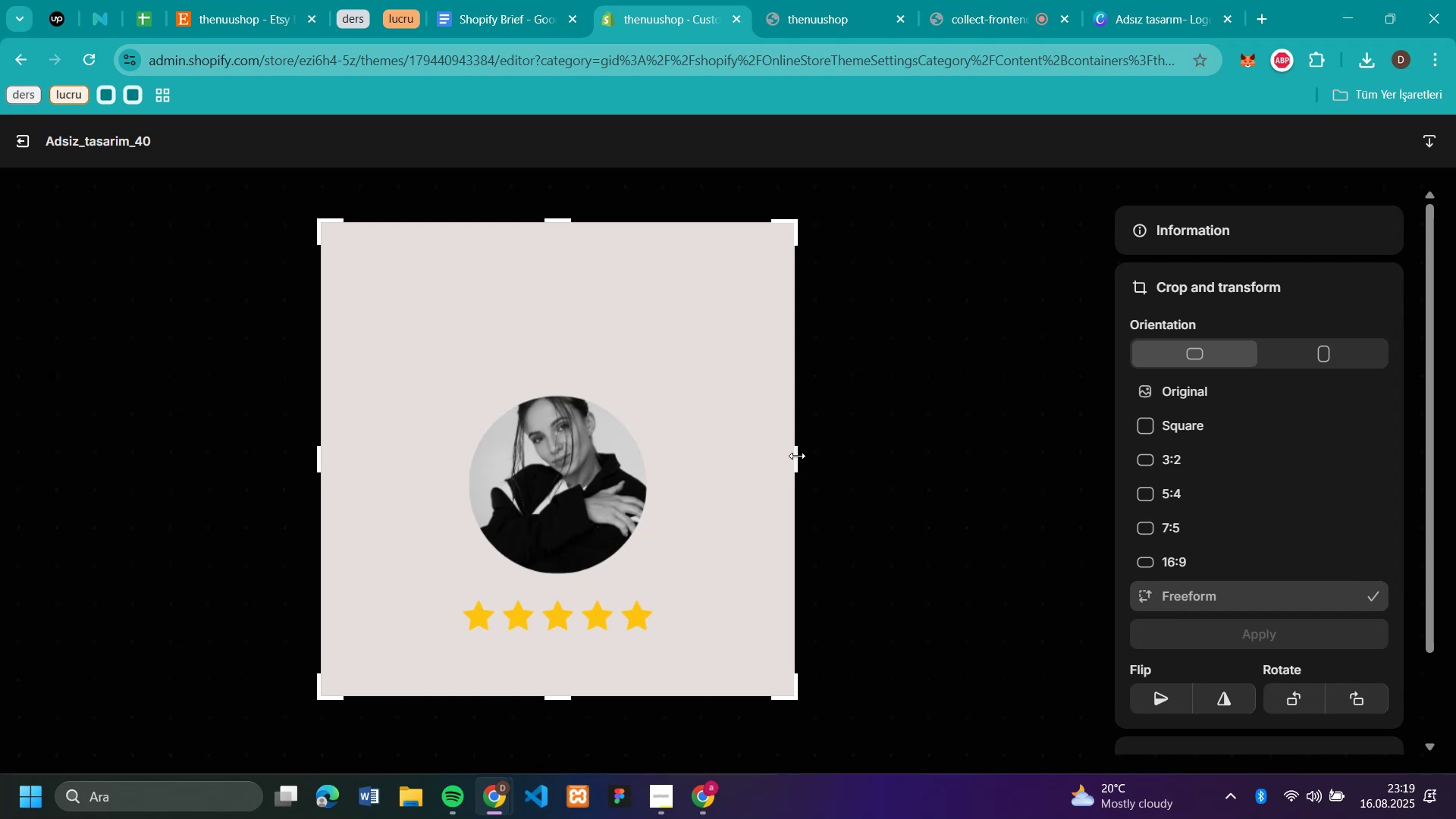 
left_click_drag(start_coordinate=[795, 456], to_coordinate=[630, 443])
 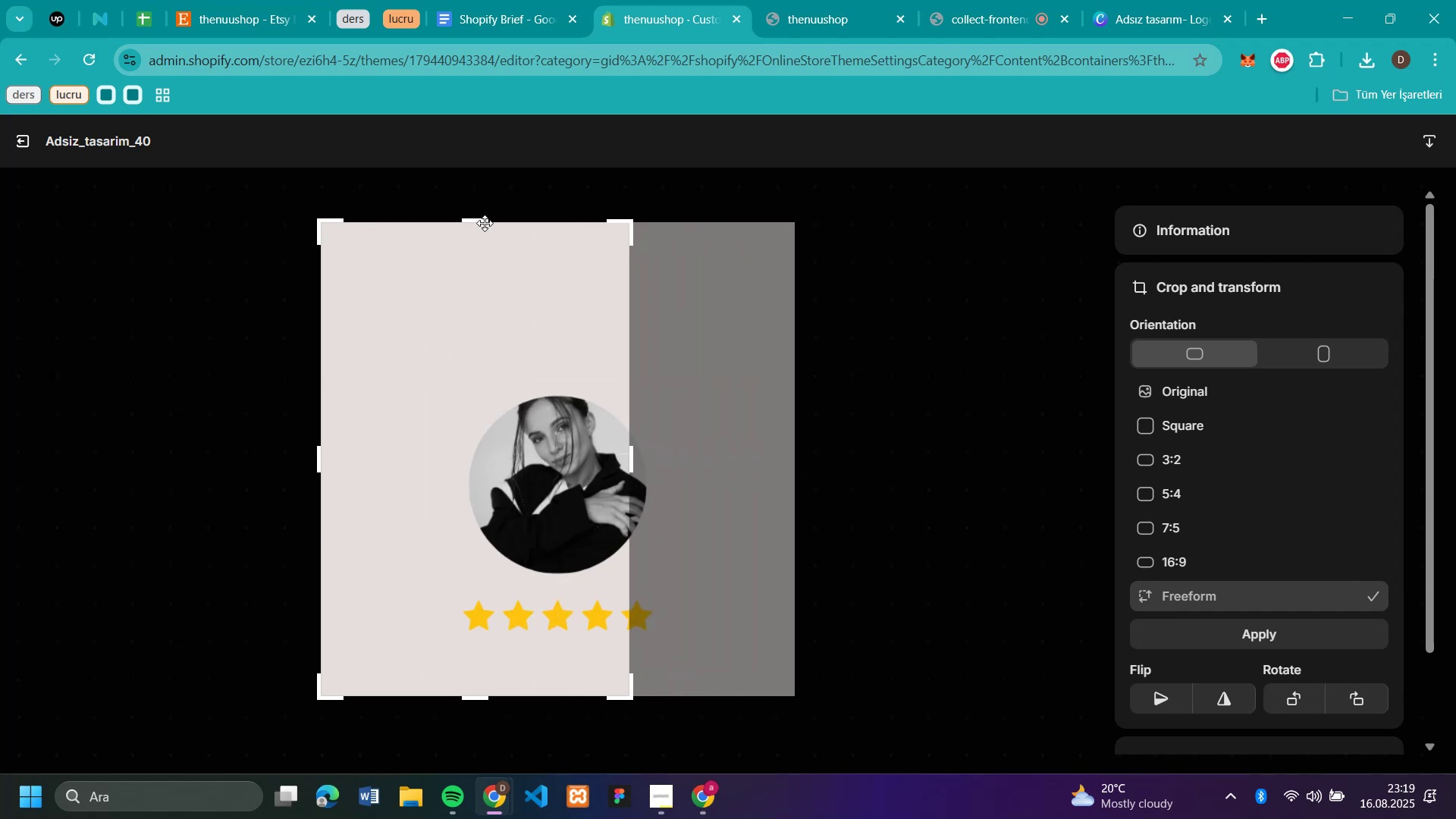 
left_click_drag(start_coordinate=[476, 221], to_coordinate=[481, 290])
 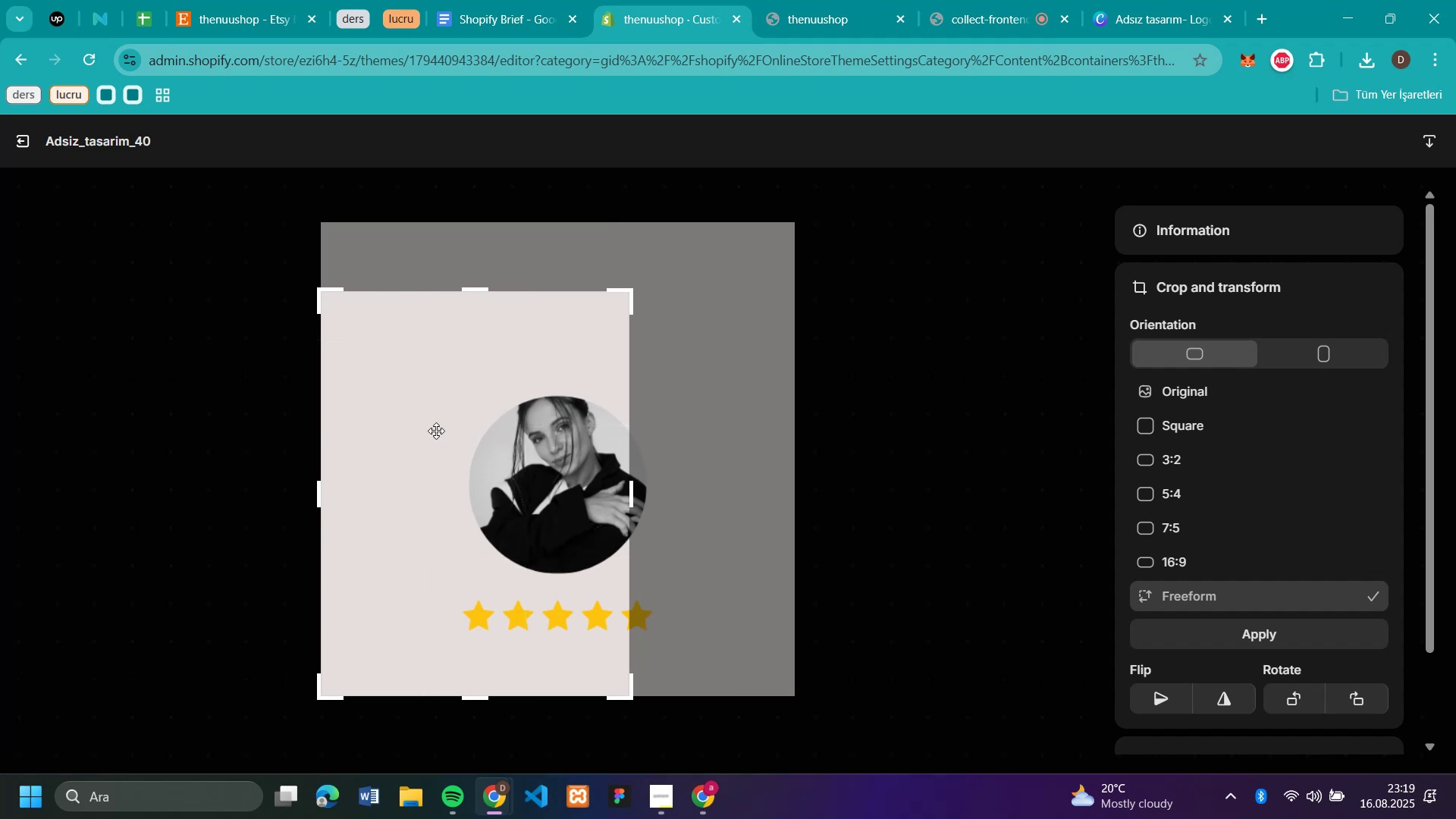 
left_click_drag(start_coordinate=[438, 431], to_coordinate=[525, 410])
 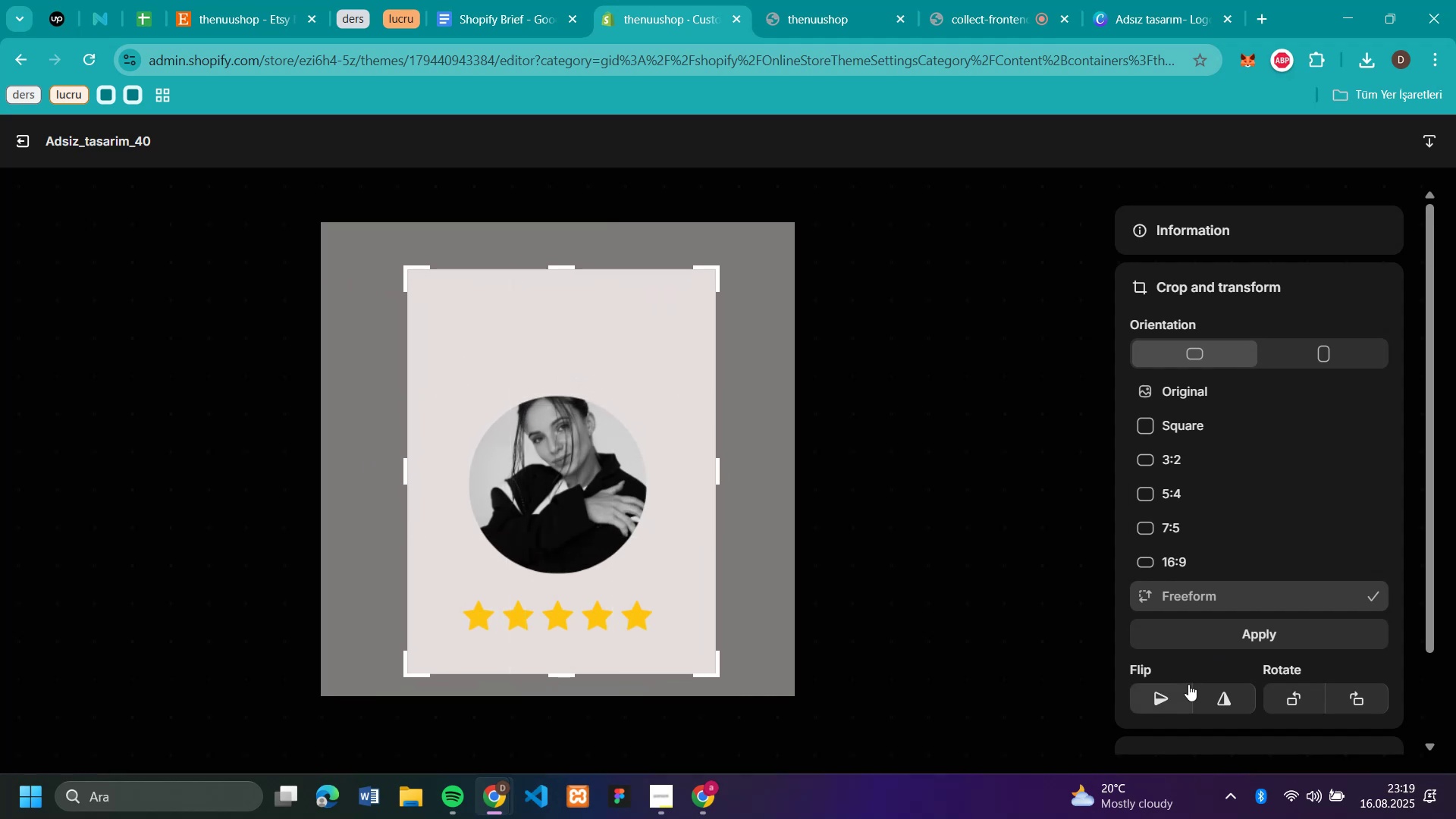 
left_click([1231, 632])
 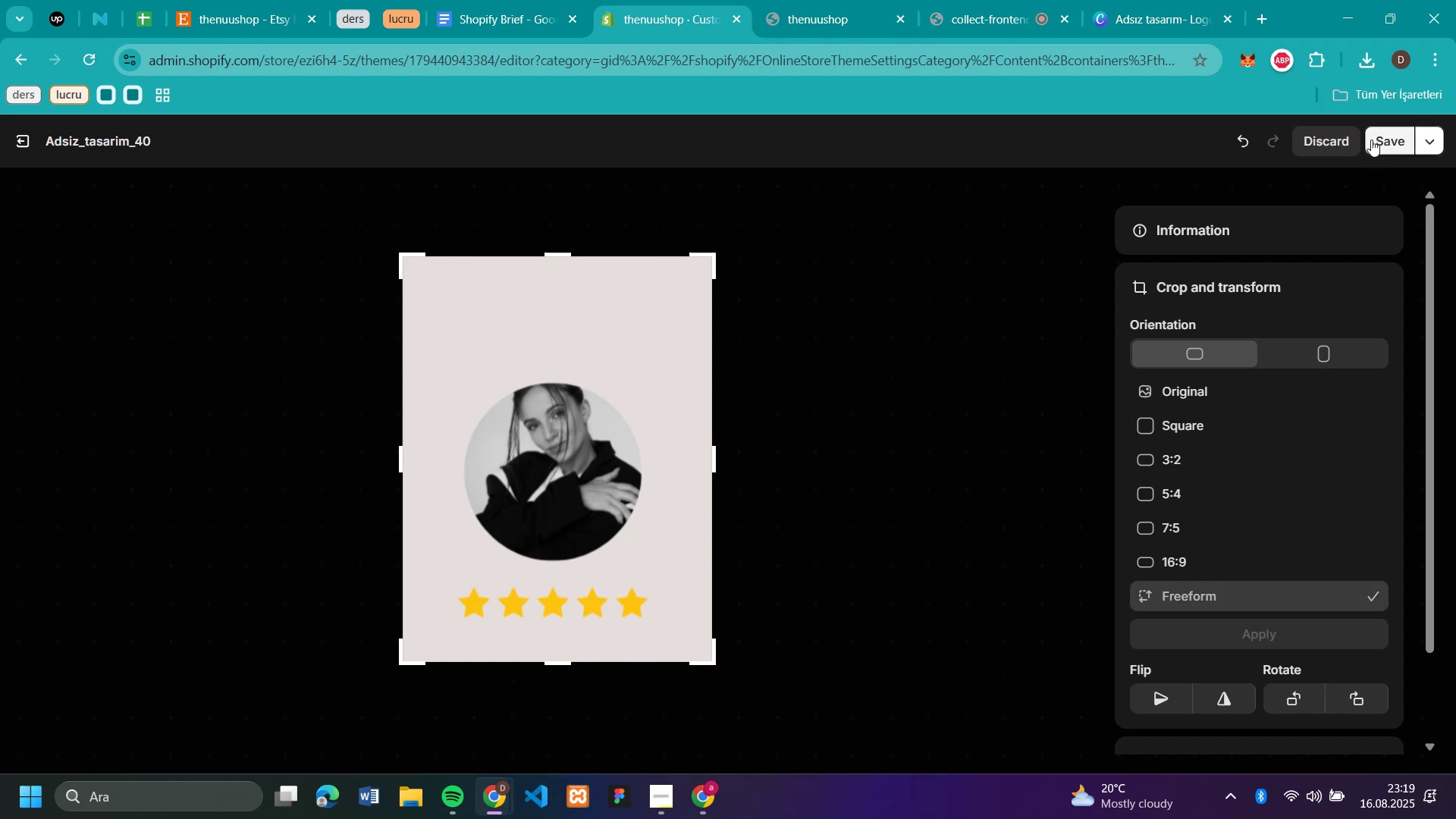 
left_click([1381, 132])
 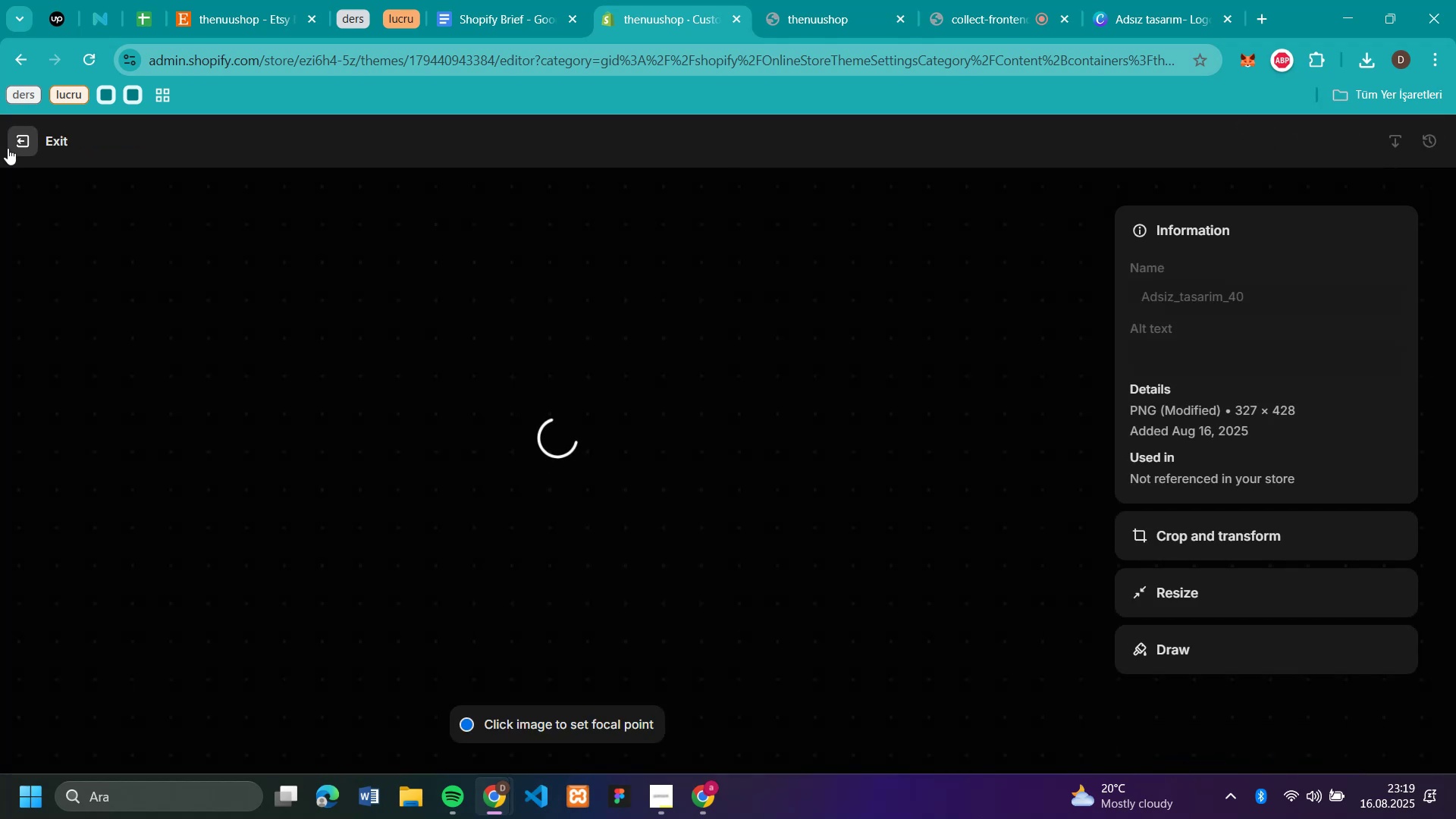 
wait(5.08)
 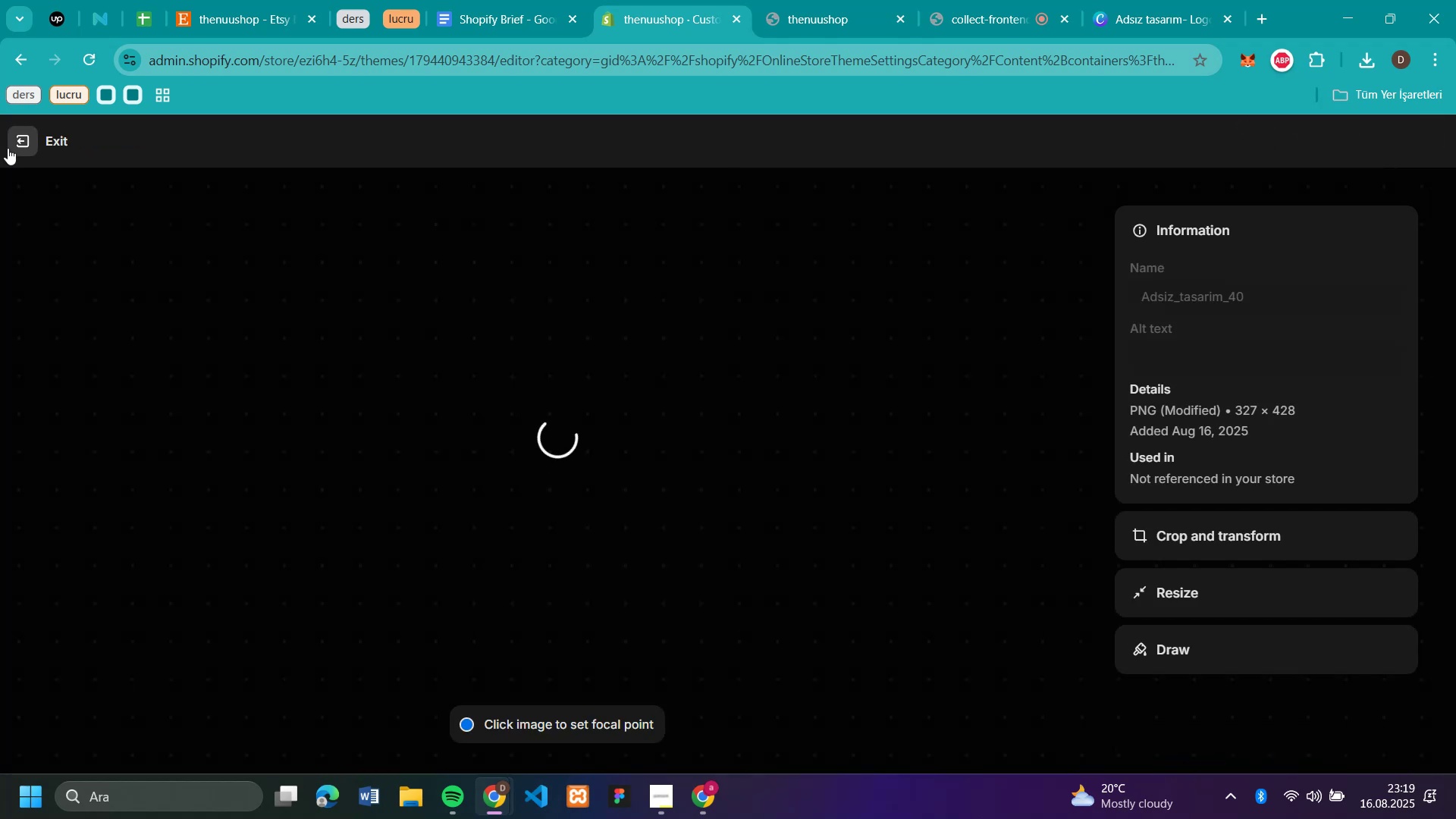 
left_click([8, 148])
 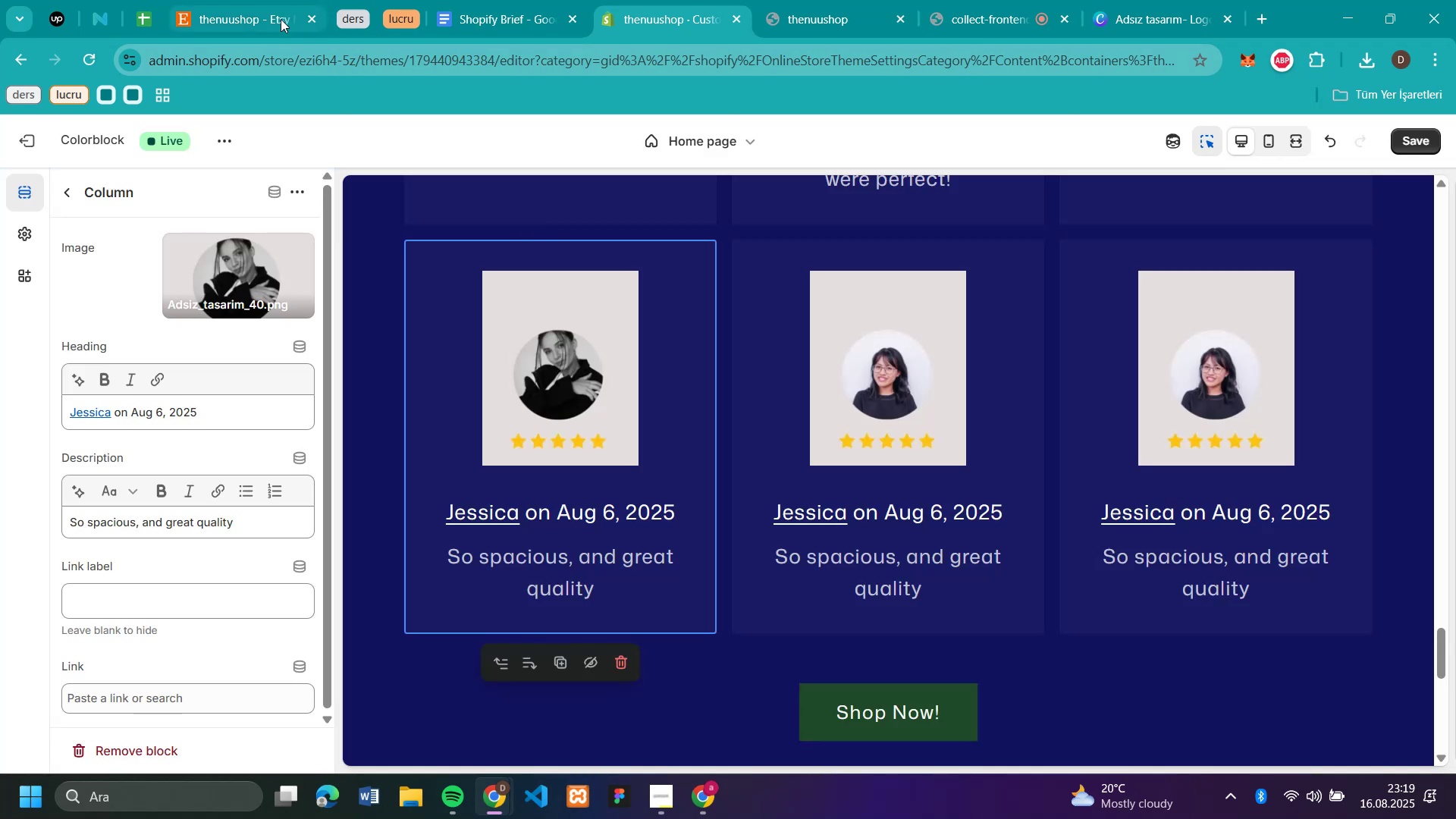 
left_click([260, 13])
 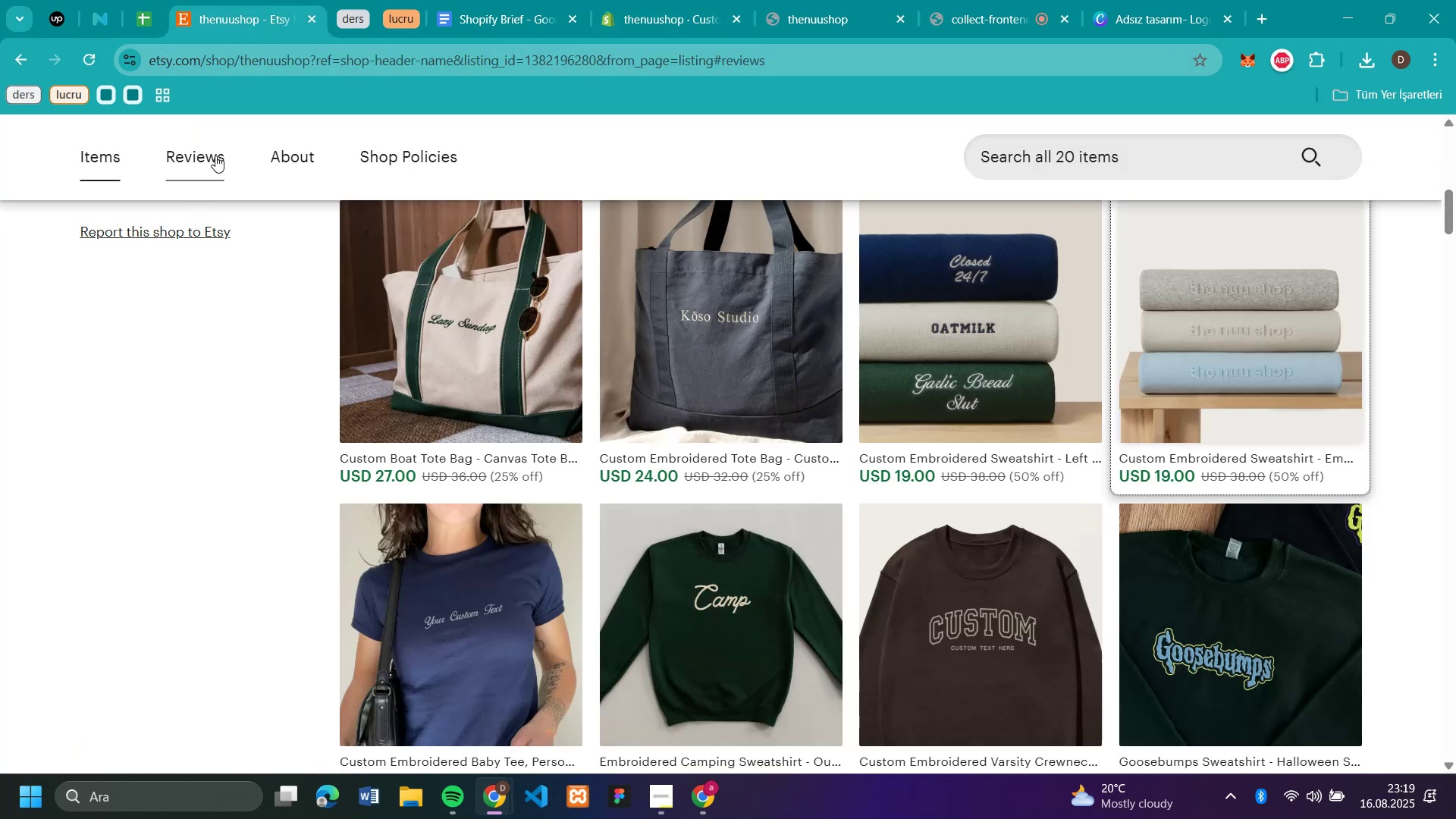 
left_click([215, 155])
 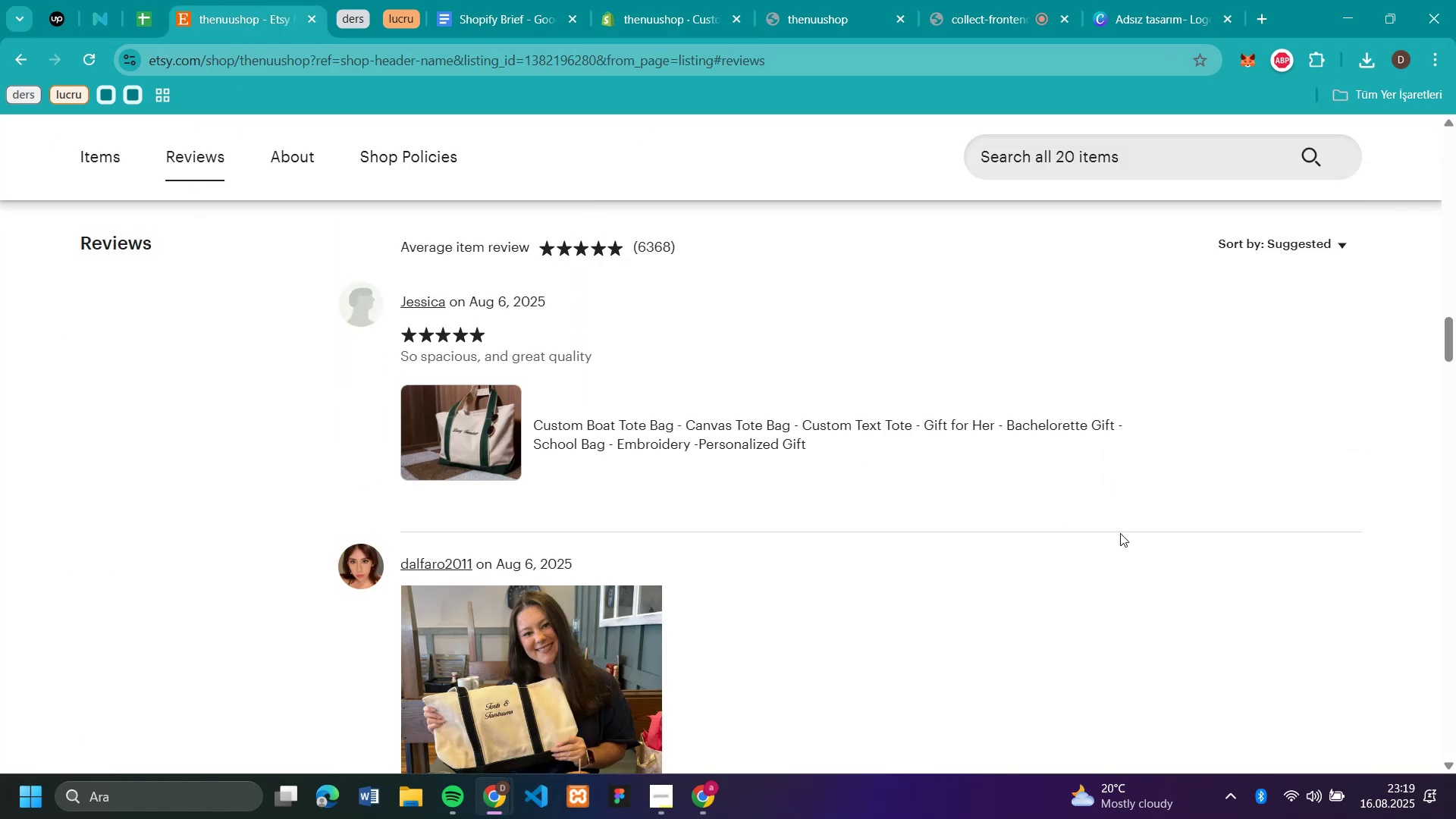 
scroll: coordinate [1120, 533], scroll_direction: down, amount: 31.0
 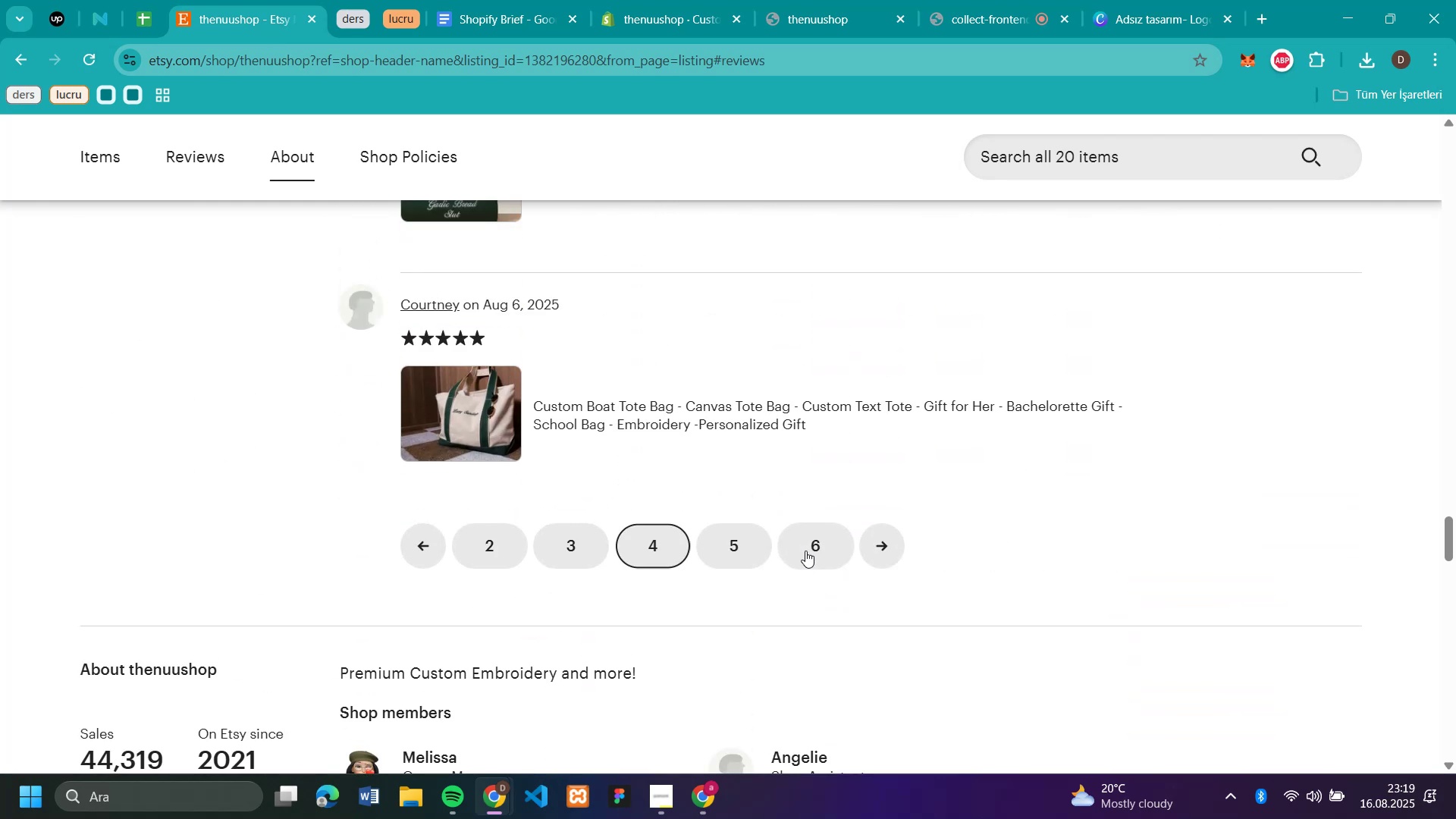 
left_click([805, 551])
 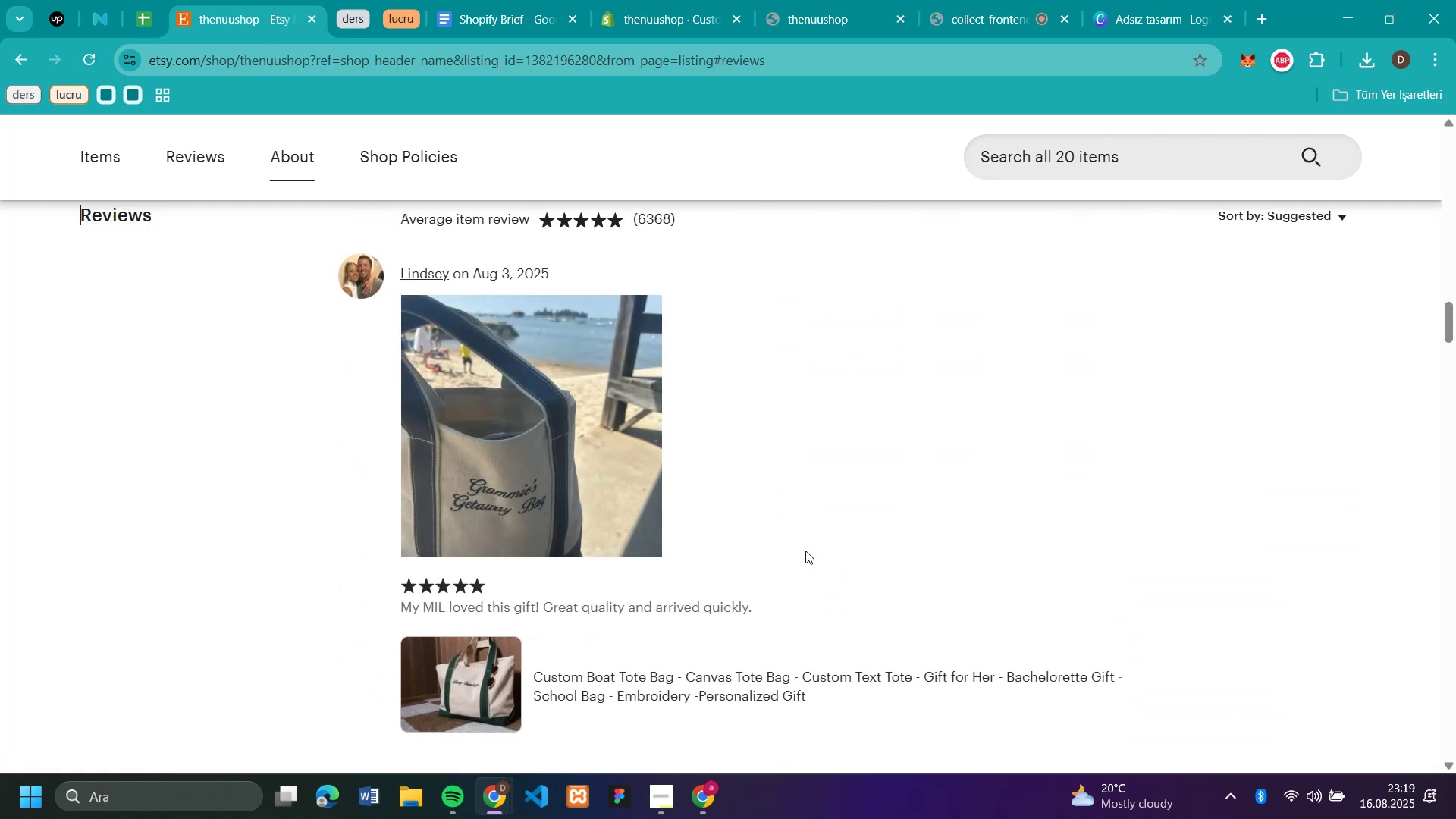 
scroll: coordinate [805, 551], scroll_direction: up, amount: 1.0
 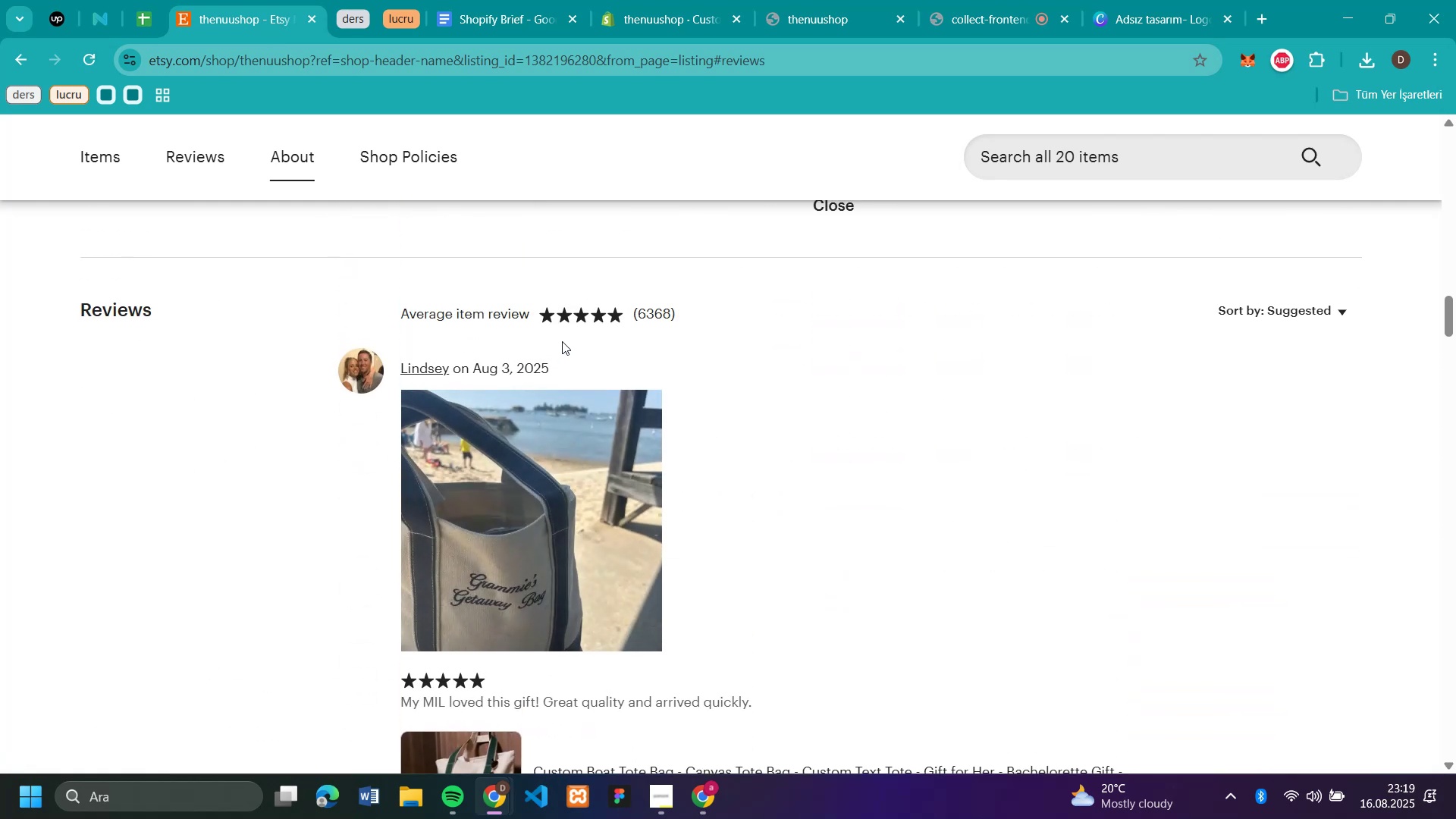 
left_click_drag(start_coordinate=[557, 365], to_coordinate=[388, 369])
 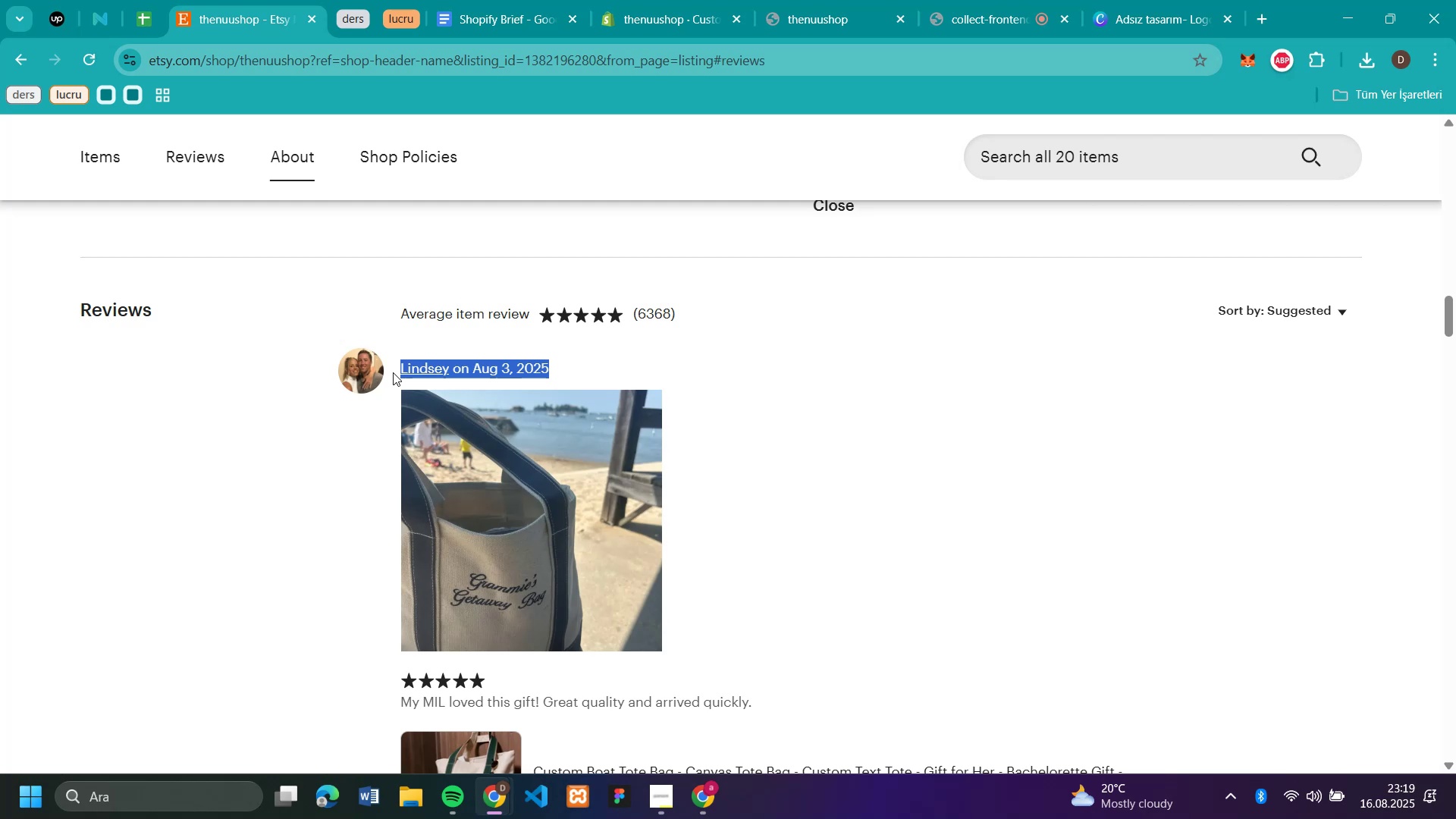 
key(Control+C)
 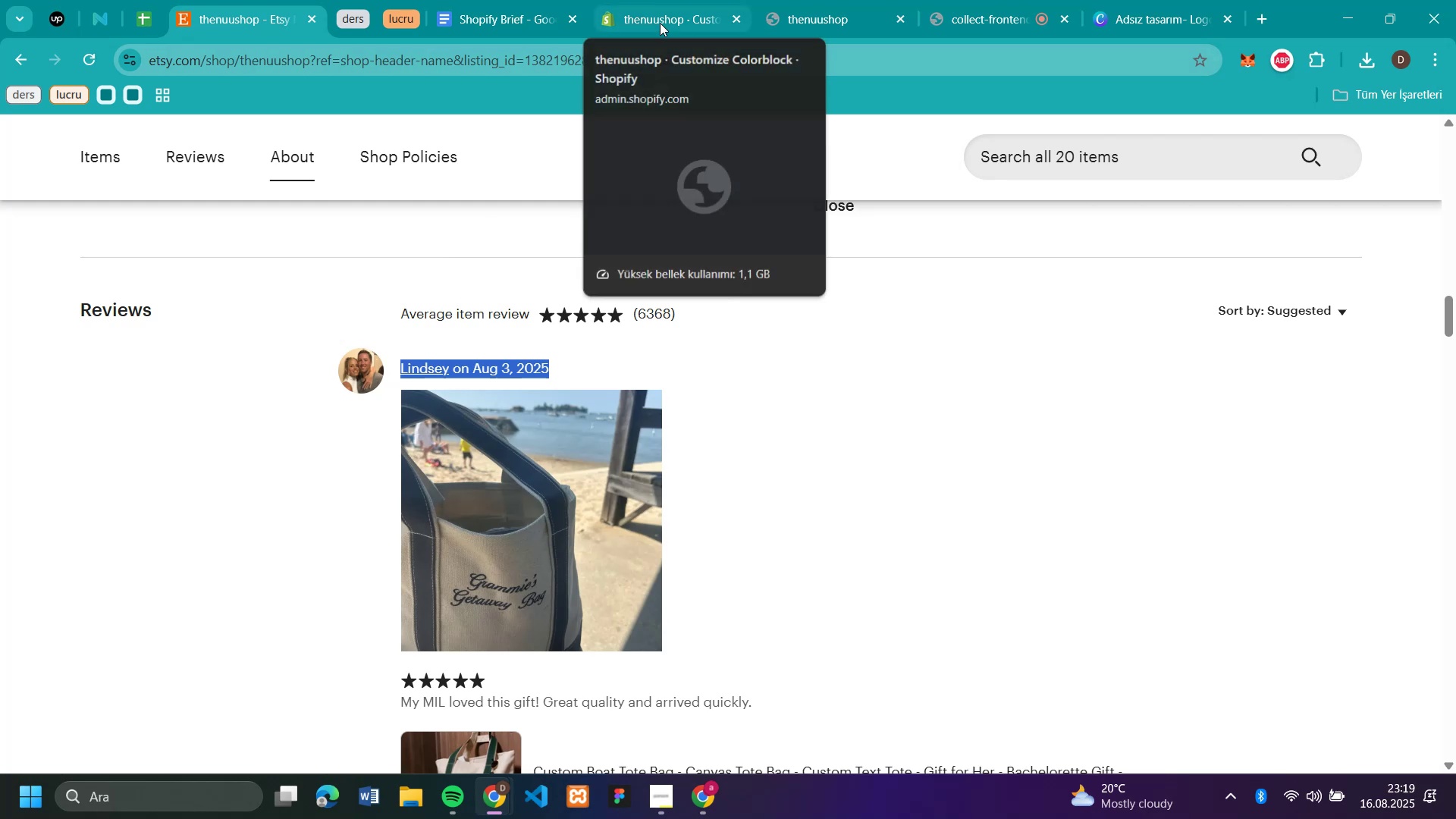 
left_click([660, 23])
 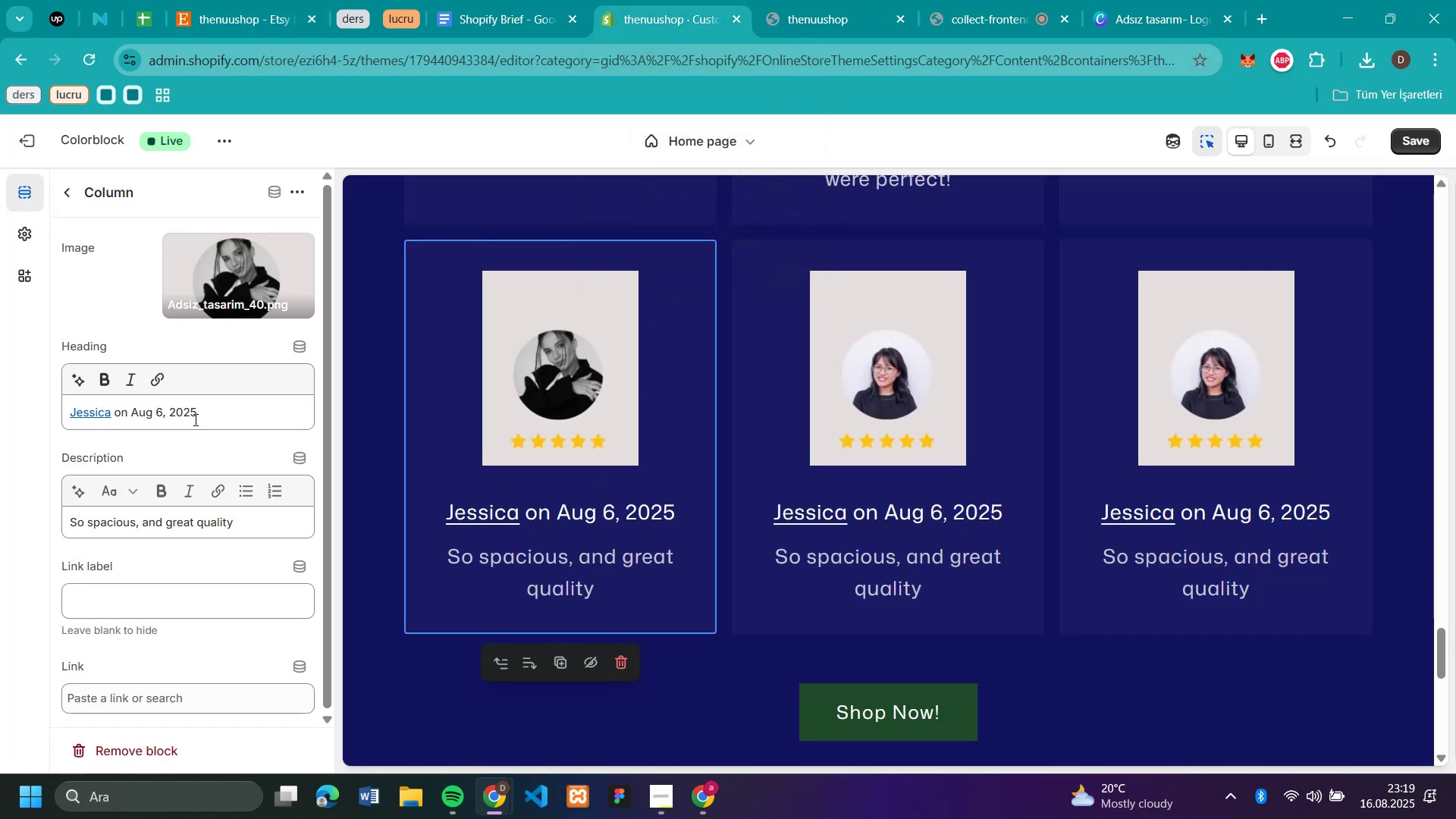 
left_click_drag(start_coordinate=[240, 403], to_coordinate=[60, 420])
 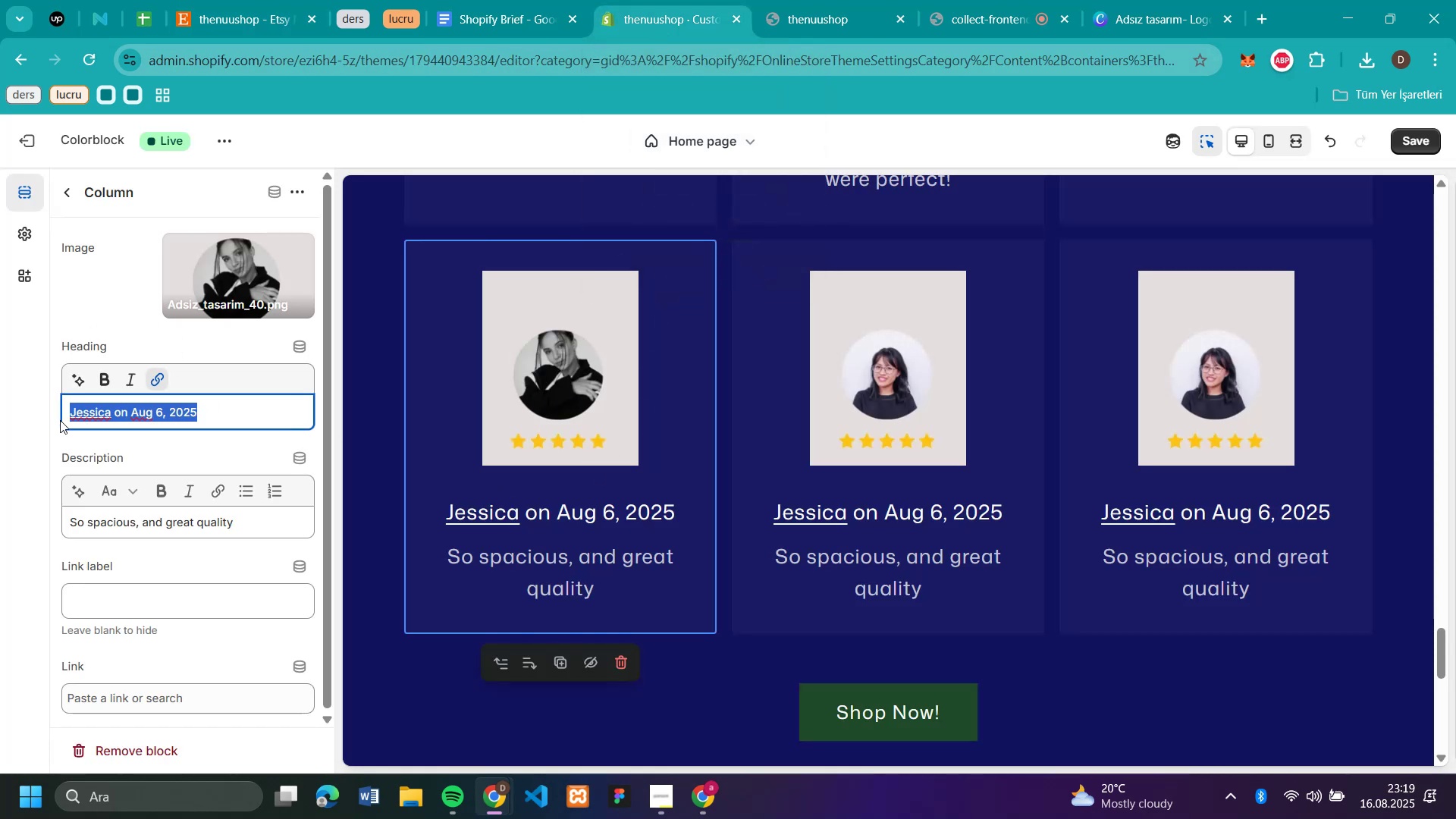 
key(Control+V)
 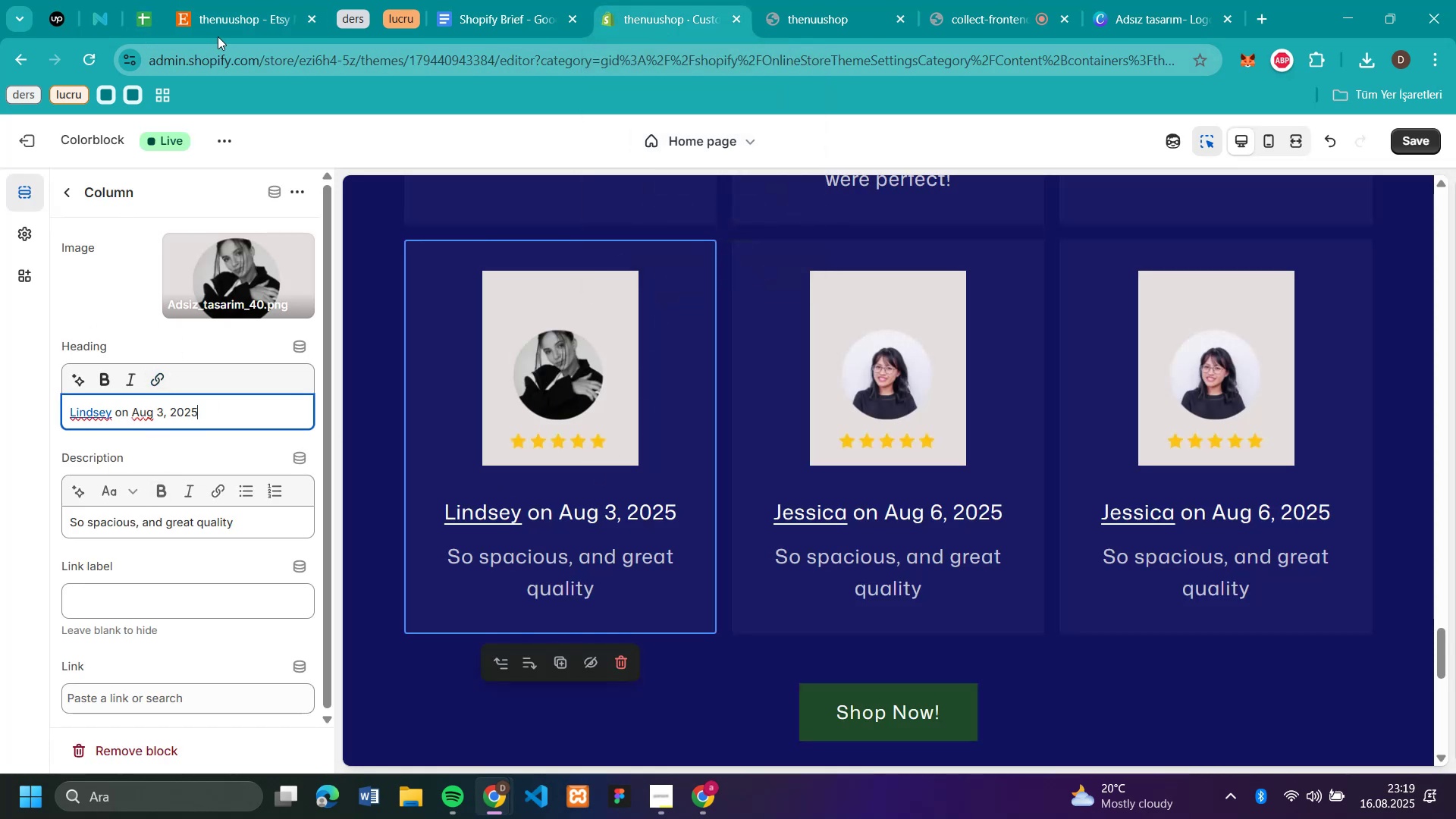 
left_click([231, 14])
 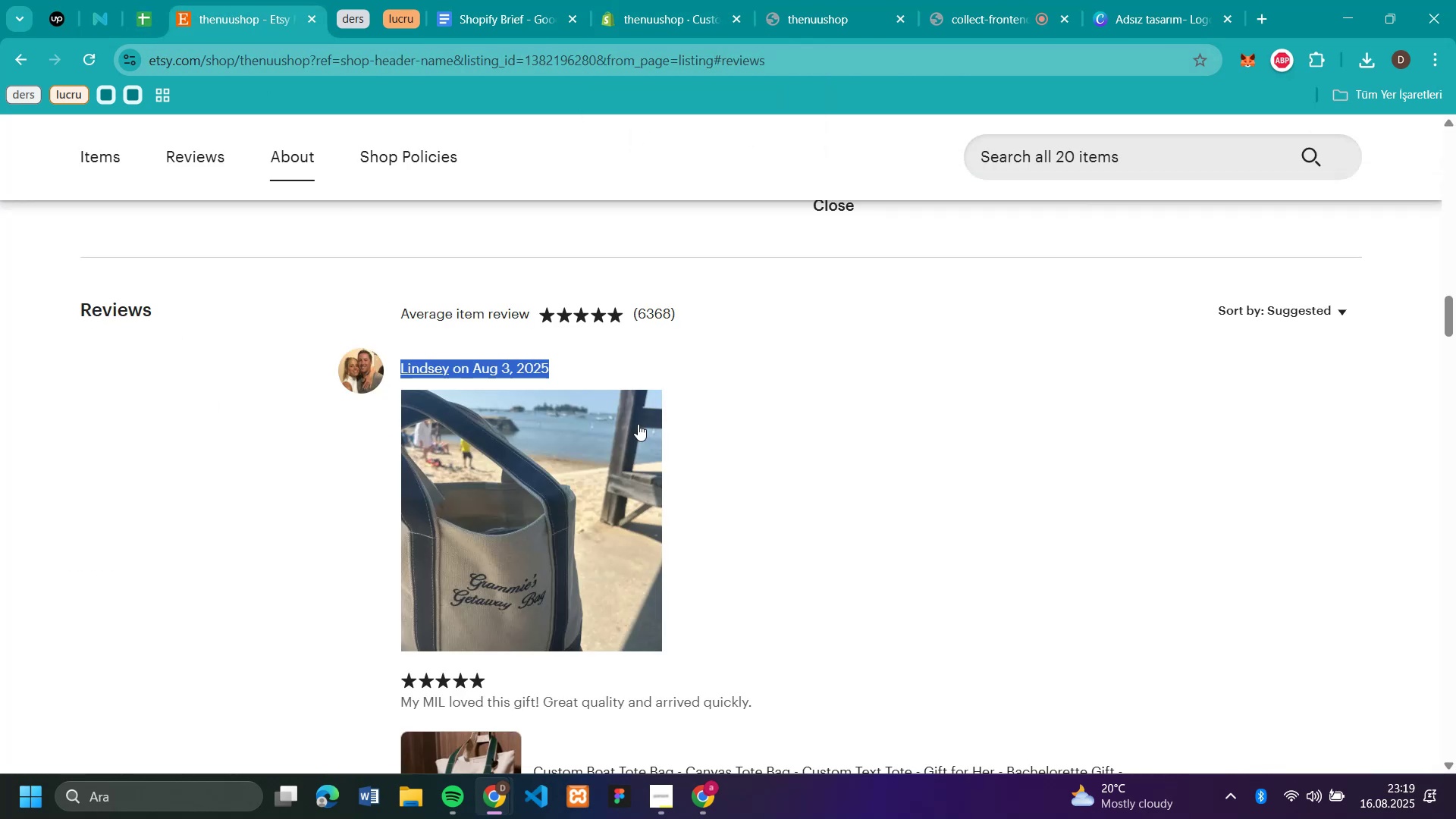 
scroll: coordinate [665, 445], scroll_direction: down, amount: 2.0
 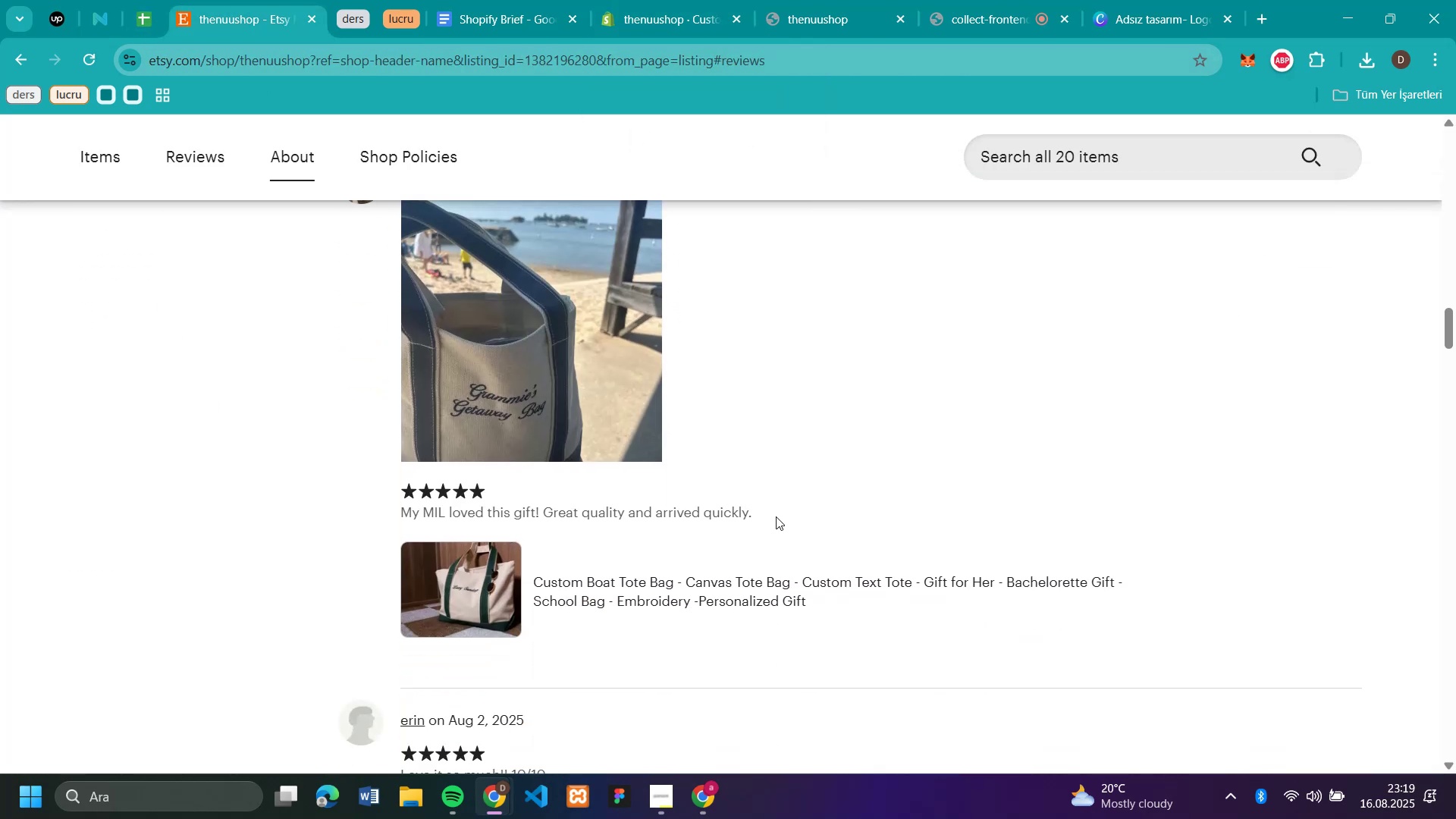 
left_click_drag(start_coordinate=[770, 507], to_coordinate=[402, 519])
 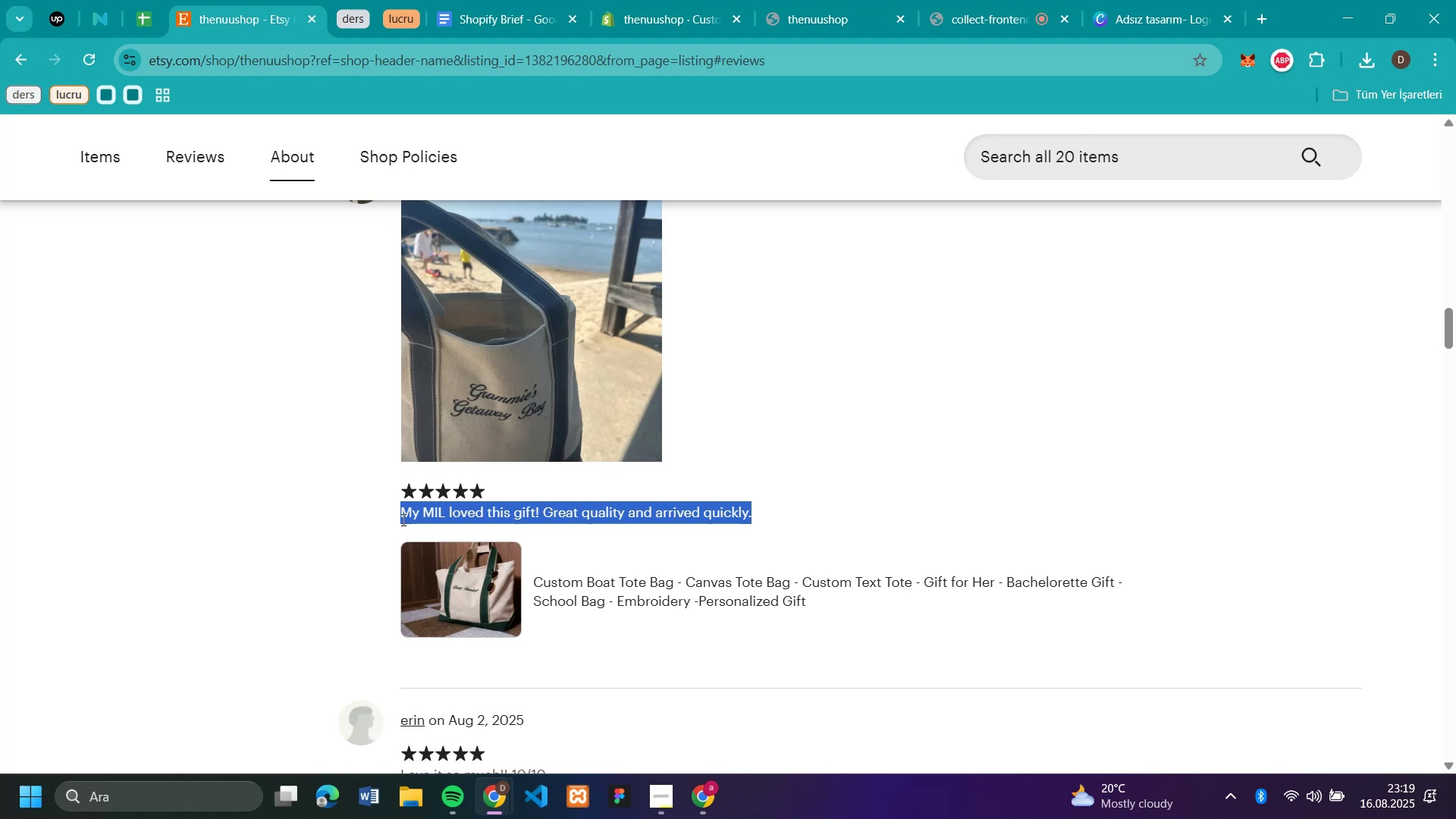 
key(Control+C)
 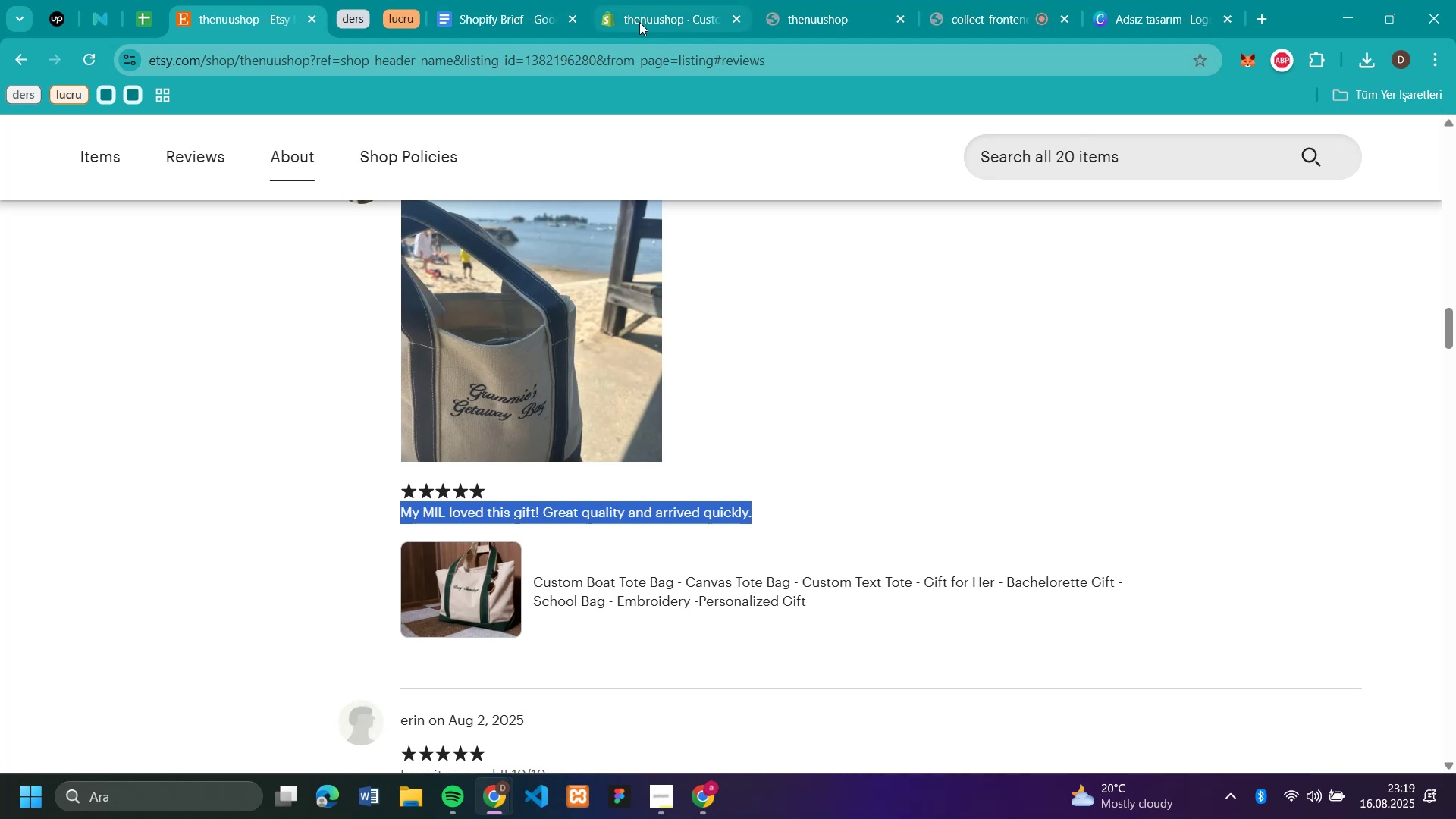 
left_click([639, 22])
 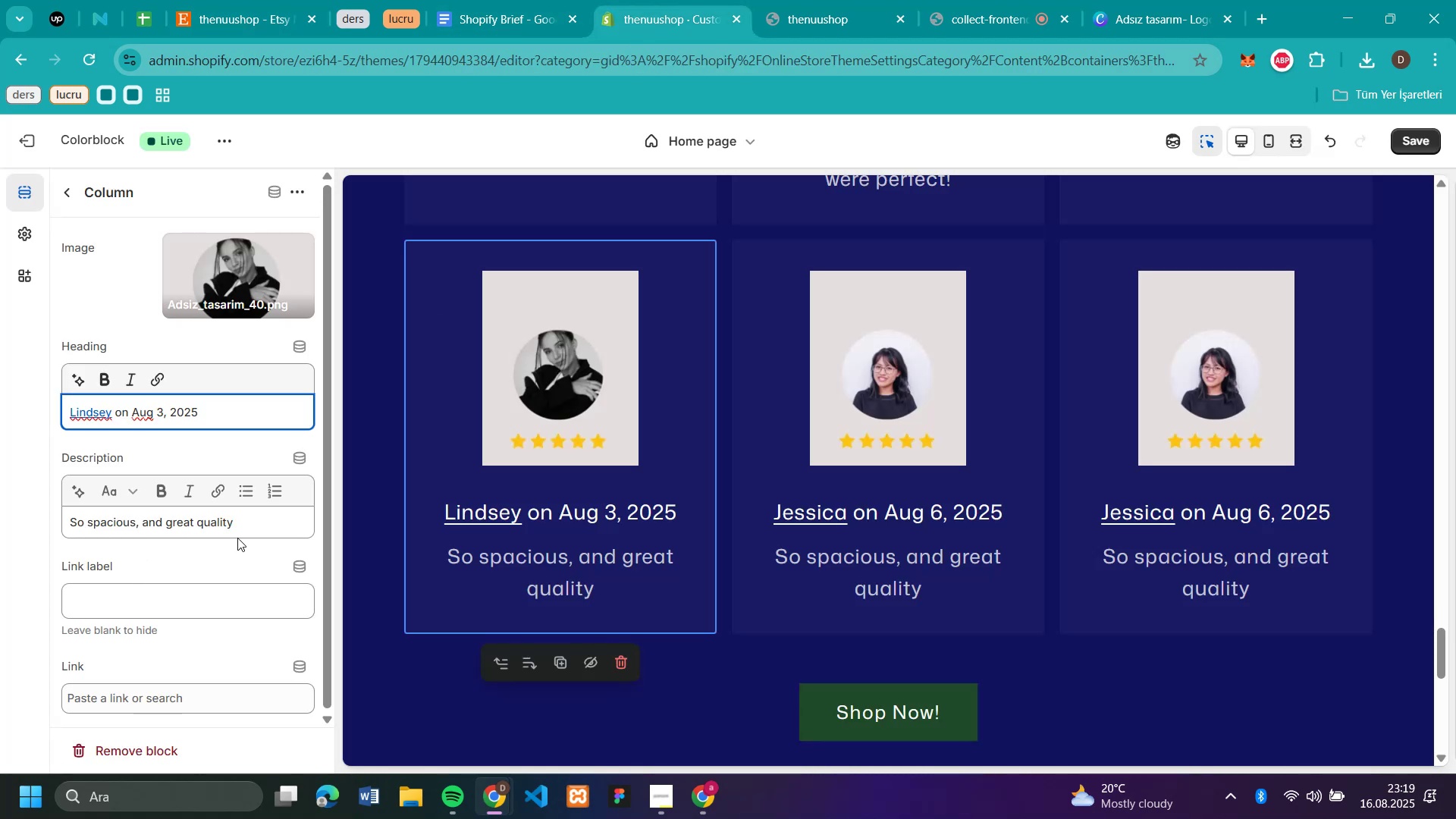 
left_click_drag(start_coordinate=[251, 526], to_coordinate=[38, 532])
 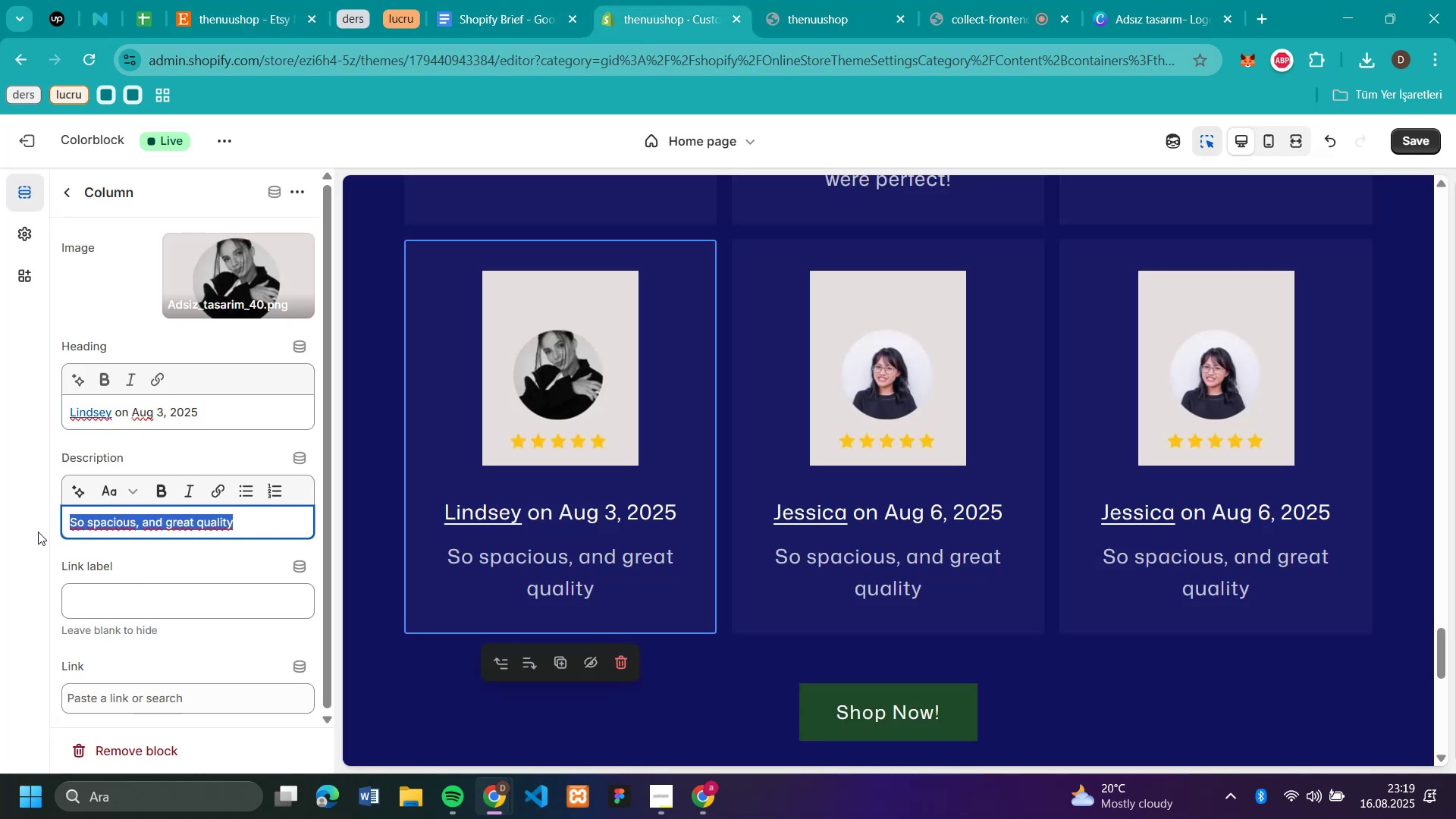 
key(Control+V)
 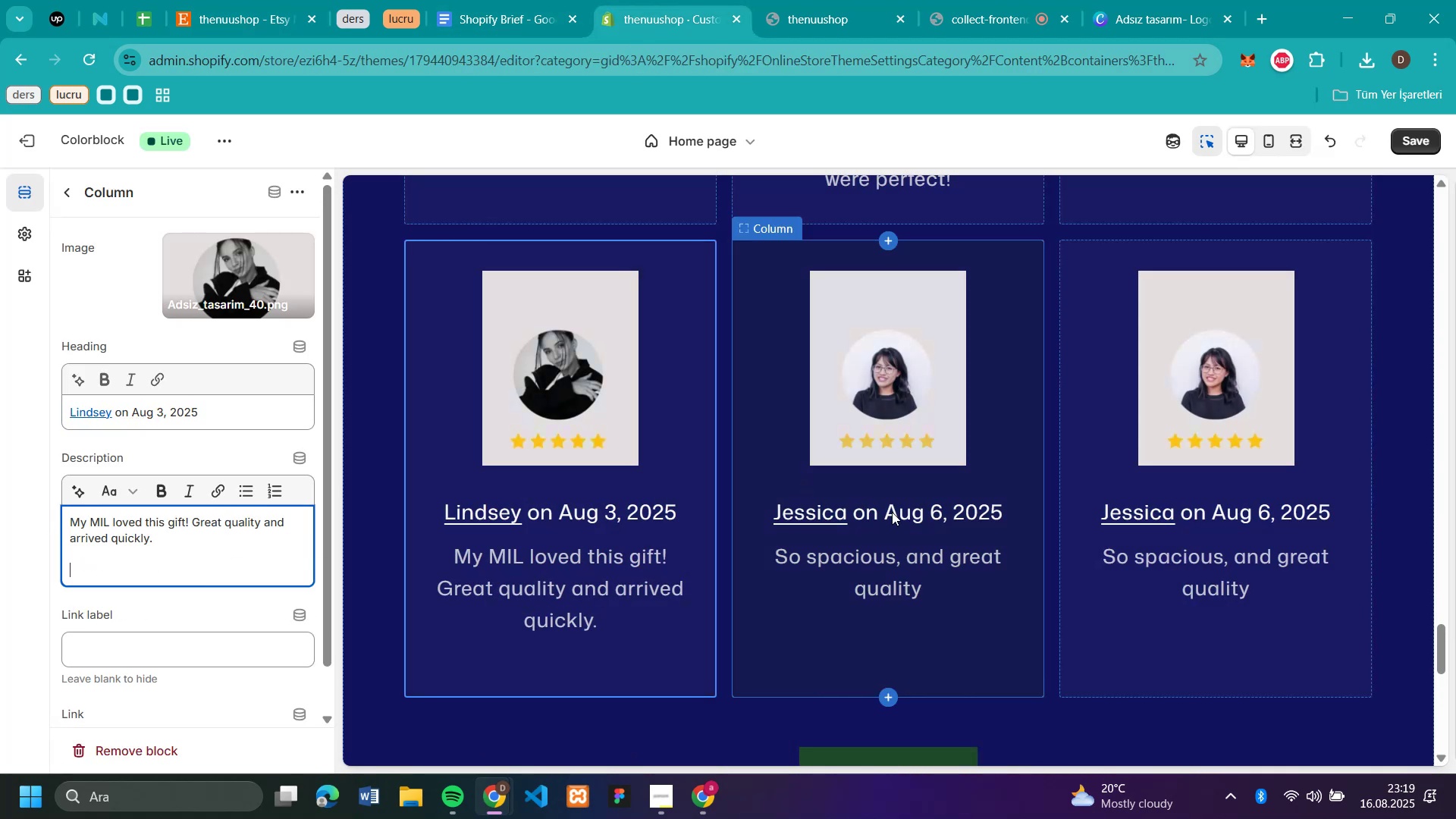 
left_click([892, 512])
 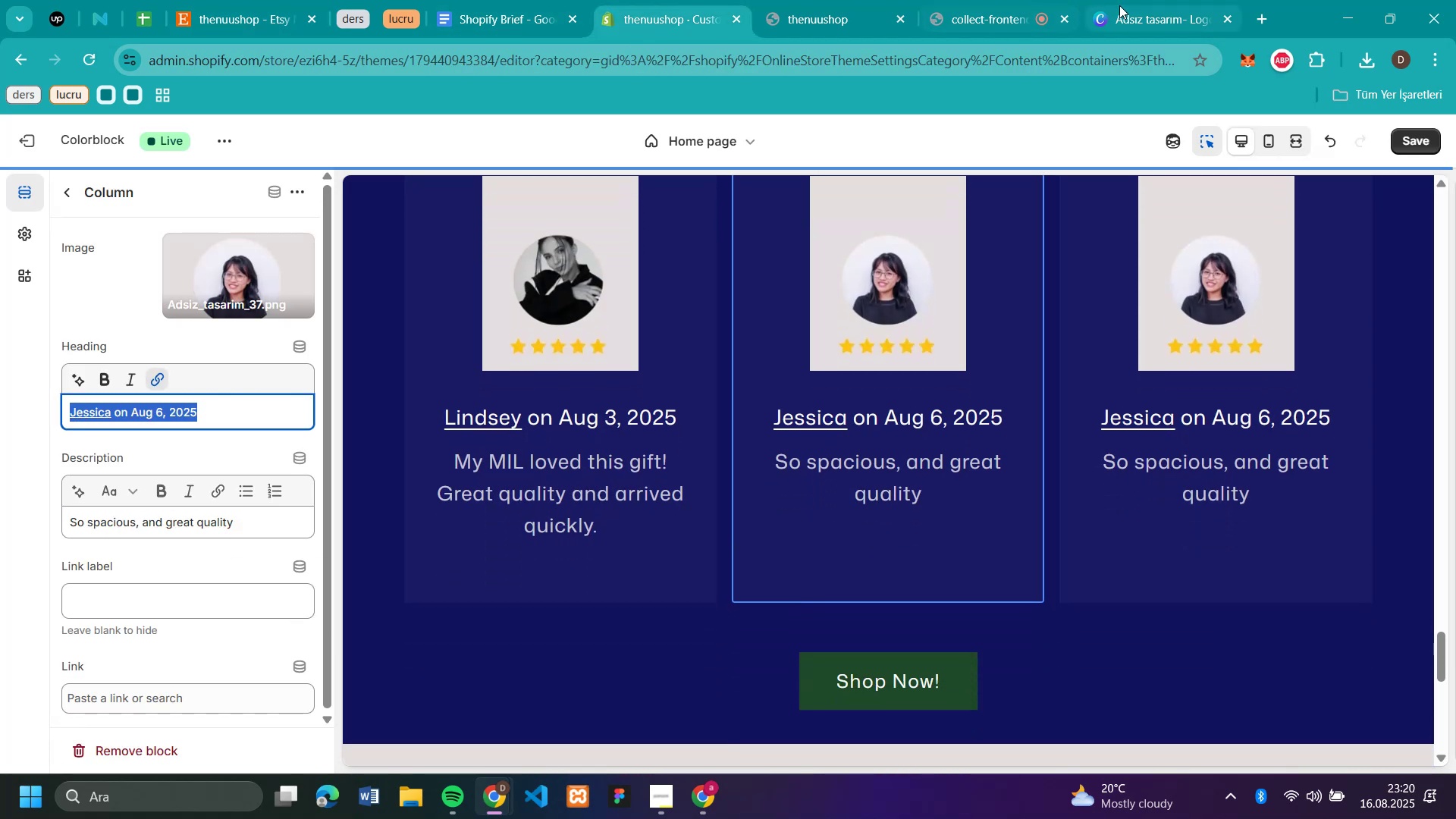 
left_click([1131, 11])
 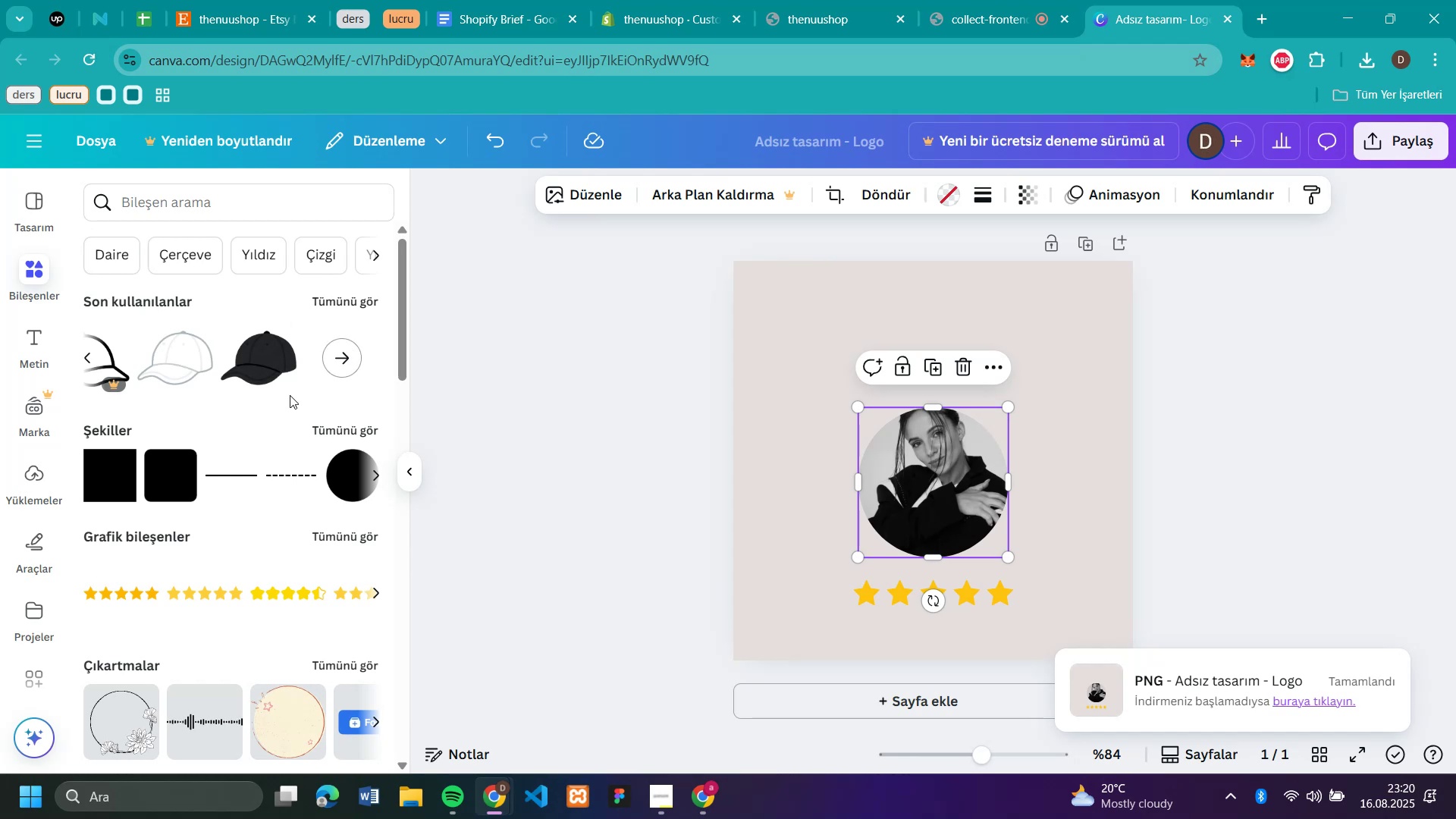 
left_click([53, 486])
 